 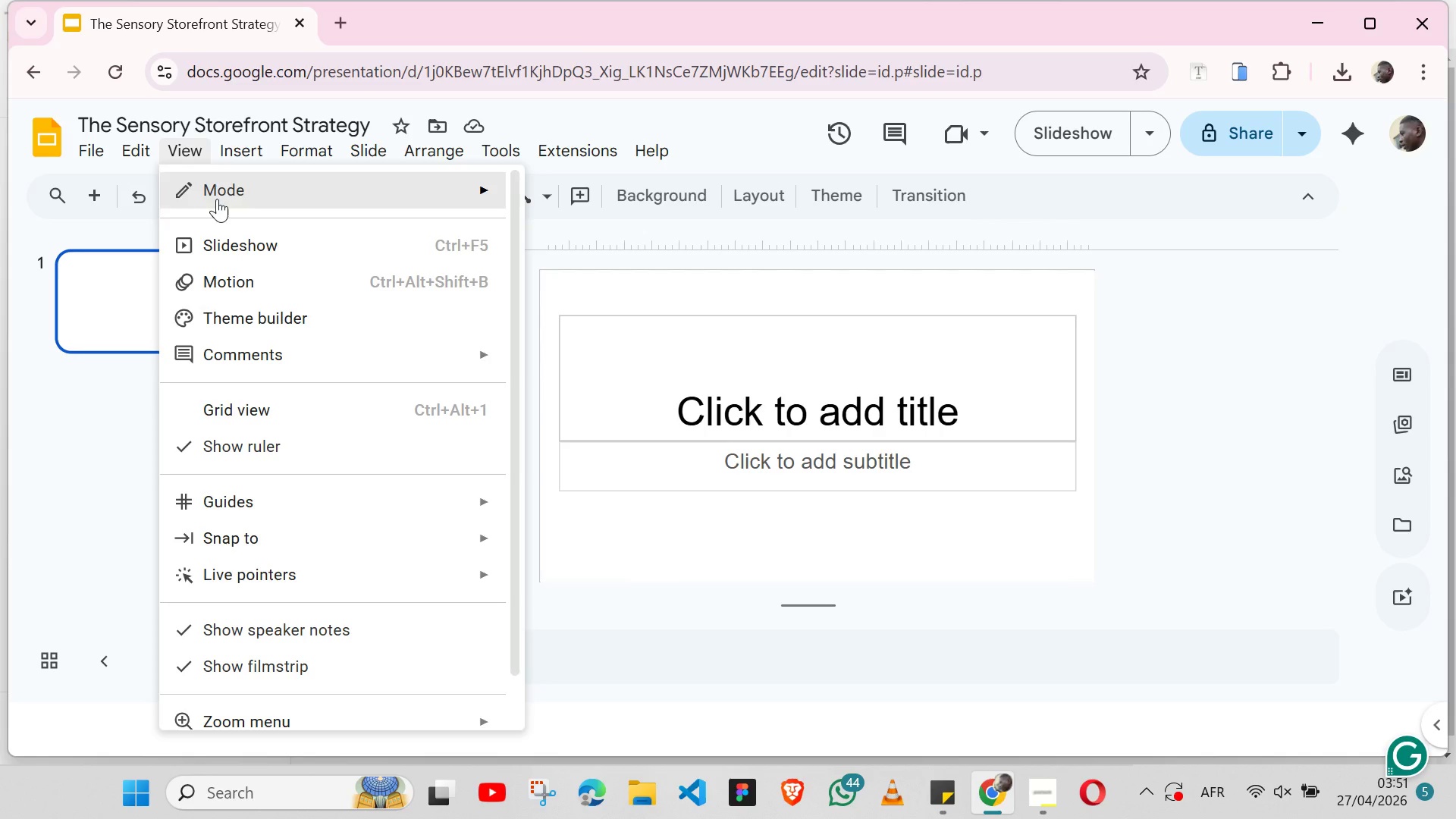 
left_click([328, 323])
 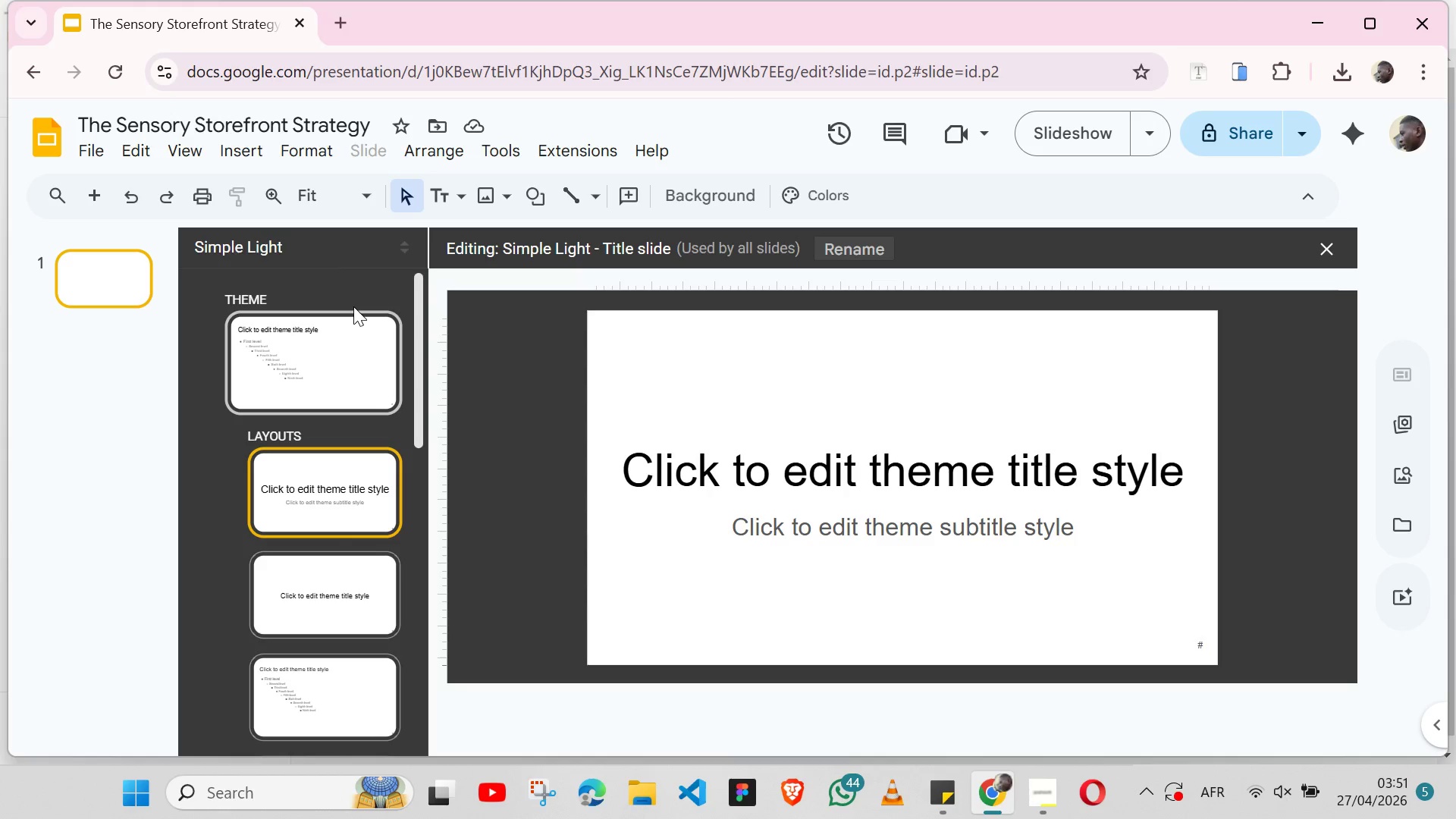 
left_click([353, 306])
 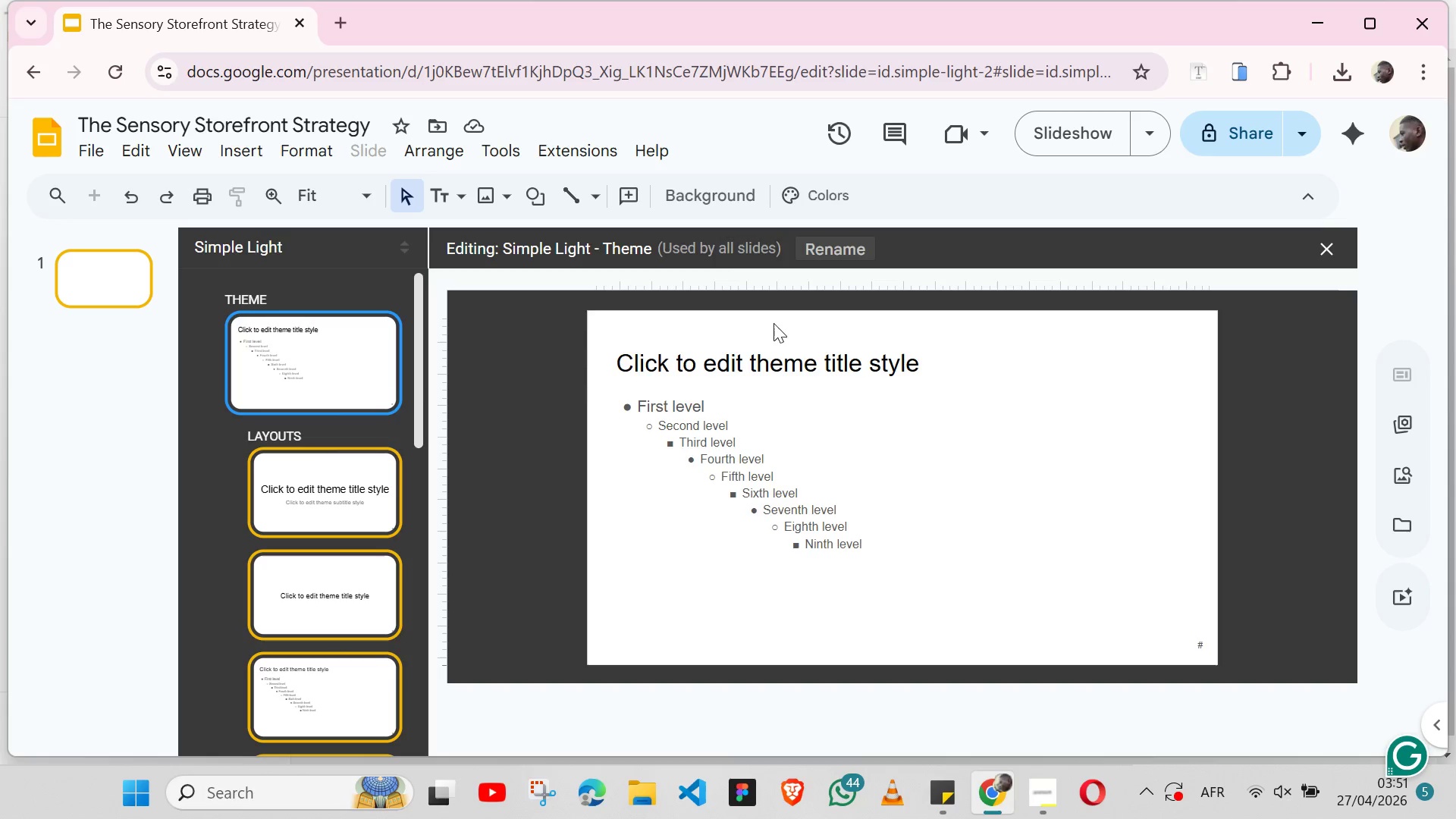 
left_click([971, 340])
 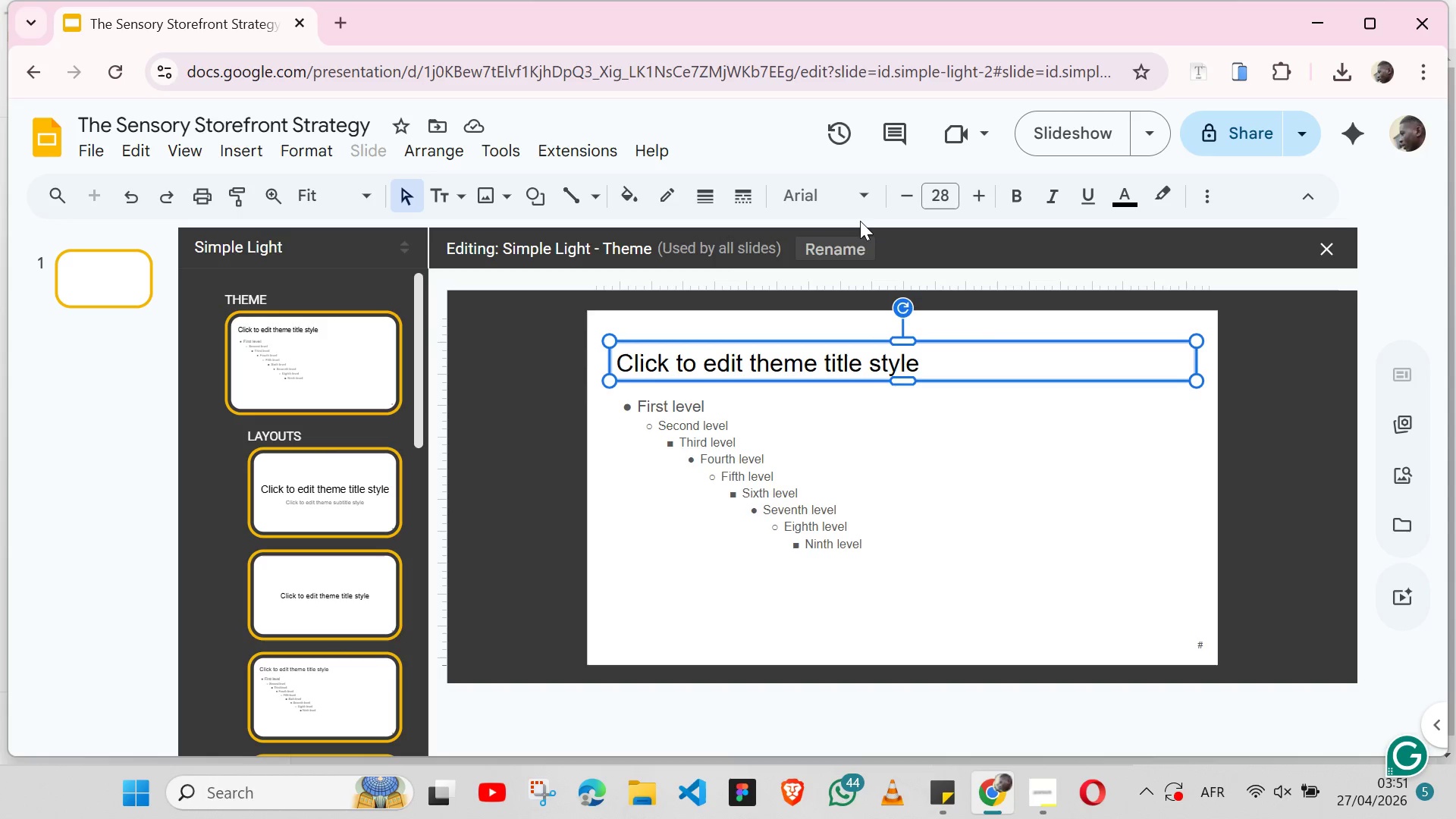 
left_click([869, 201])
 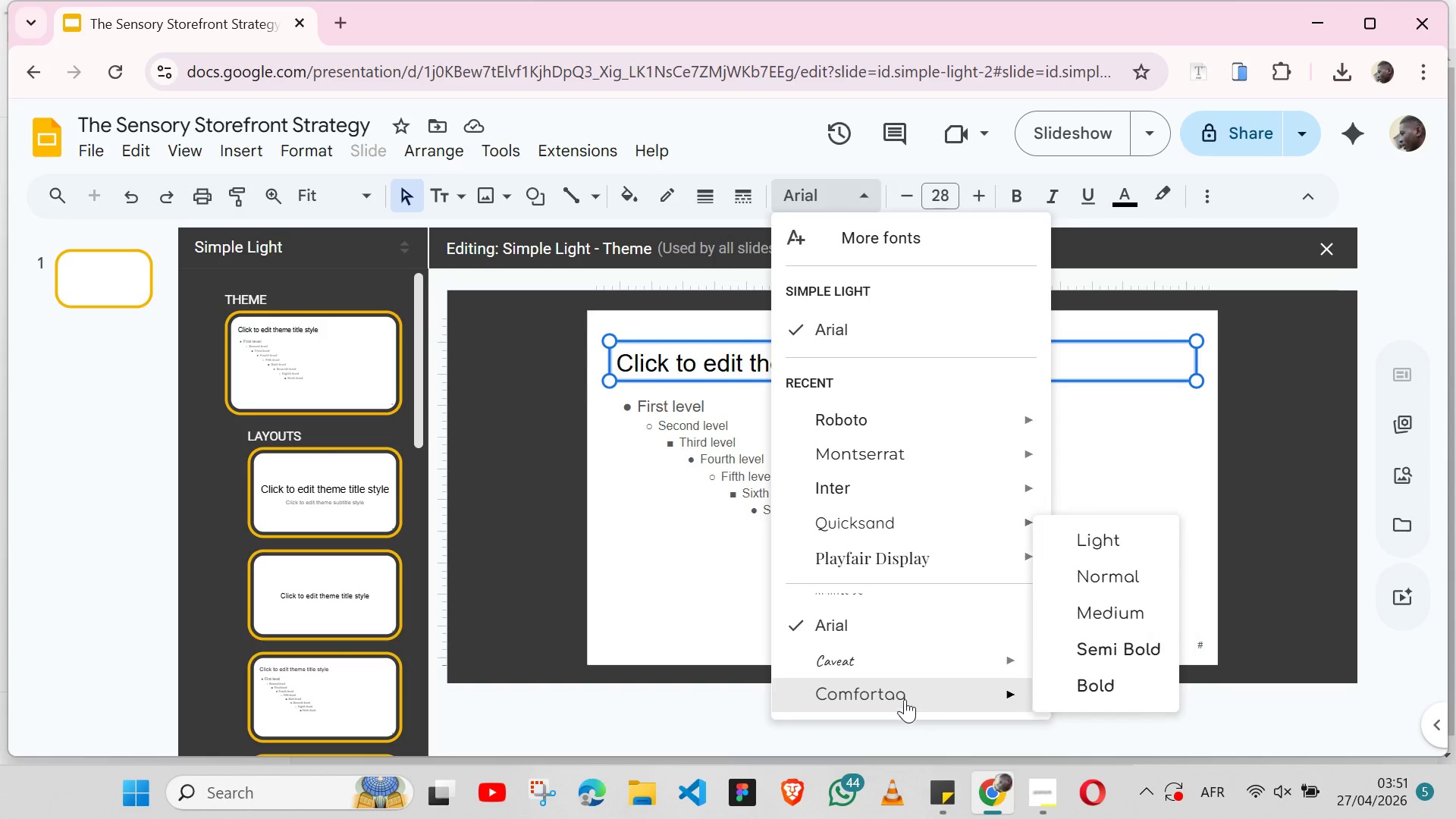 
scroll: coordinate [886, 675], scroll_direction: none, amount: 0.0
 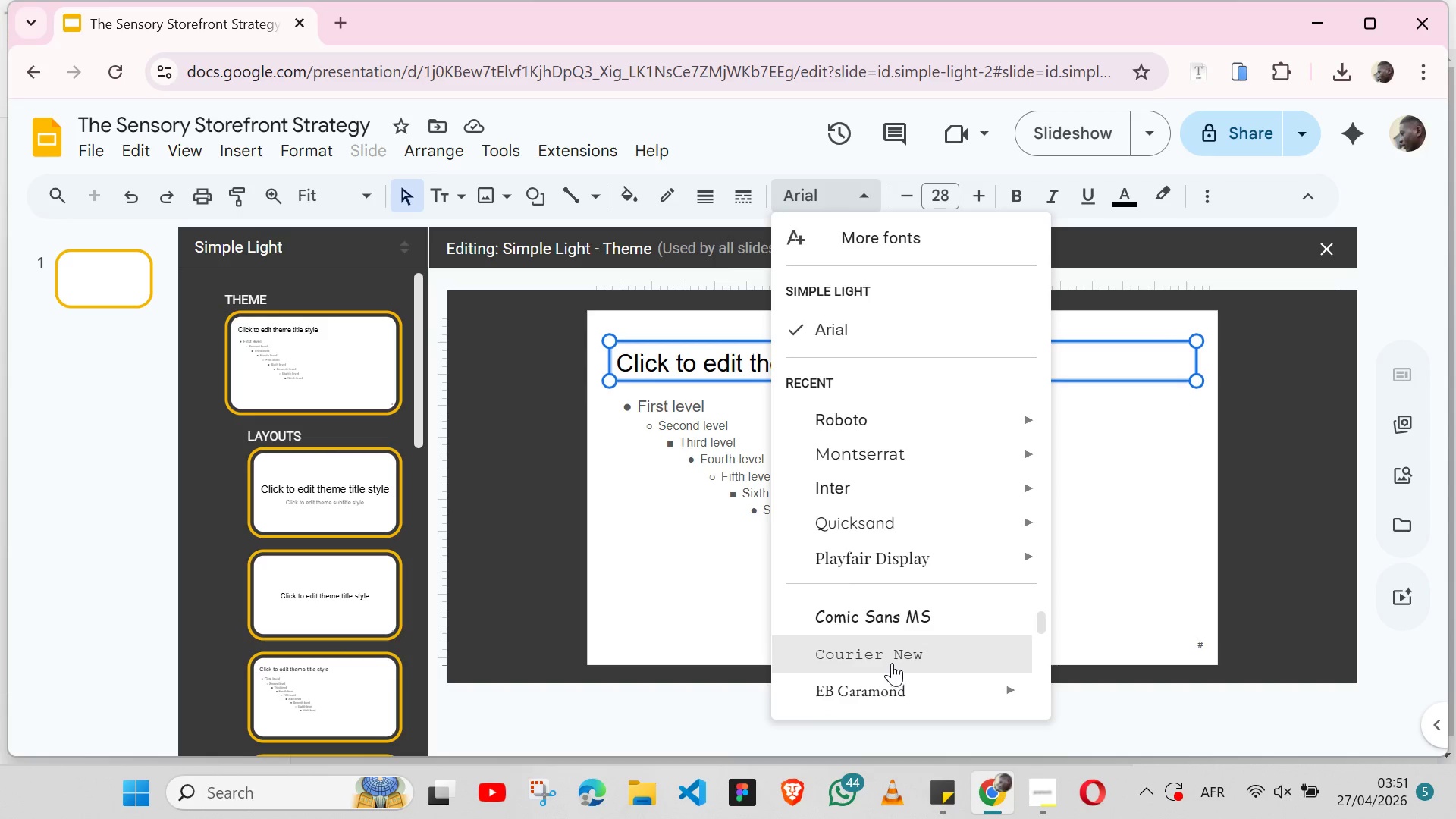 
scroll: coordinate [900, 648], scroll_direction: down, amount: 8.0
 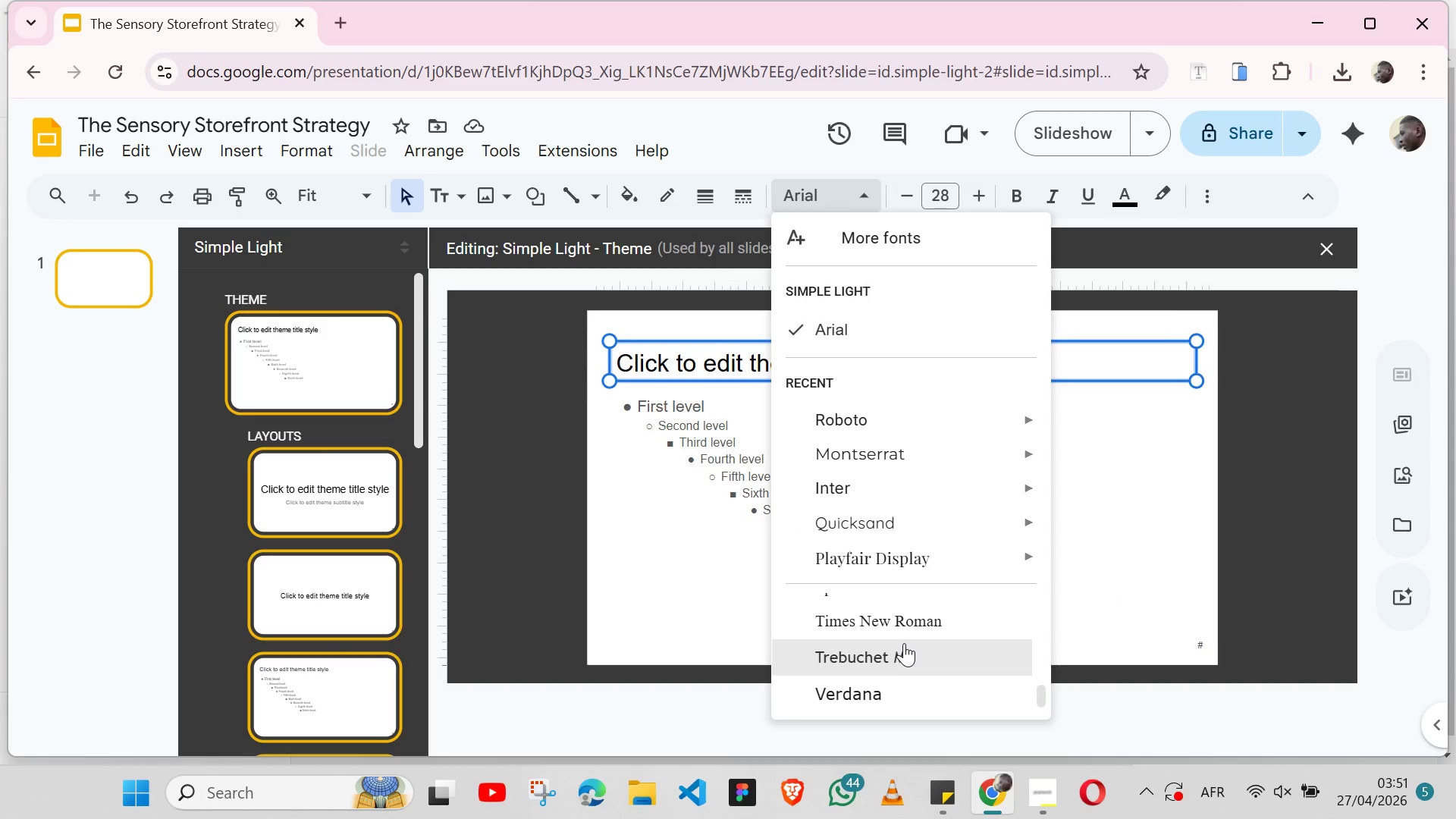 
scroll: coordinate [904, 643], scroll_direction: up, amount: 1.0
 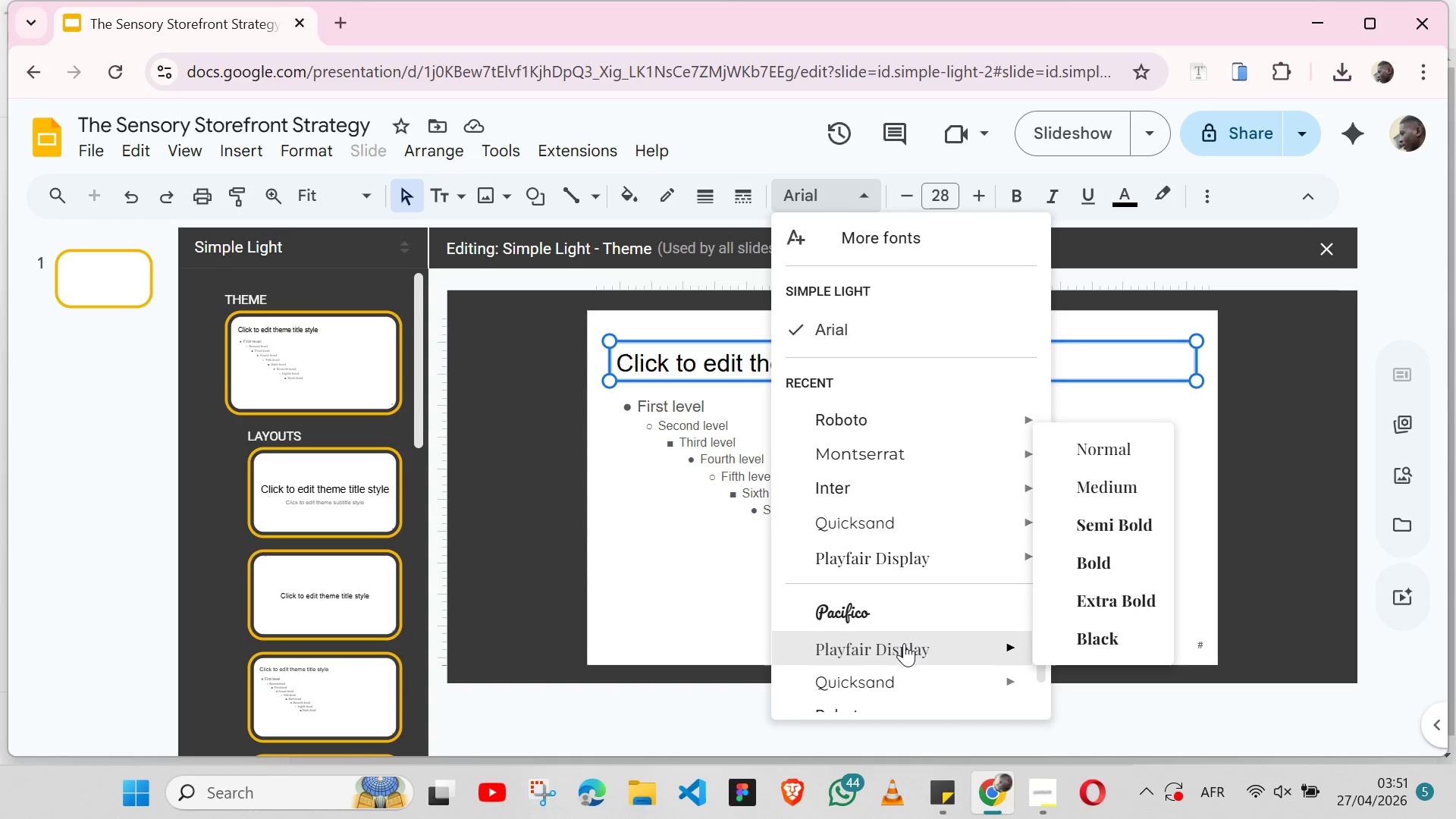 
scroll: coordinate [904, 643], scroll_direction: none, amount: 0.0
 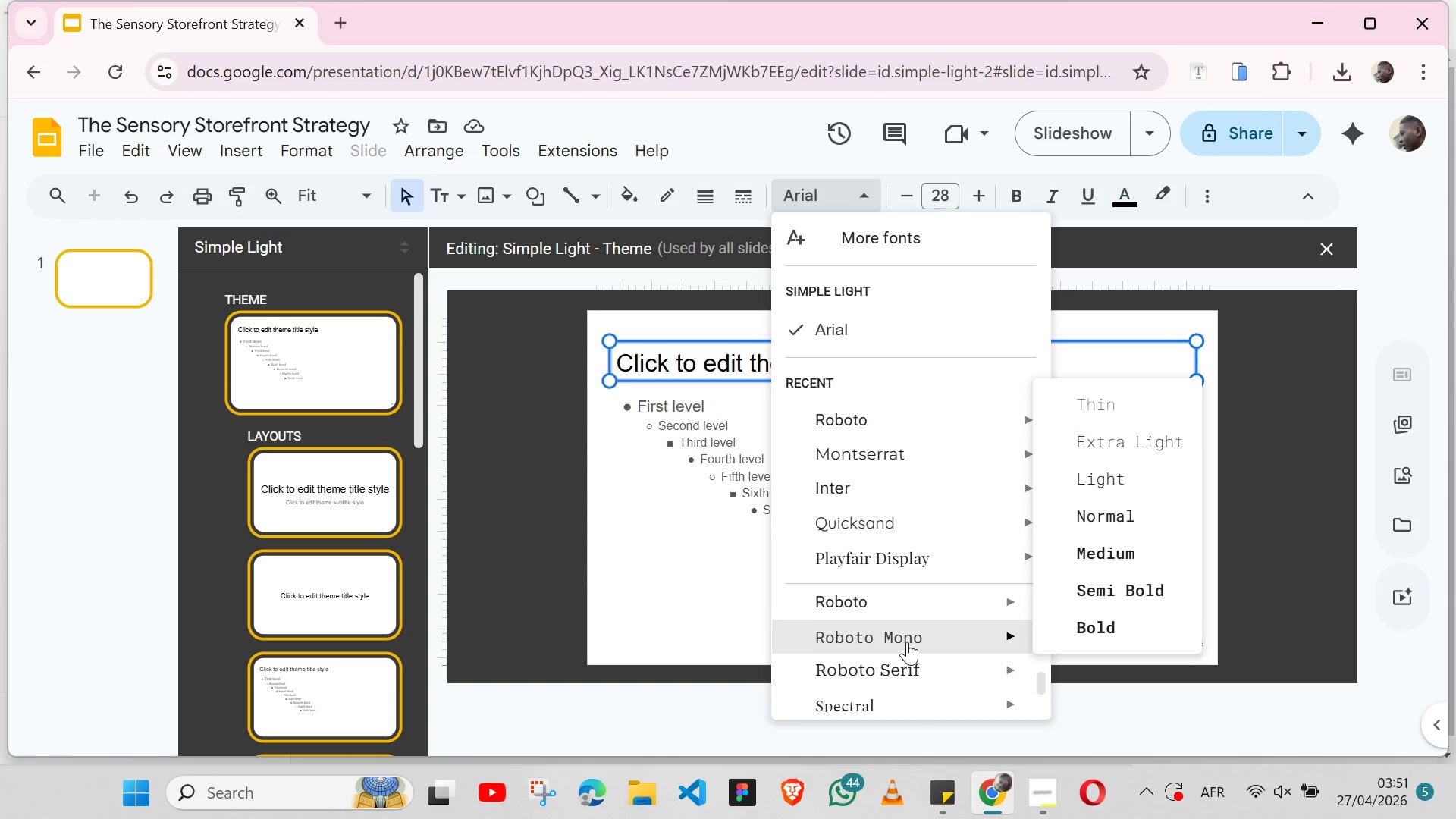 
scroll: coordinate [907, 642], scroll_direction: down, amount: 1.0
 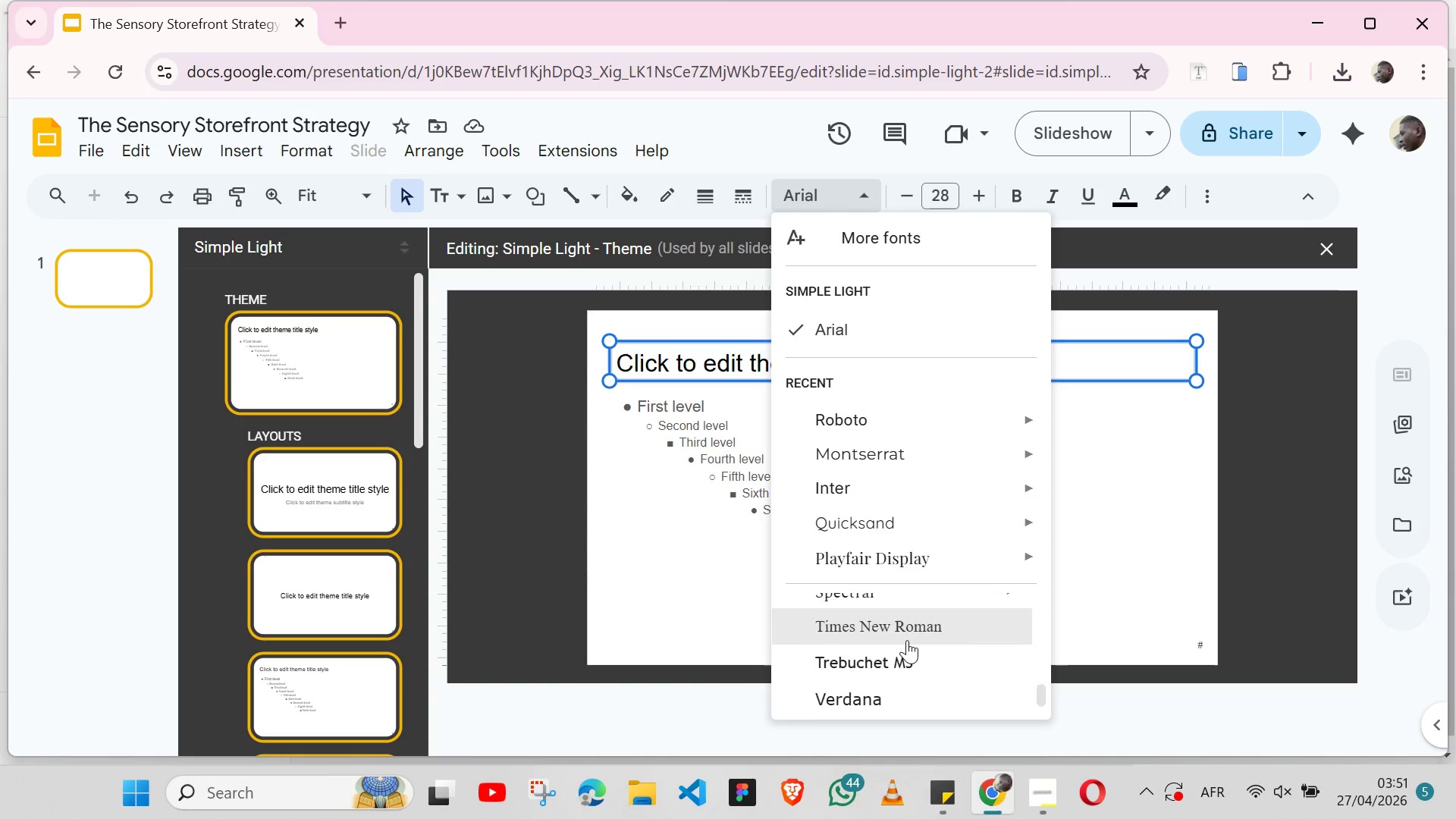 
scroll: coordinate [908, 639], scroll_direction: up, amount: 3.0
 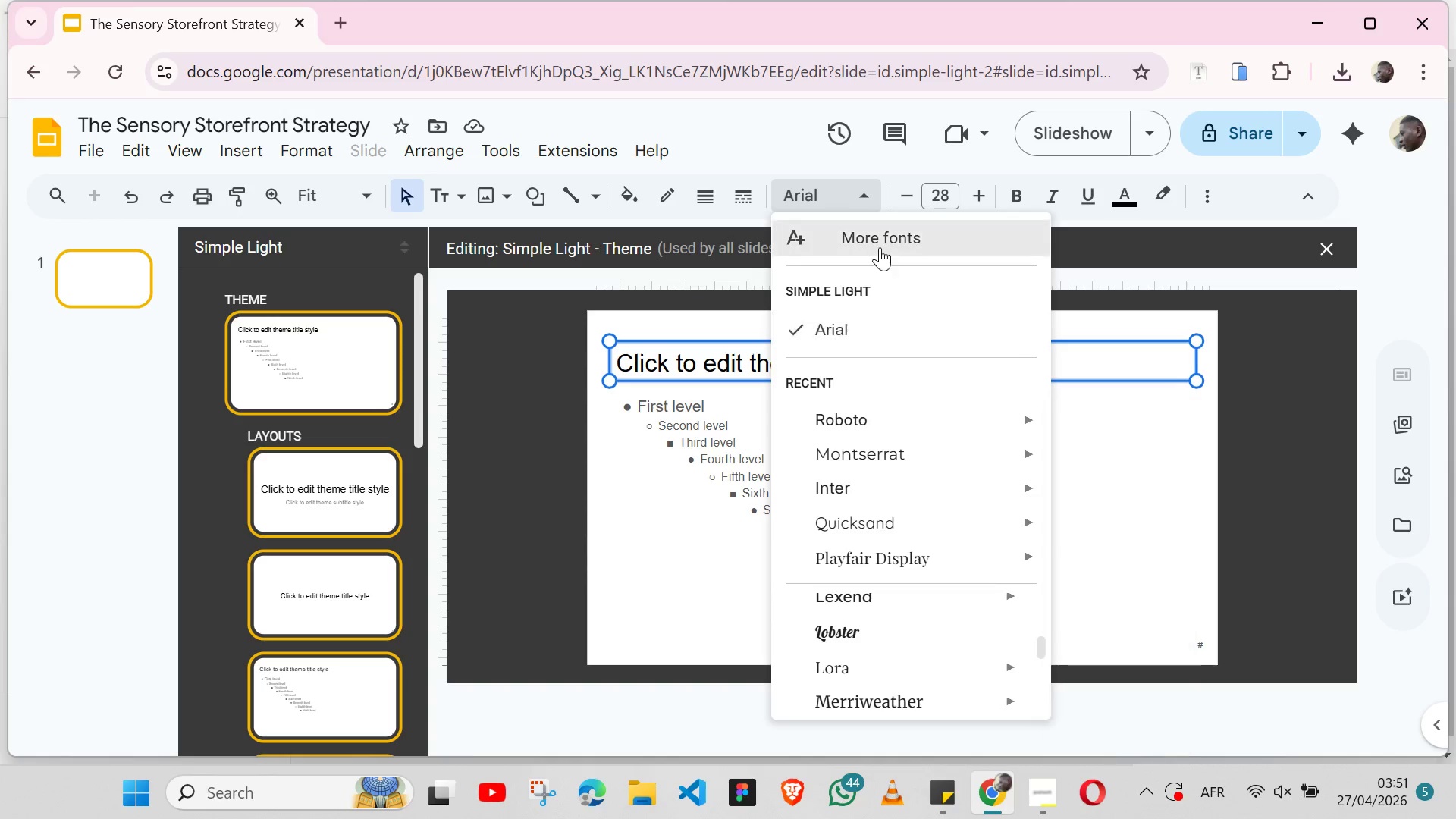 
left_click_drag(start_coordinate=[873, 246], to_coordinate=[869, 246])
 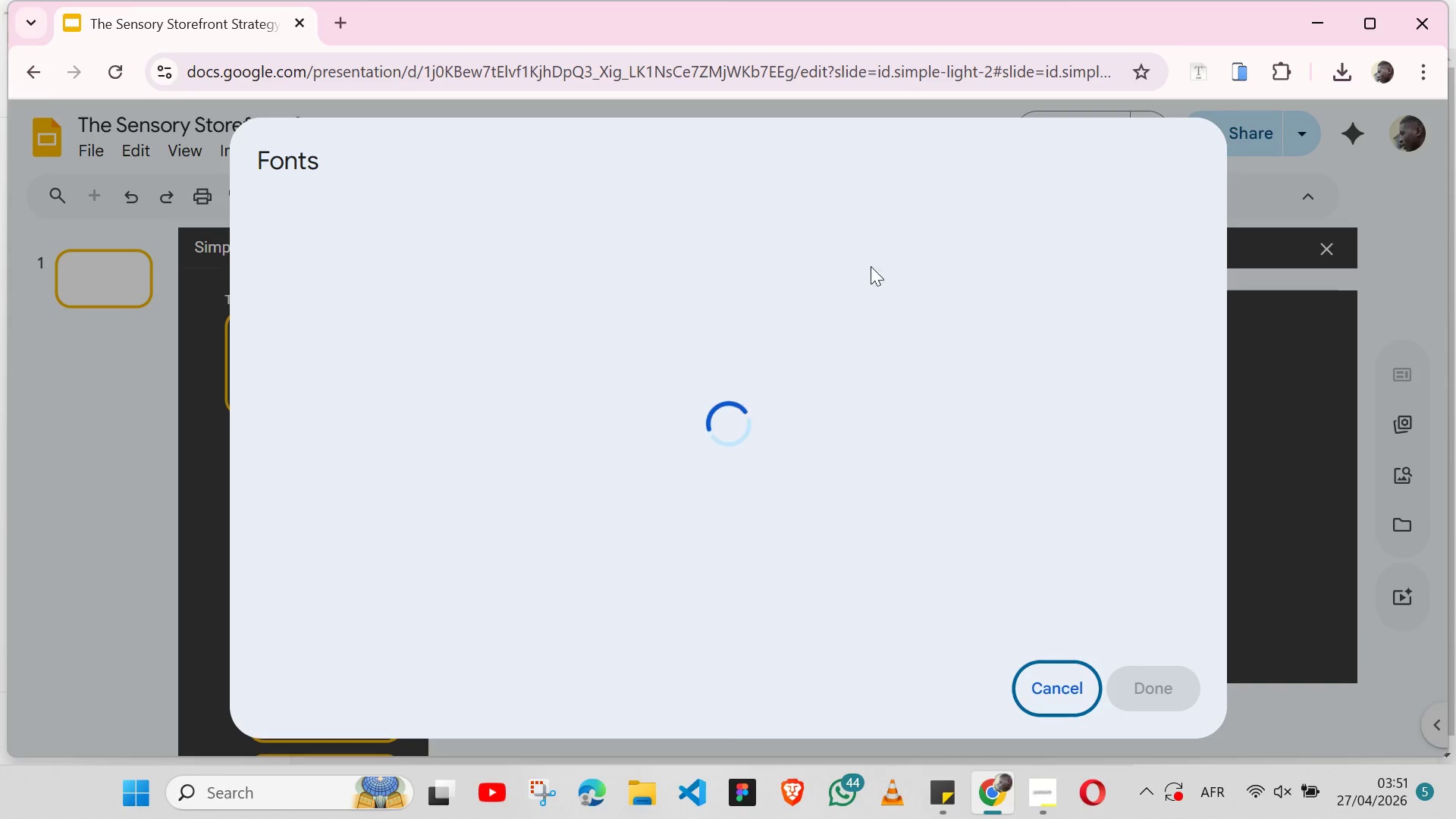 
mouse_move([865, 281])
 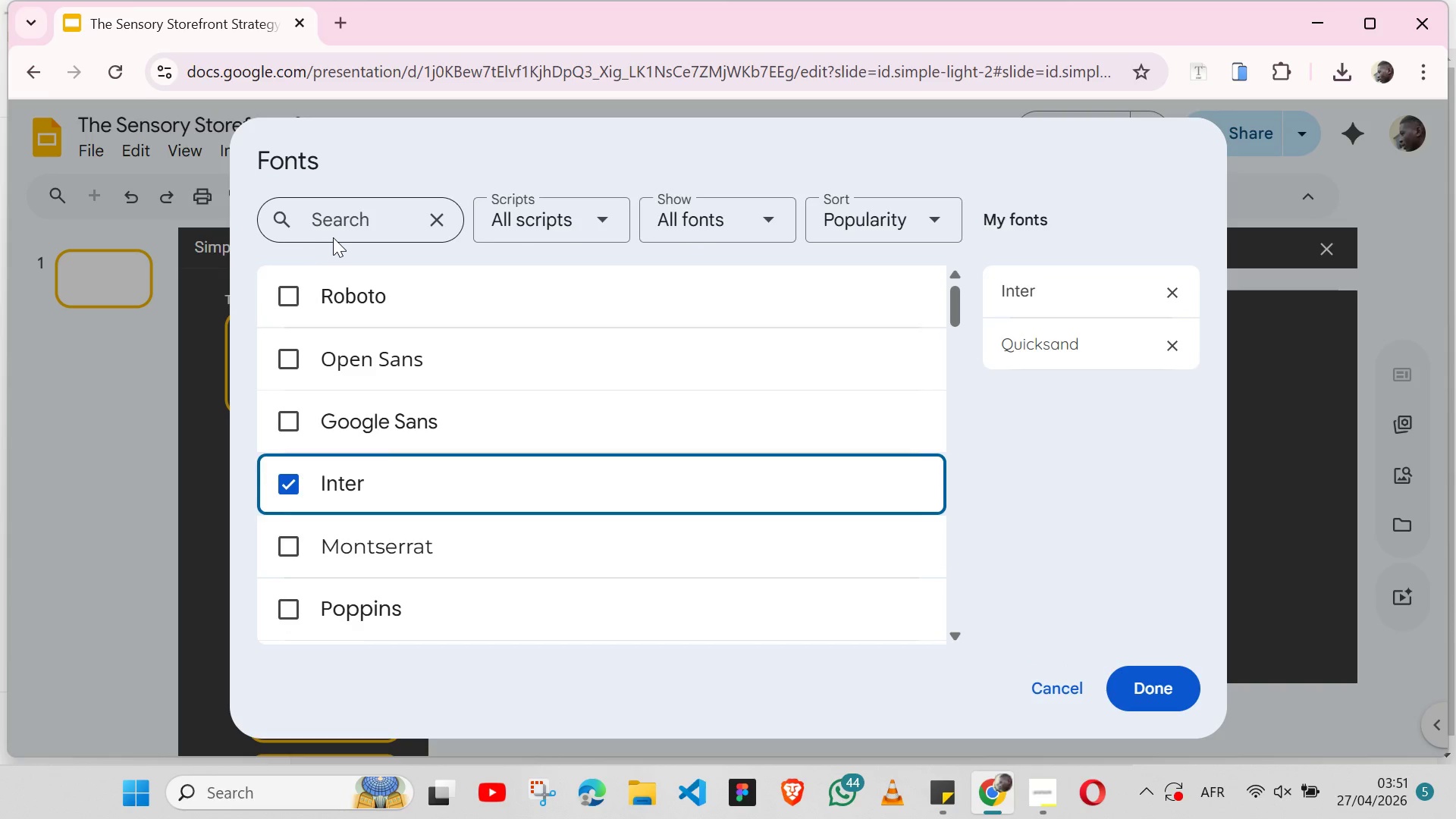 
left_click([333, 237])
 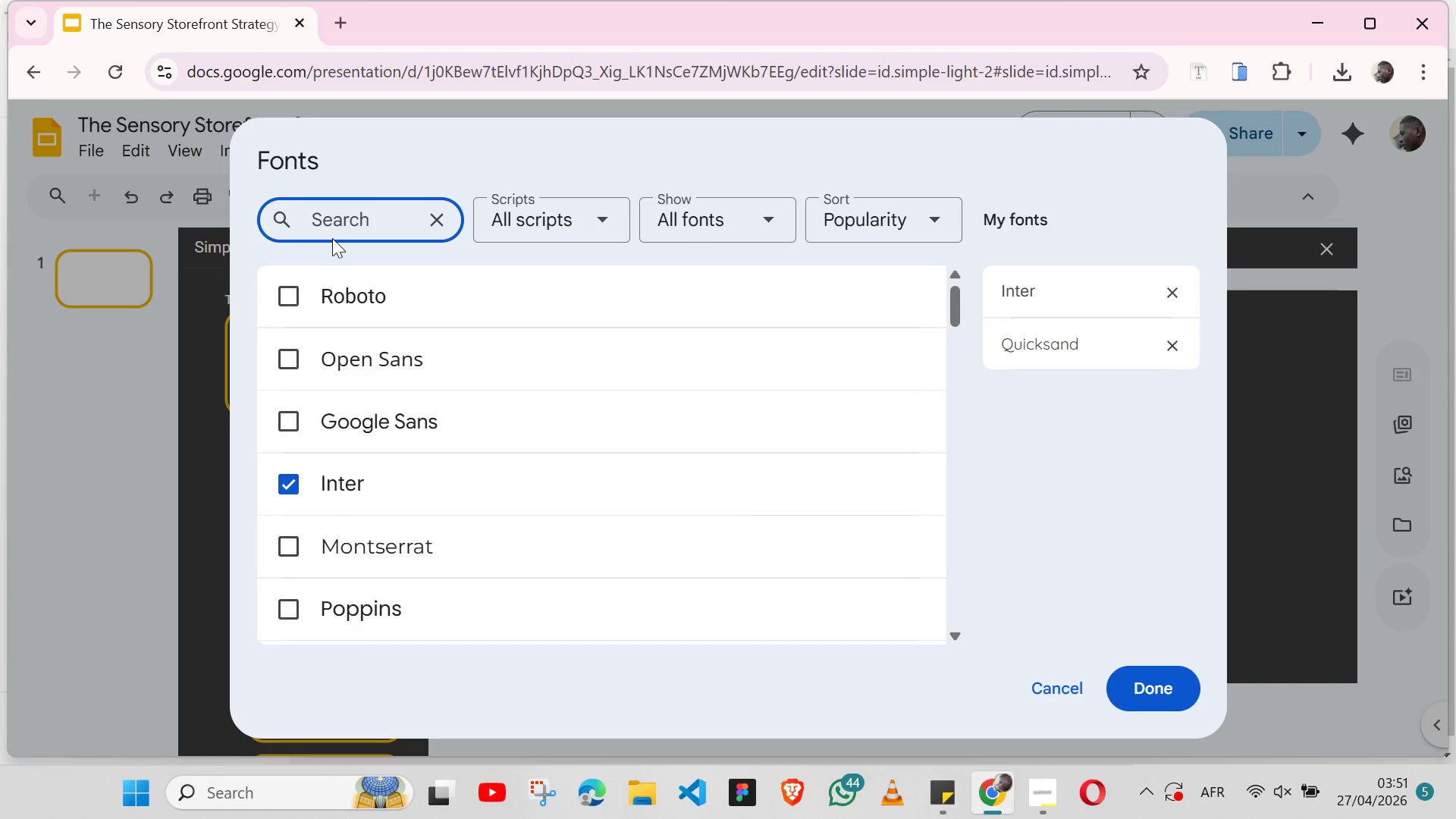 
type(ralewa)
 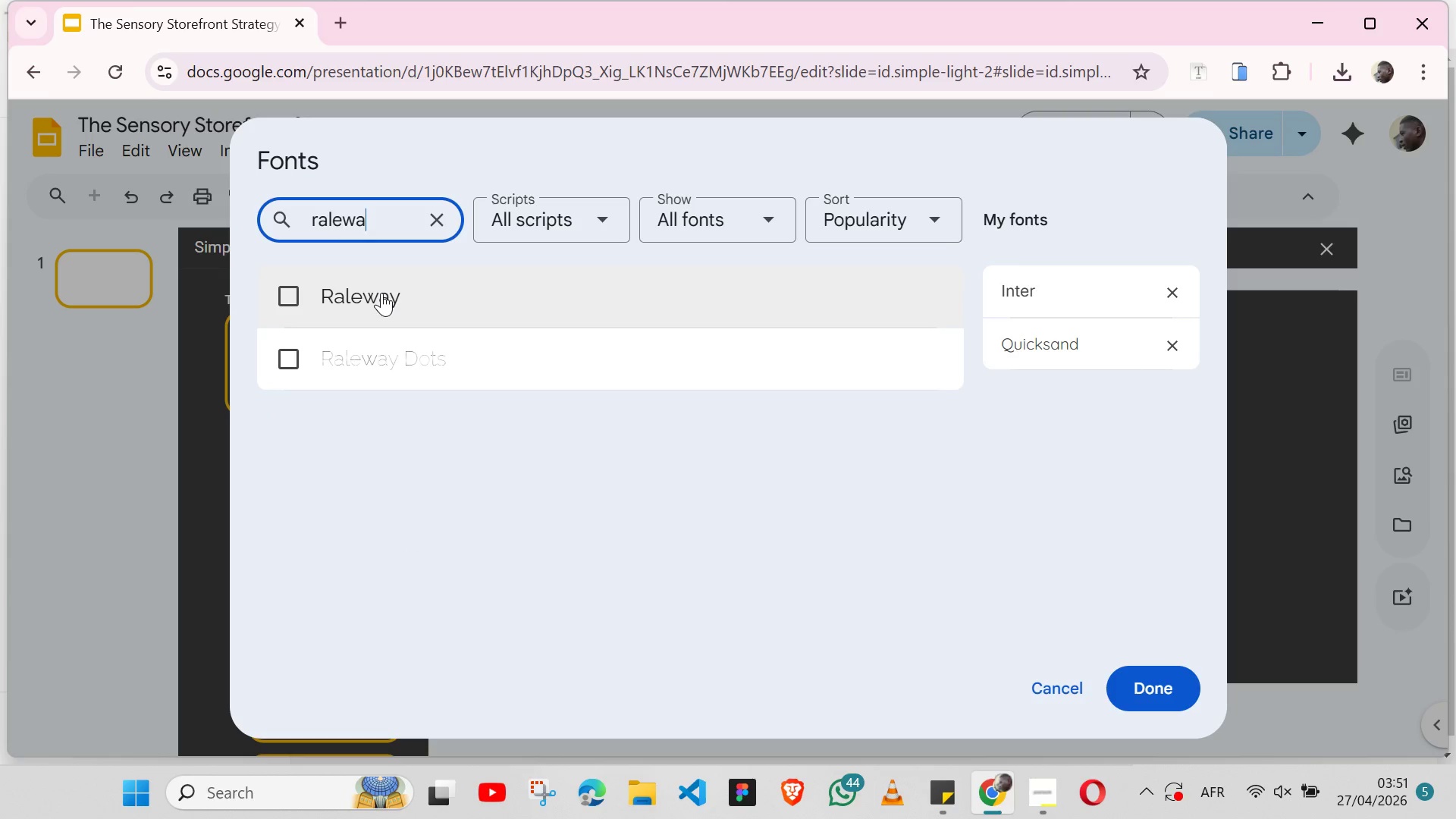 
left_click([381, 293])
 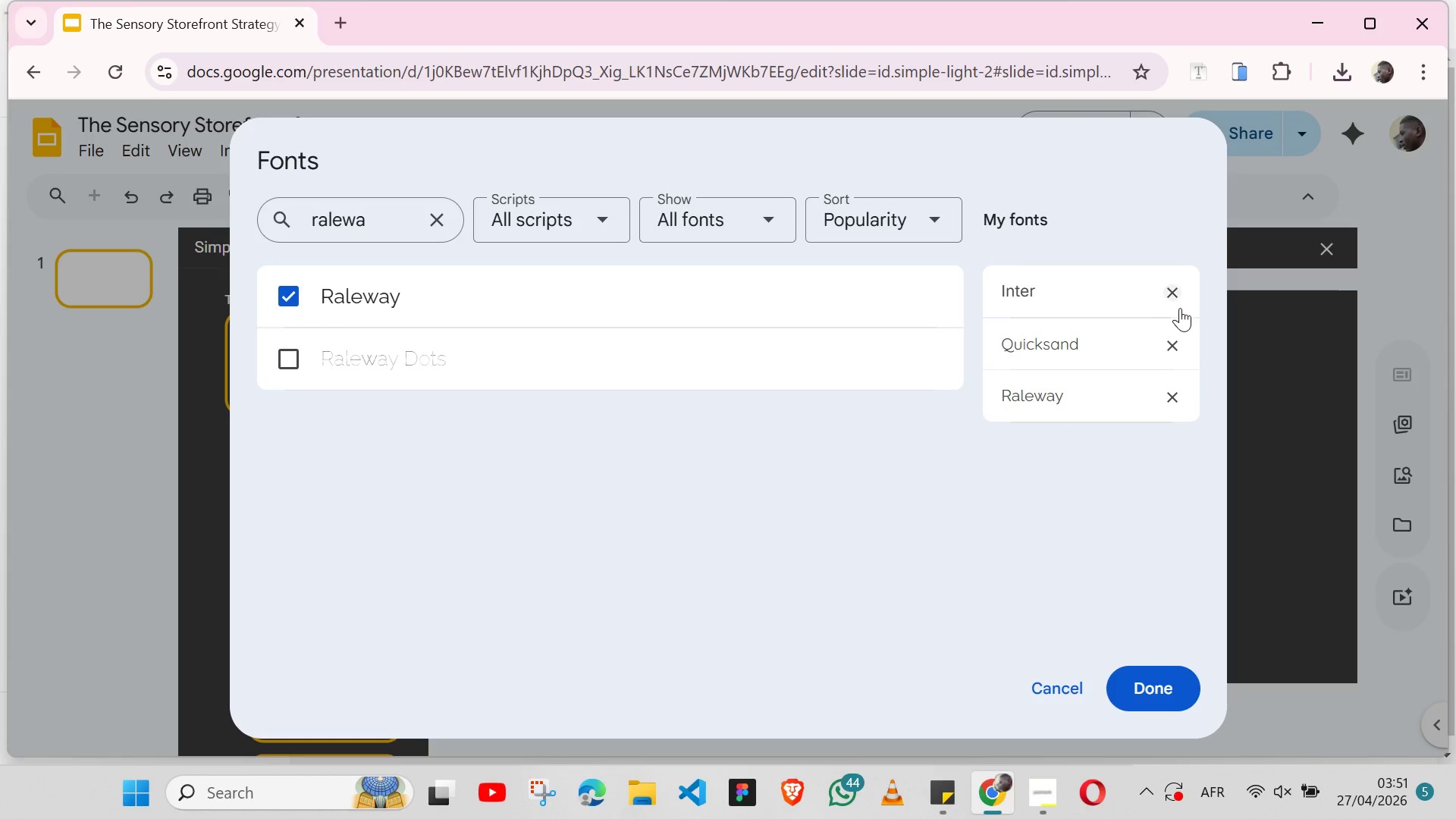 
left_click([1172, 704])
 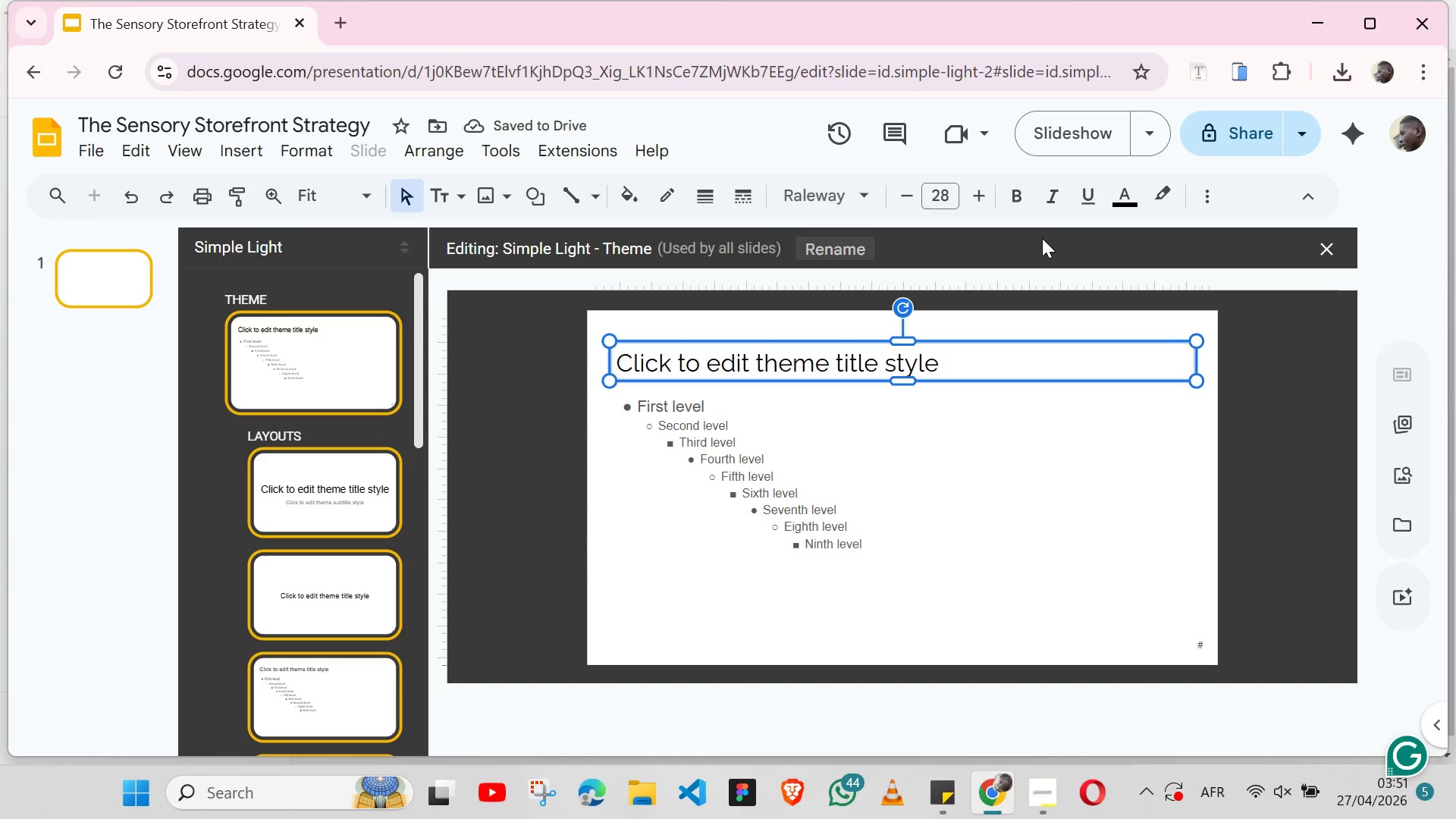 
left_click([1015, 198])
 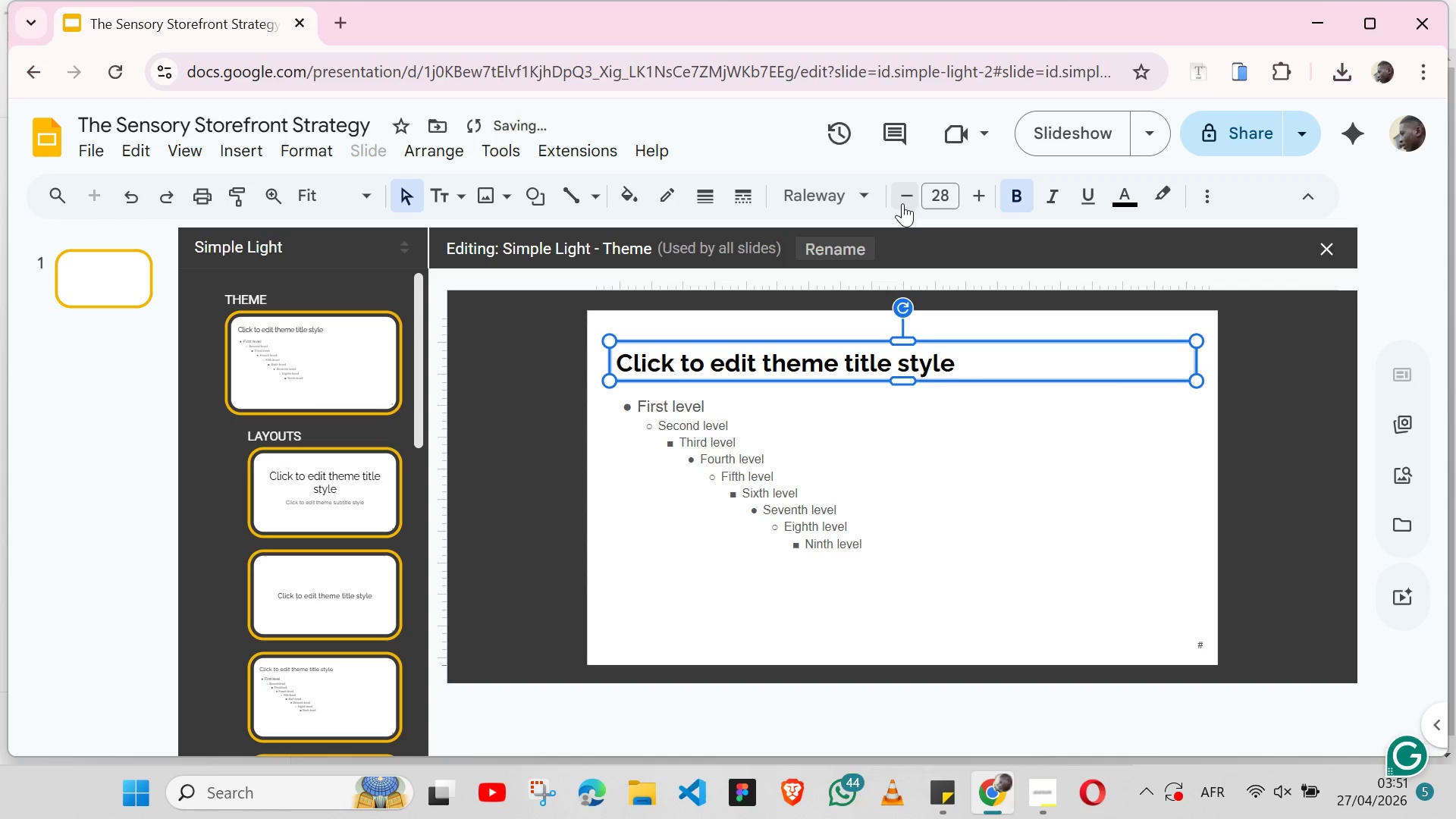 
left_click([905, 199])
 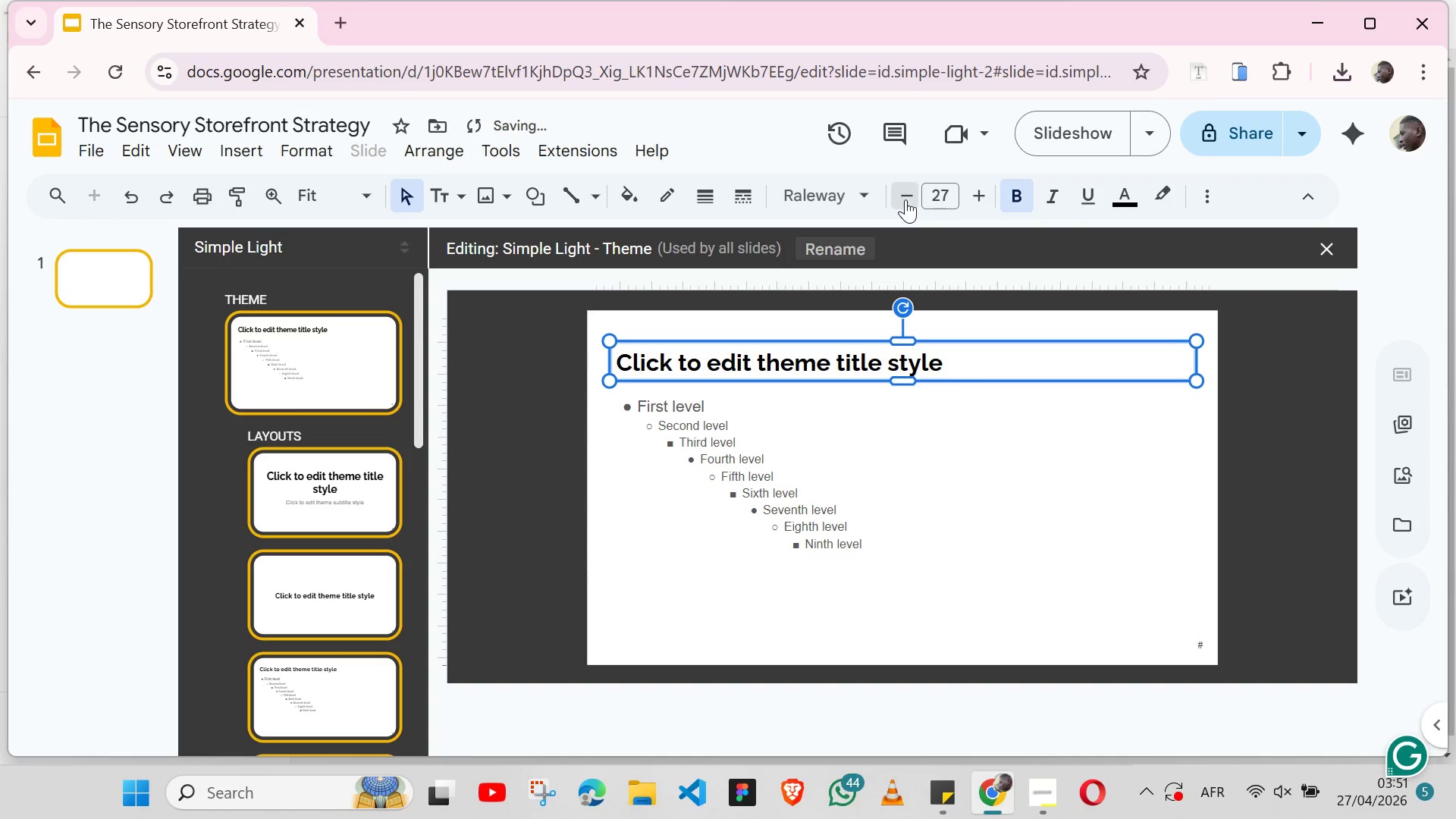 
left_click([905, 199])
 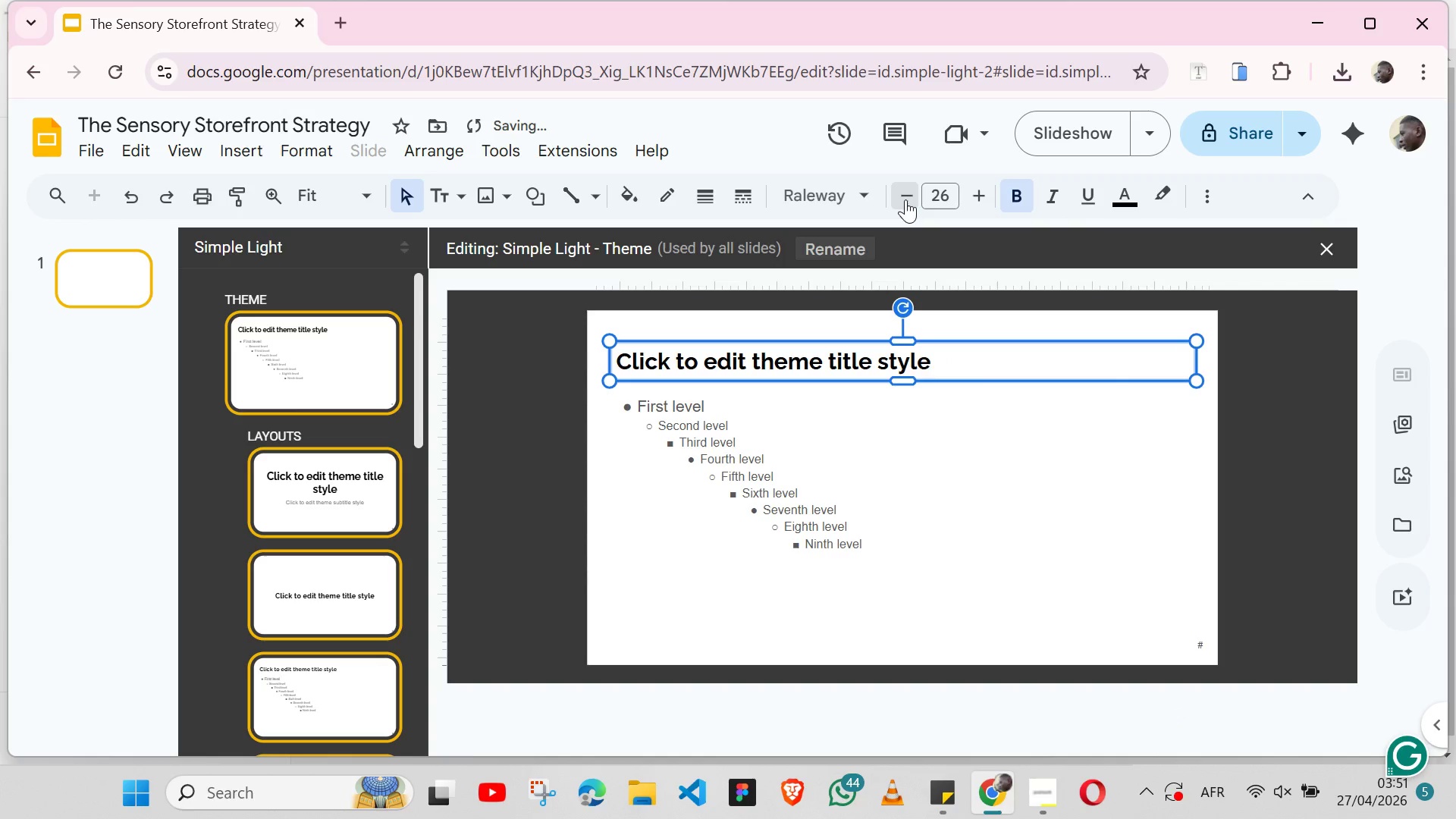 
left_click([905, 199])
 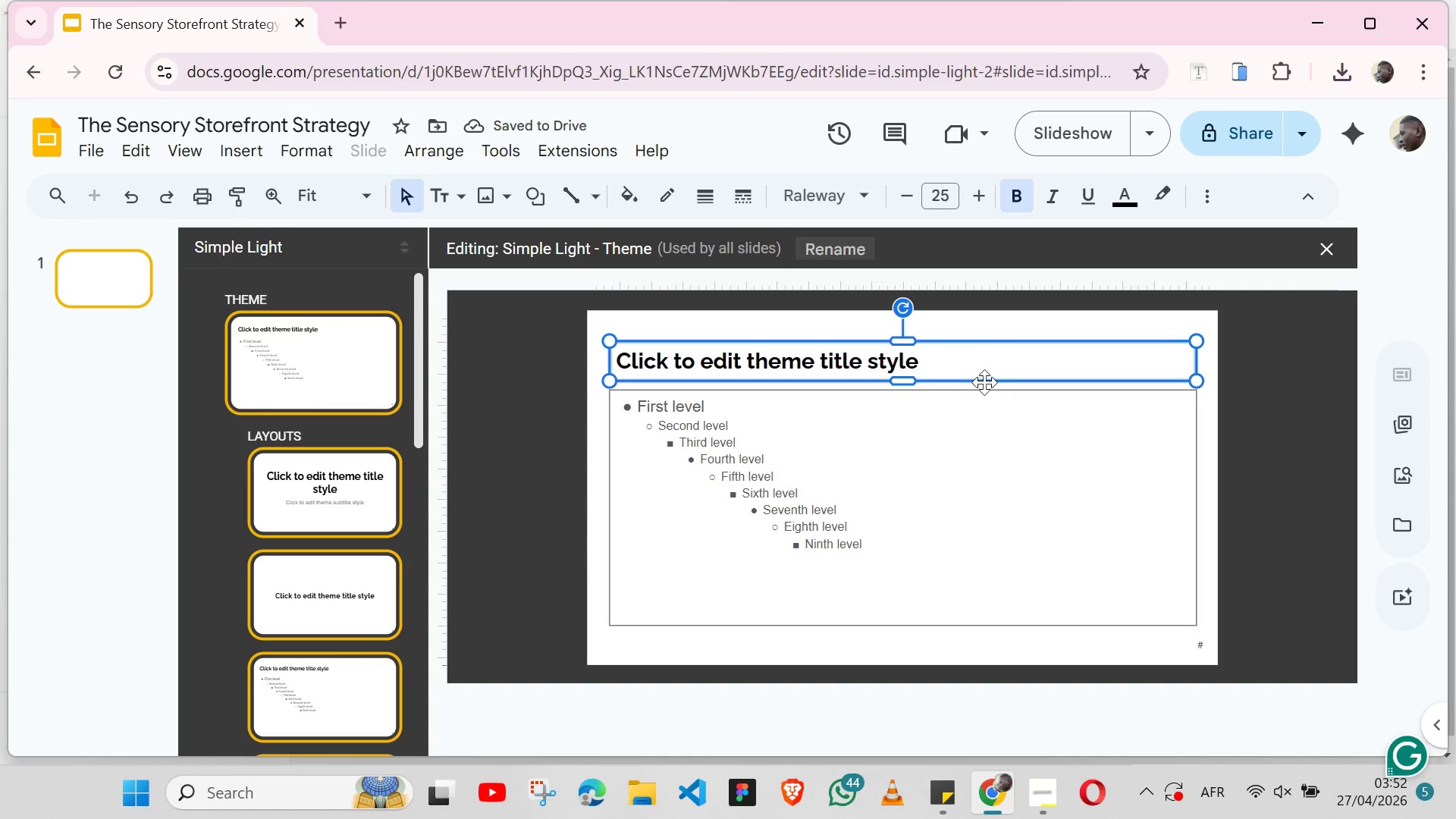 
left_click([981, 390])
 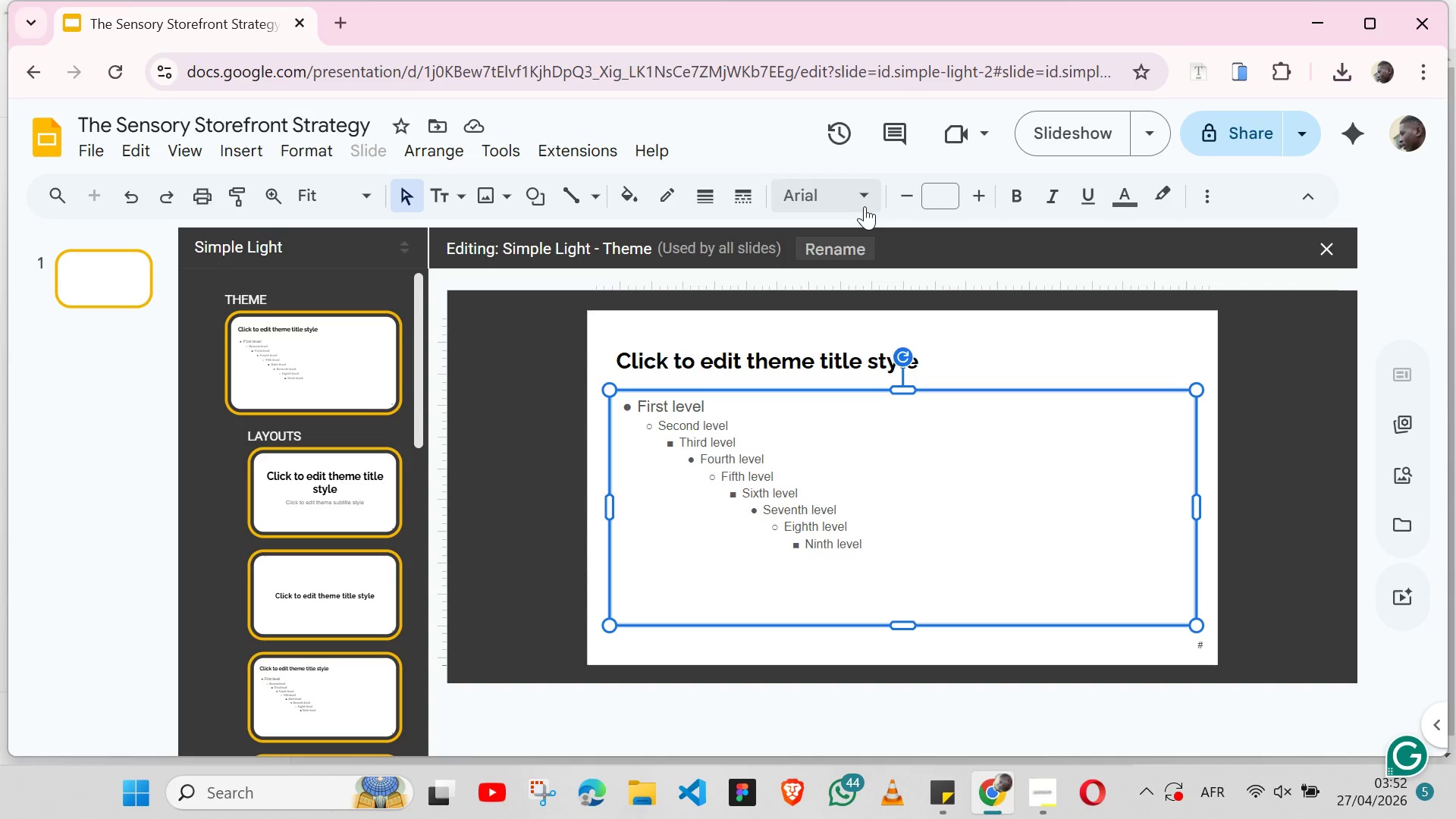 
left_click([864, 206])
 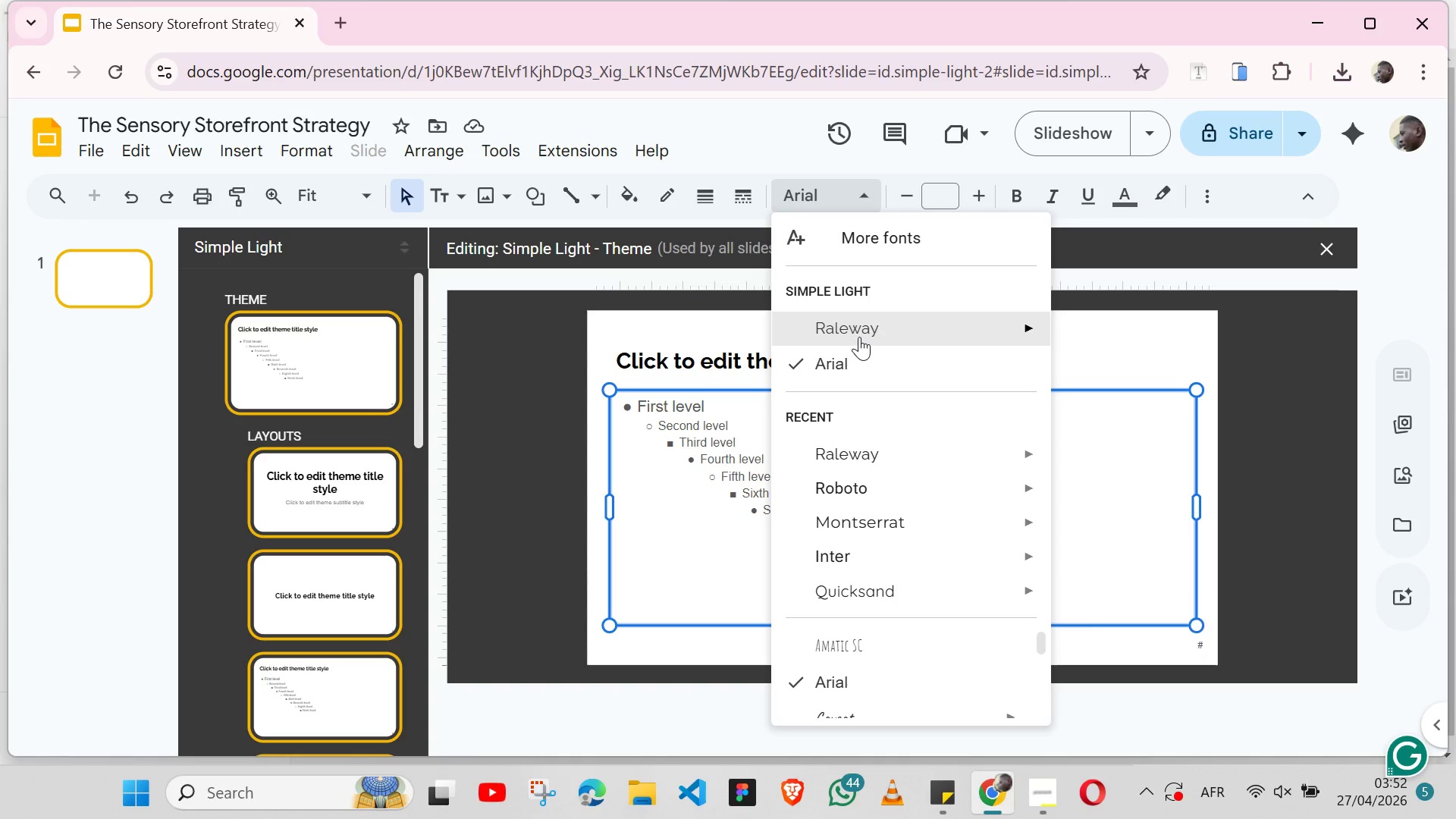 
left_click([858, 334])
 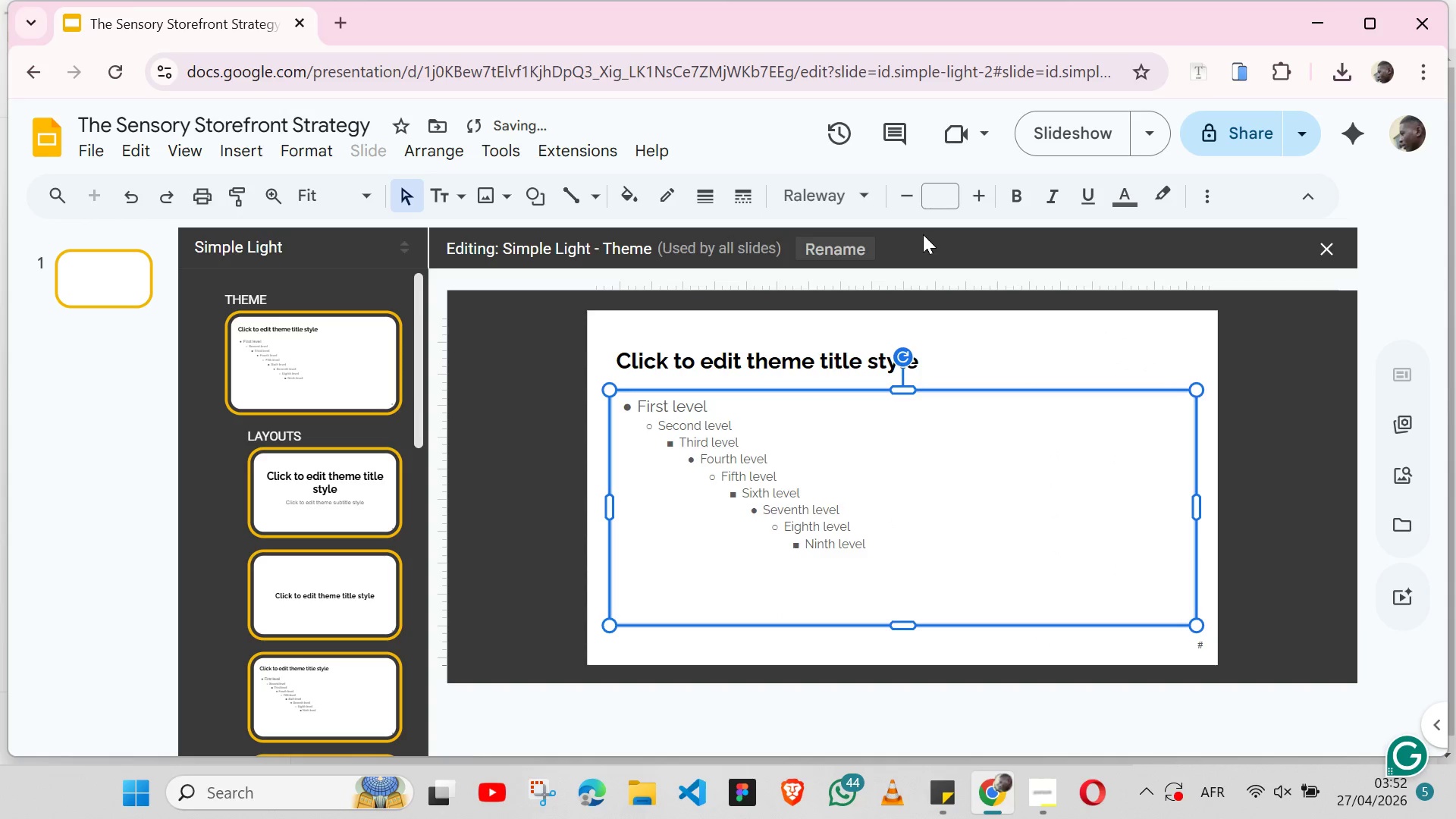 
left_click([933, 190])
 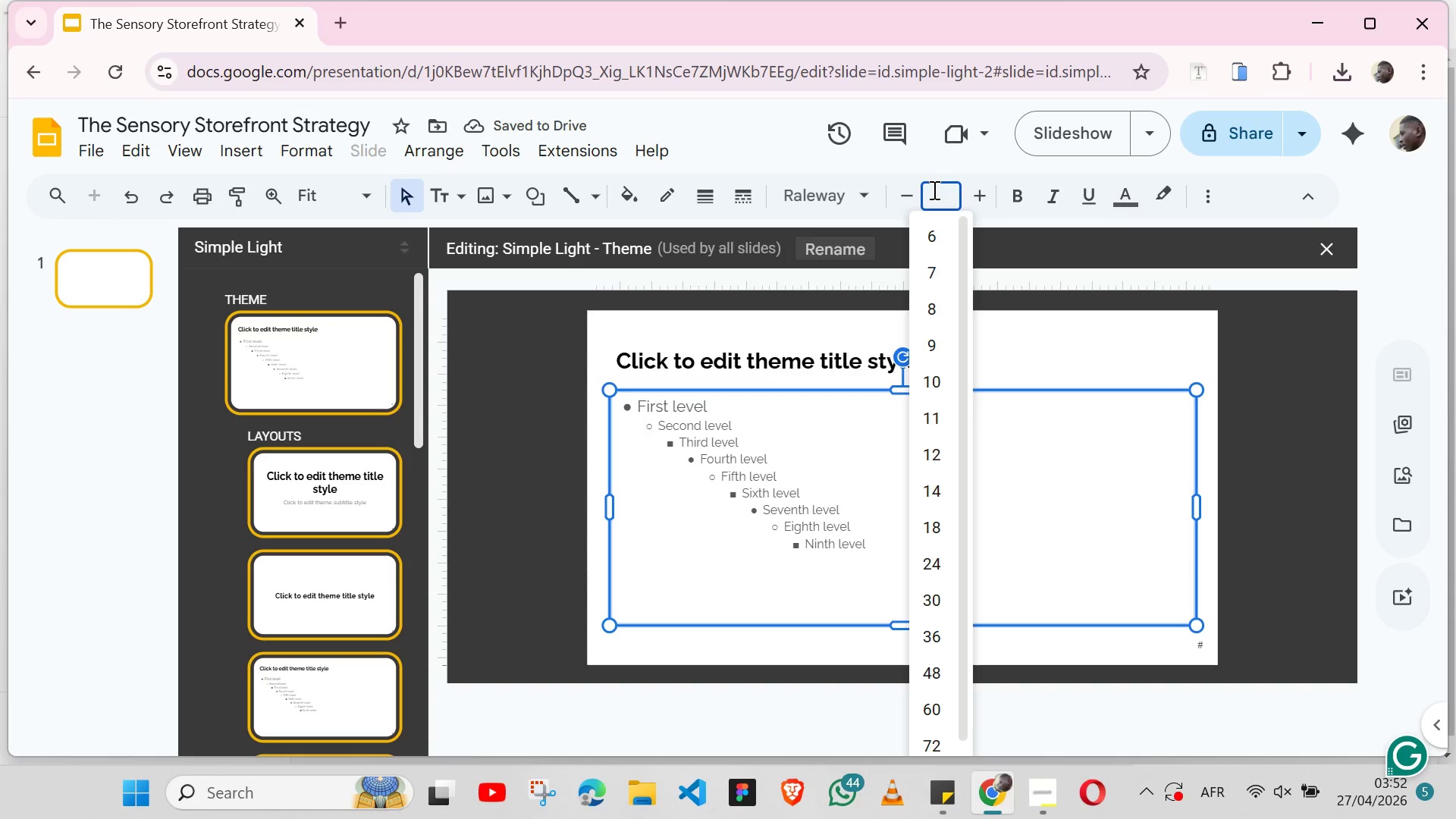 
type(10)
 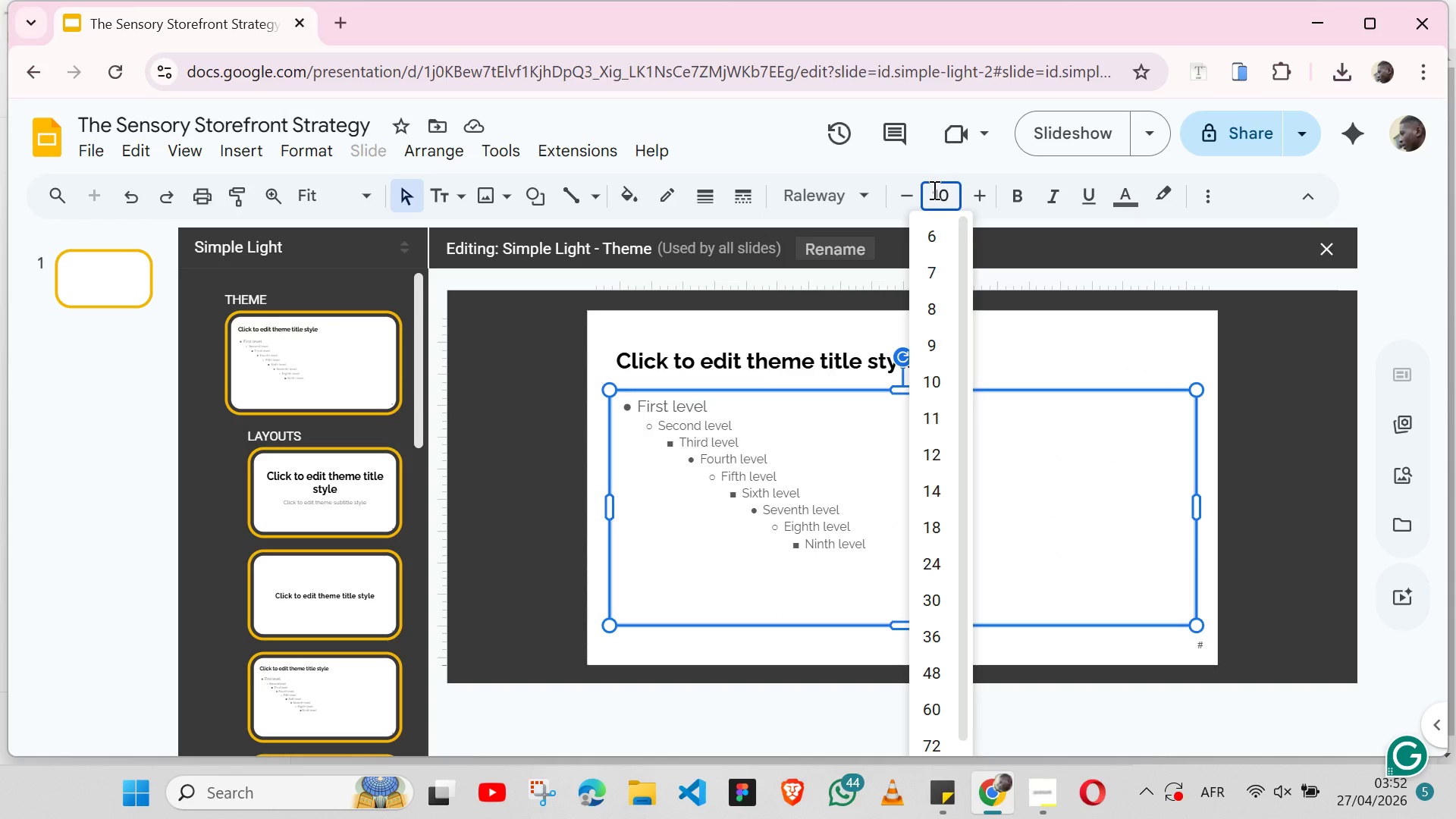 
key(Enter)
 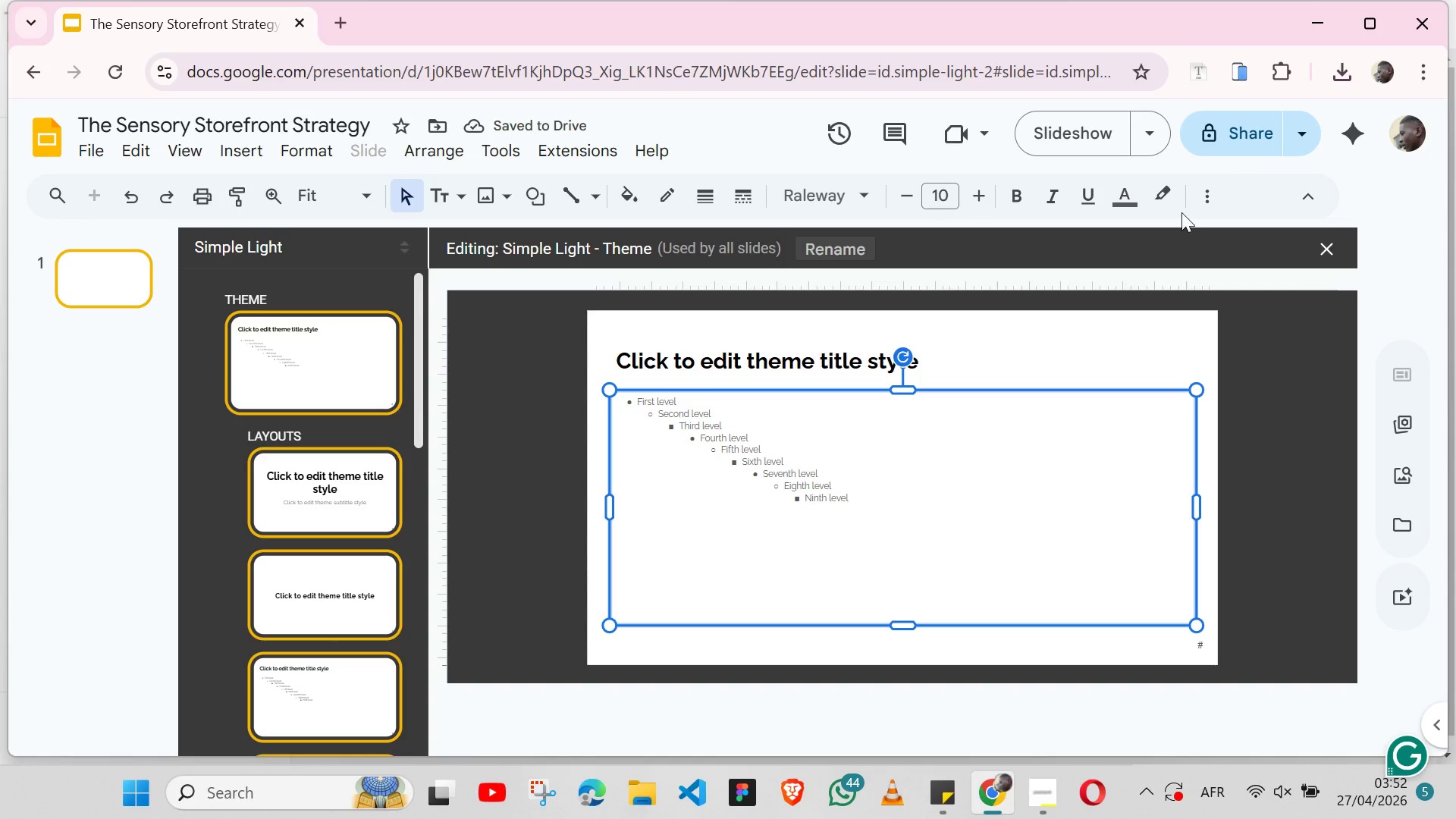 
left_click([1207, 191])
 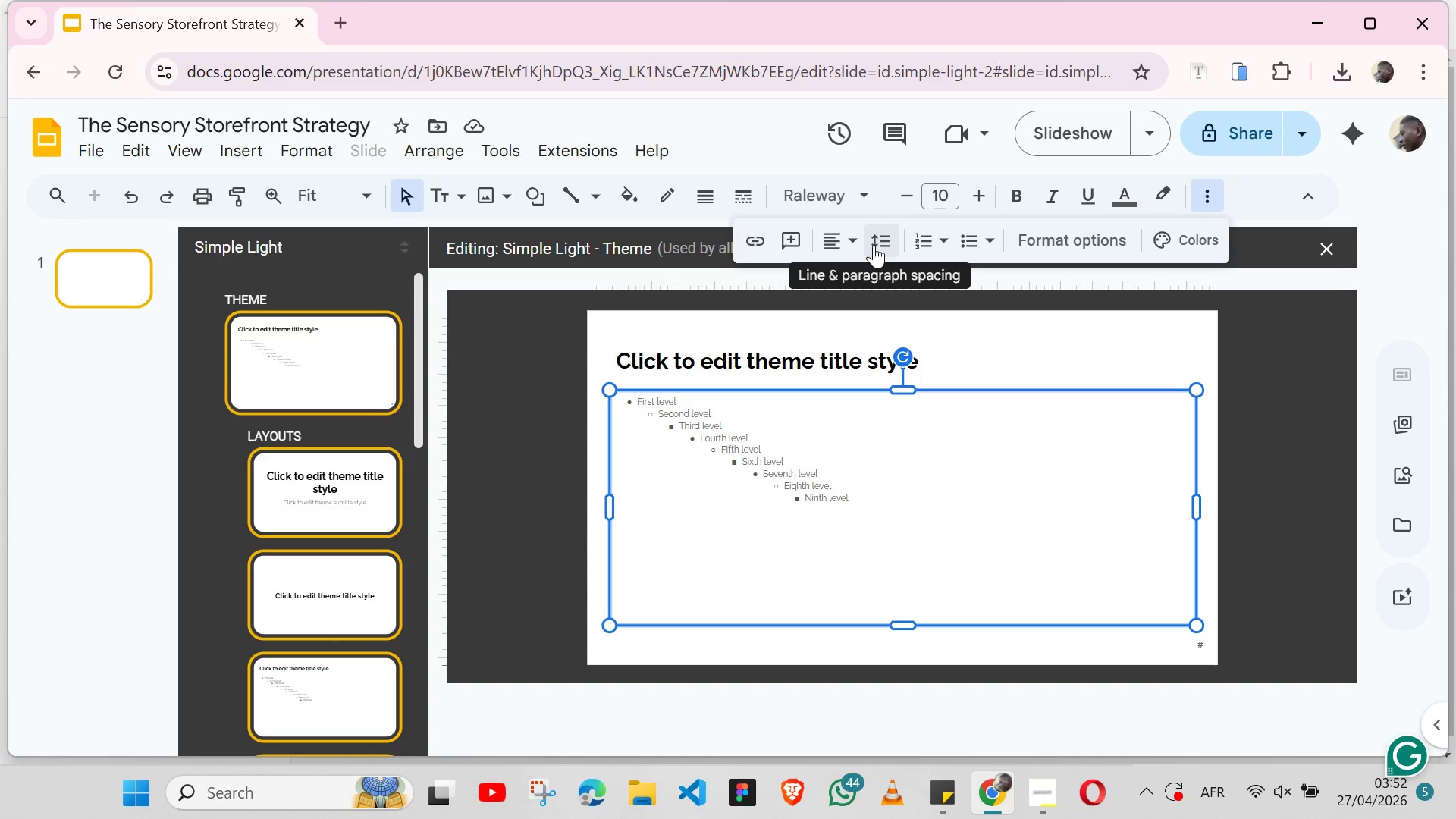 
left_click([855, 246])
 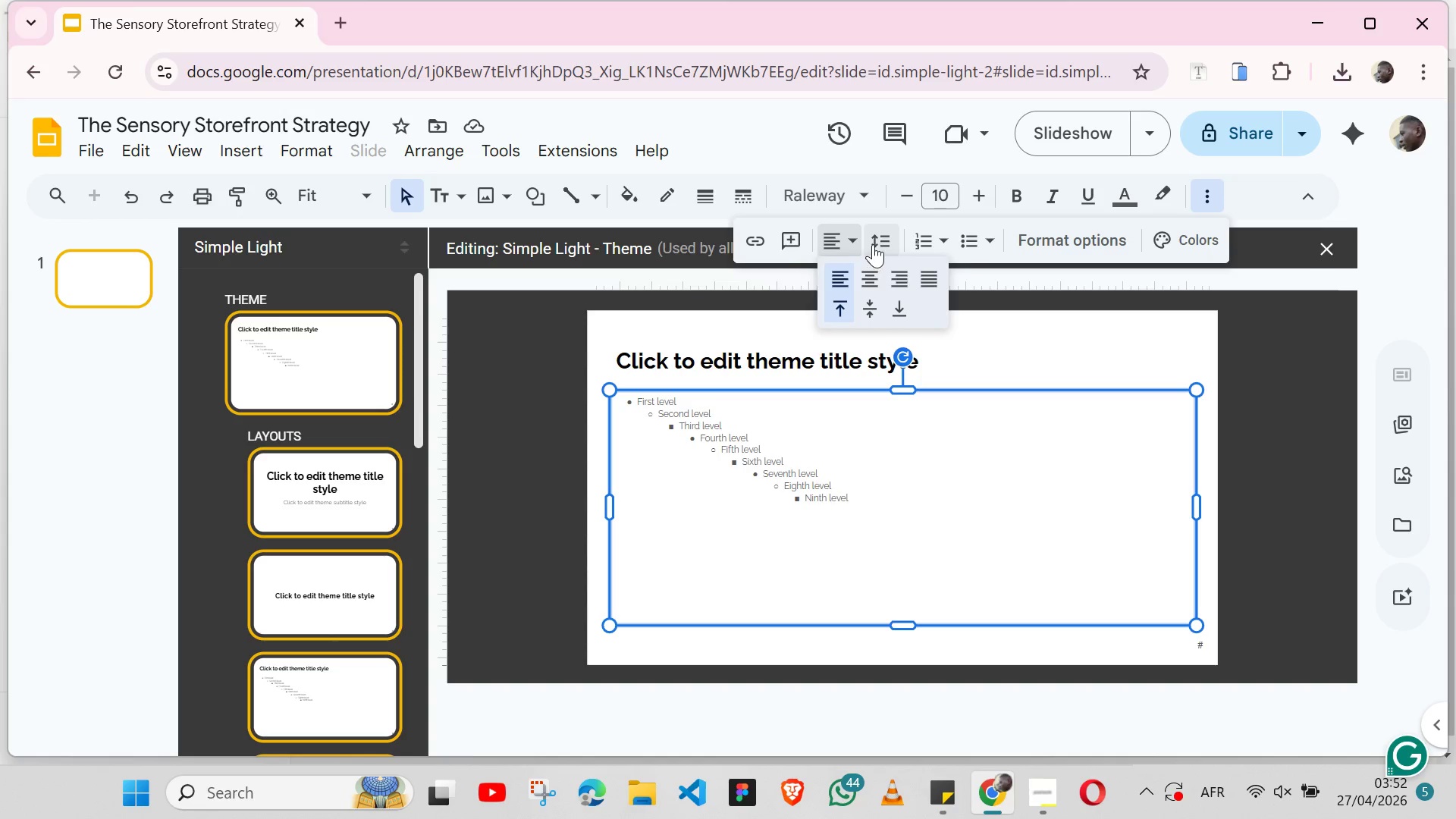 
left_click([873, 244])
 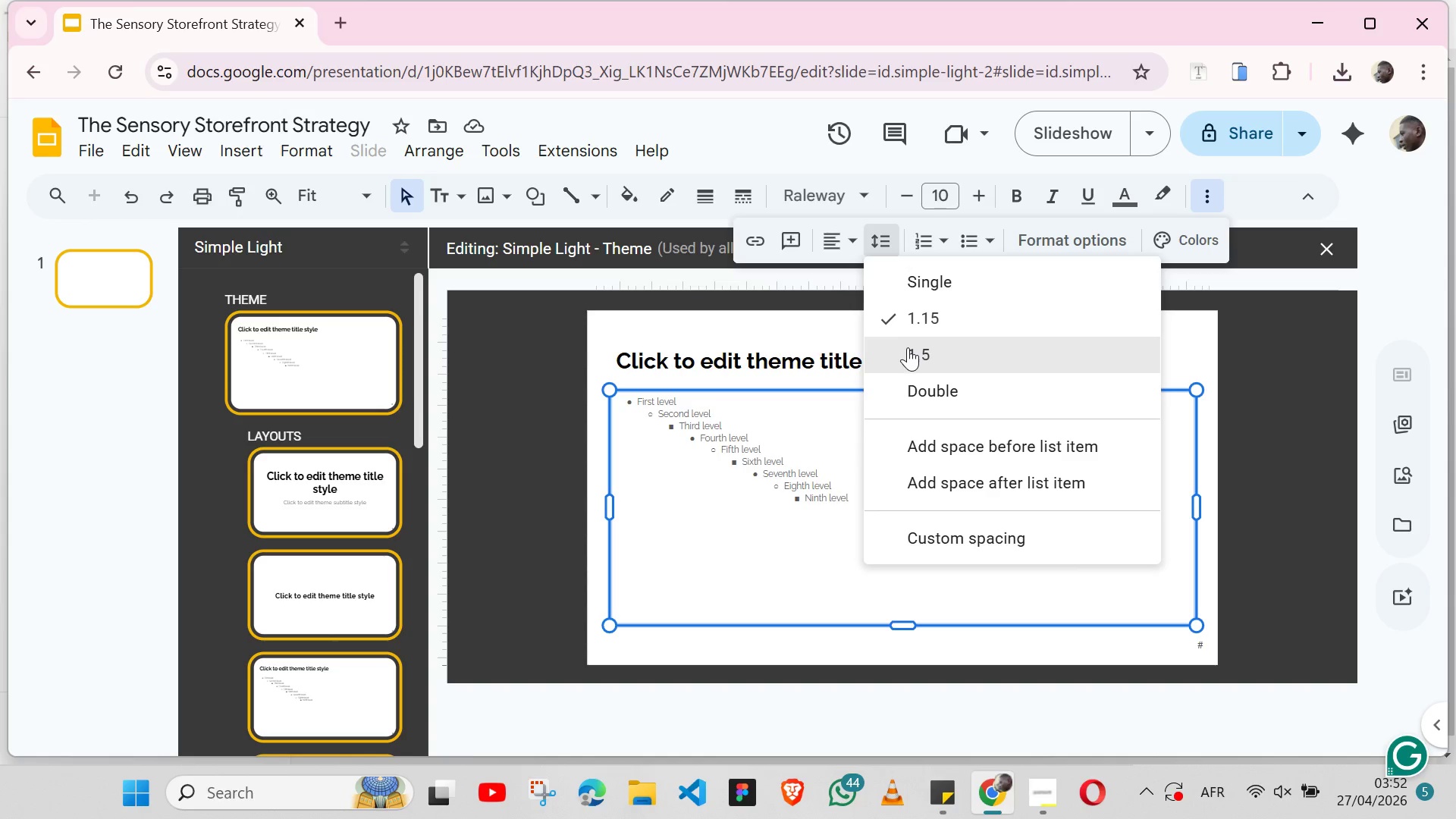 
left_click([908, 347])
 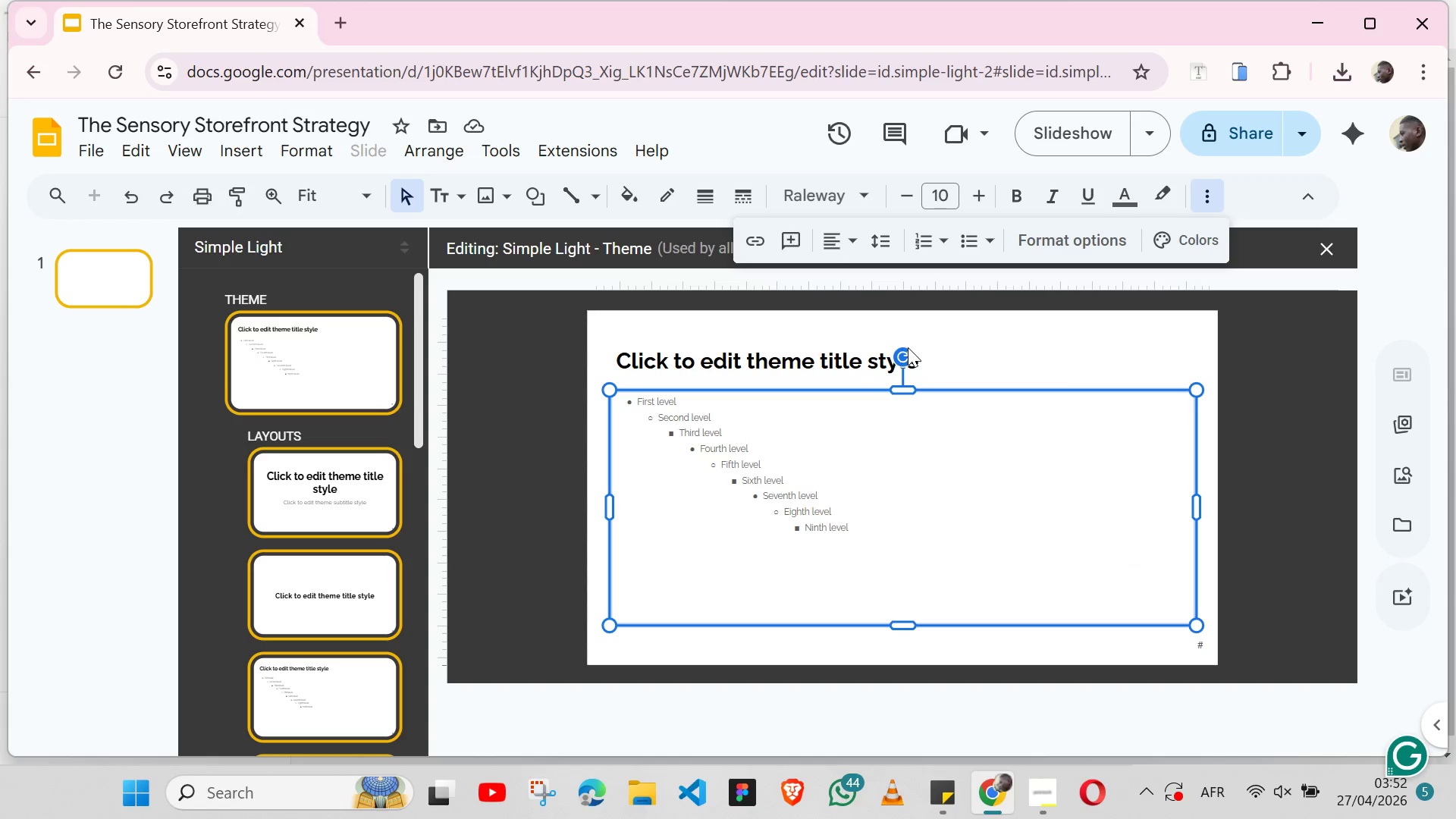 
wait(10.52)
 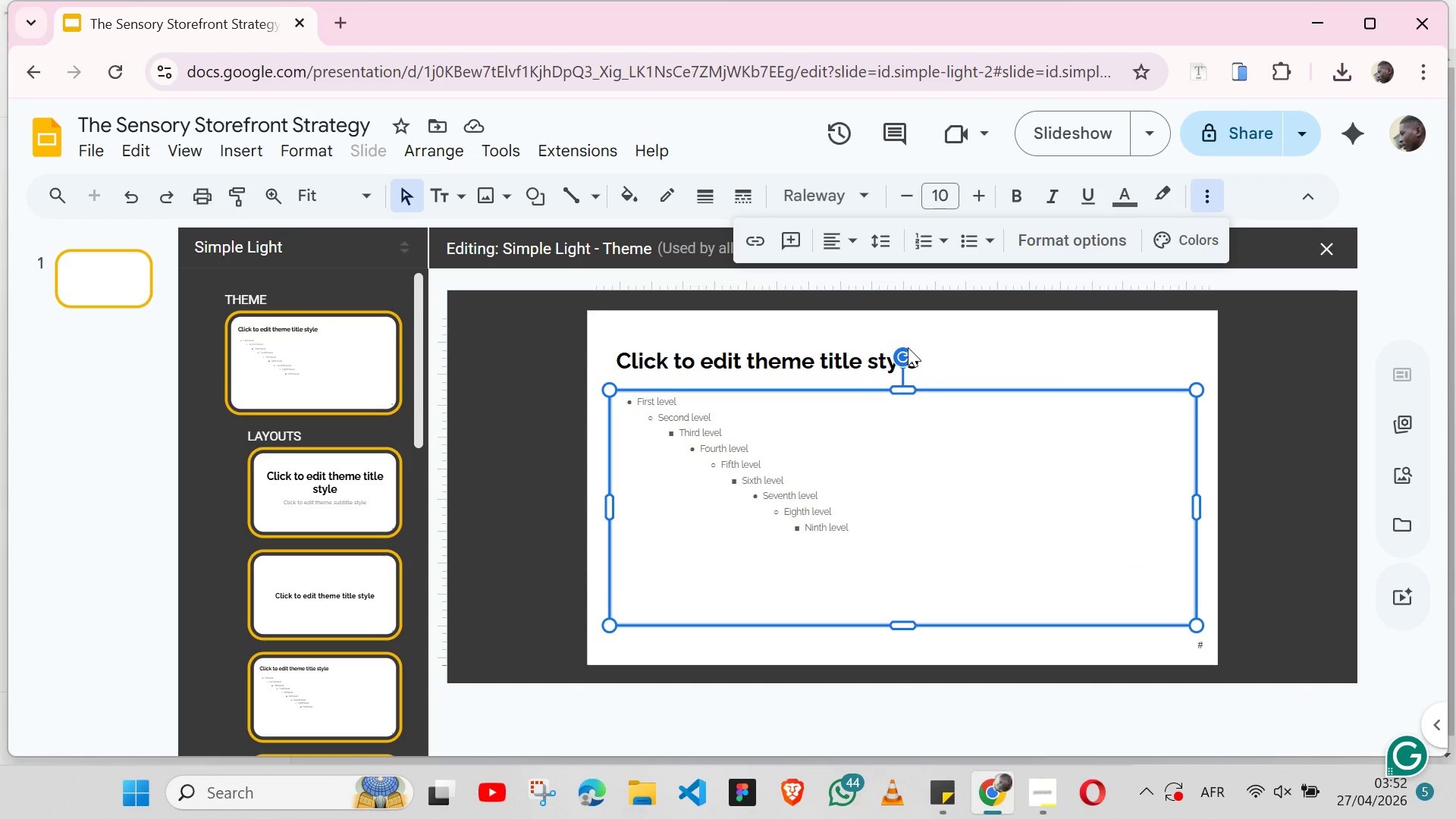 
left_click([1126, 197])
 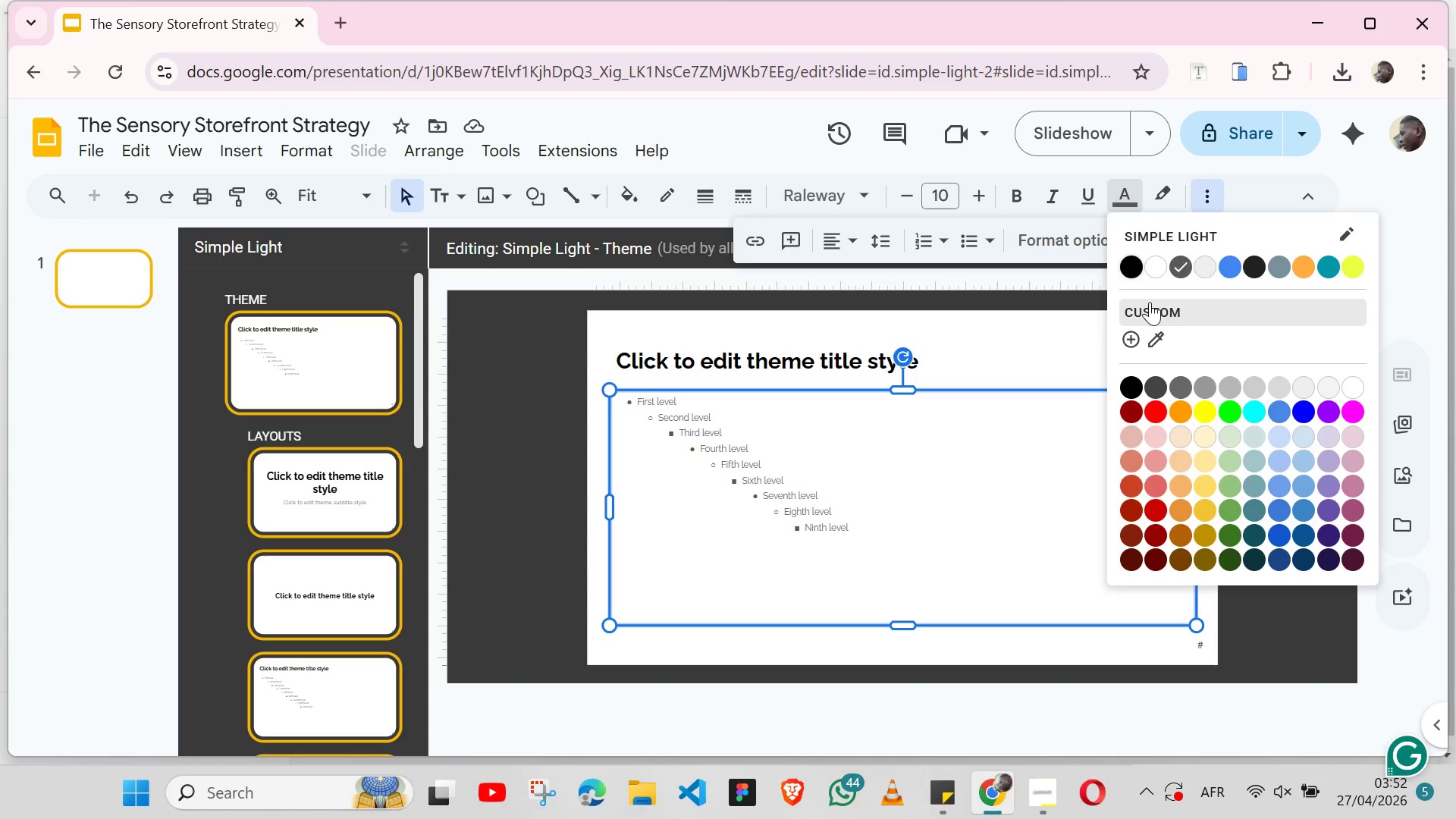 
left_click([1134, 331])
 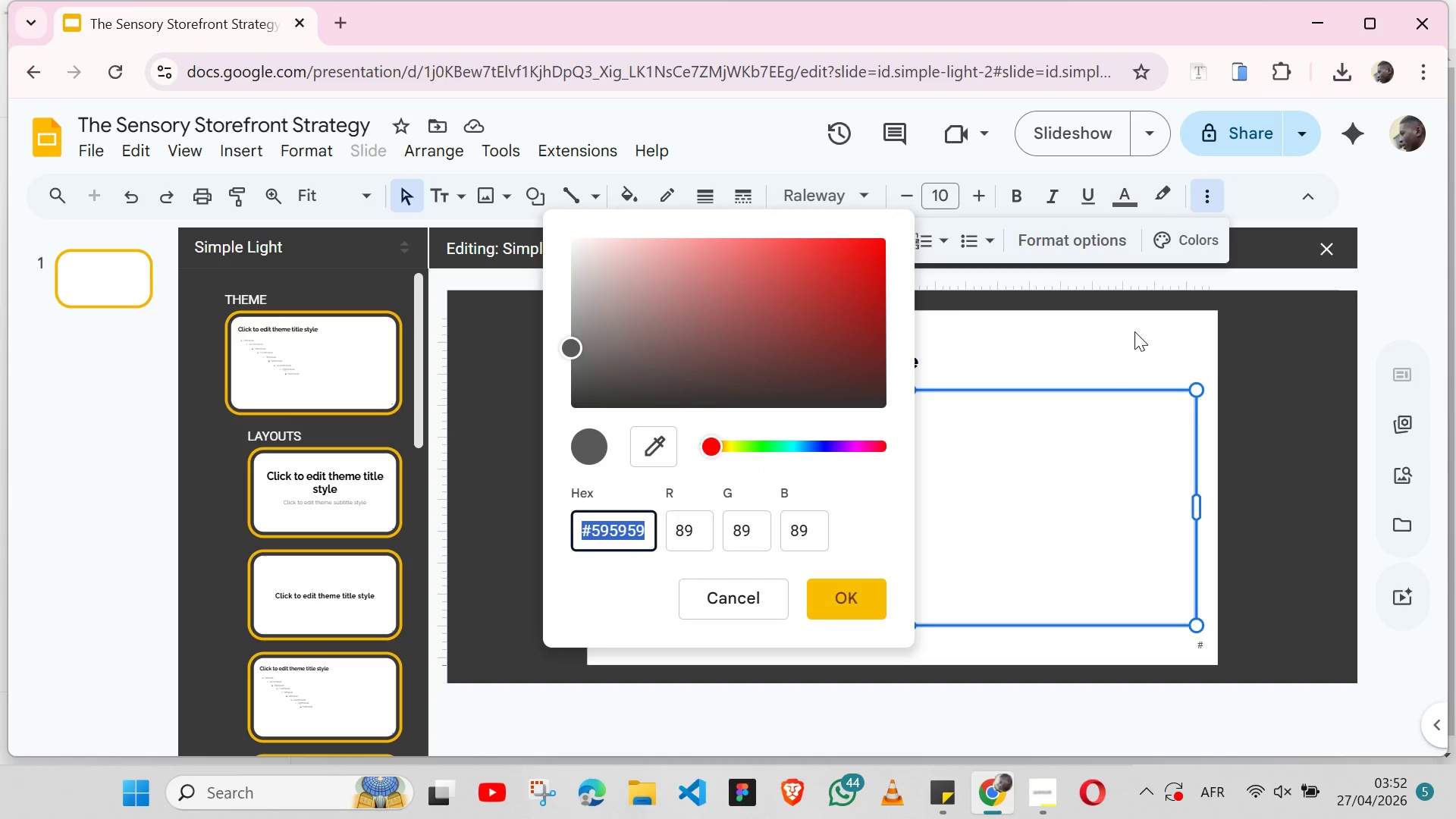 
wait(8.52)
 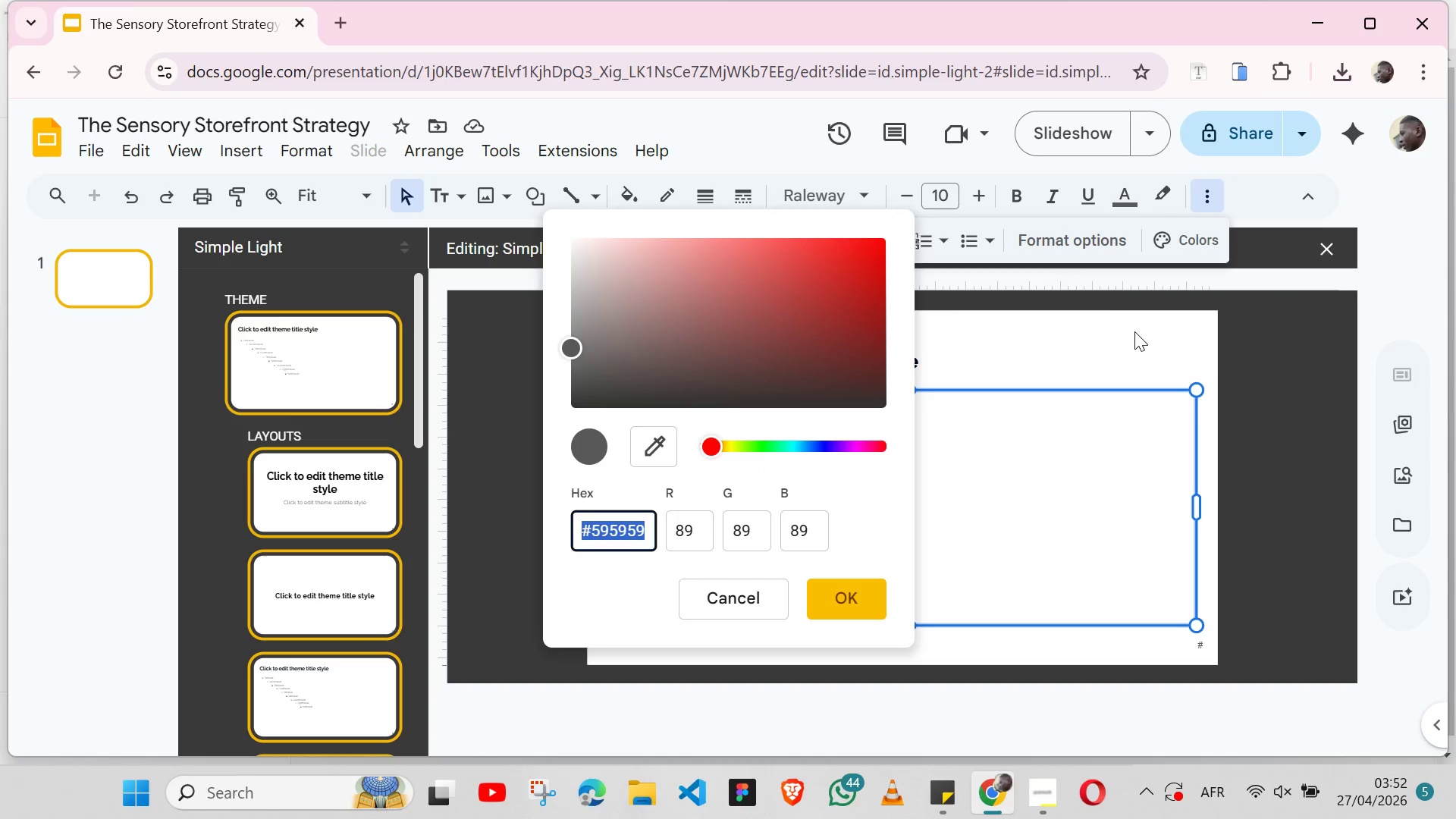 
type(014421)
 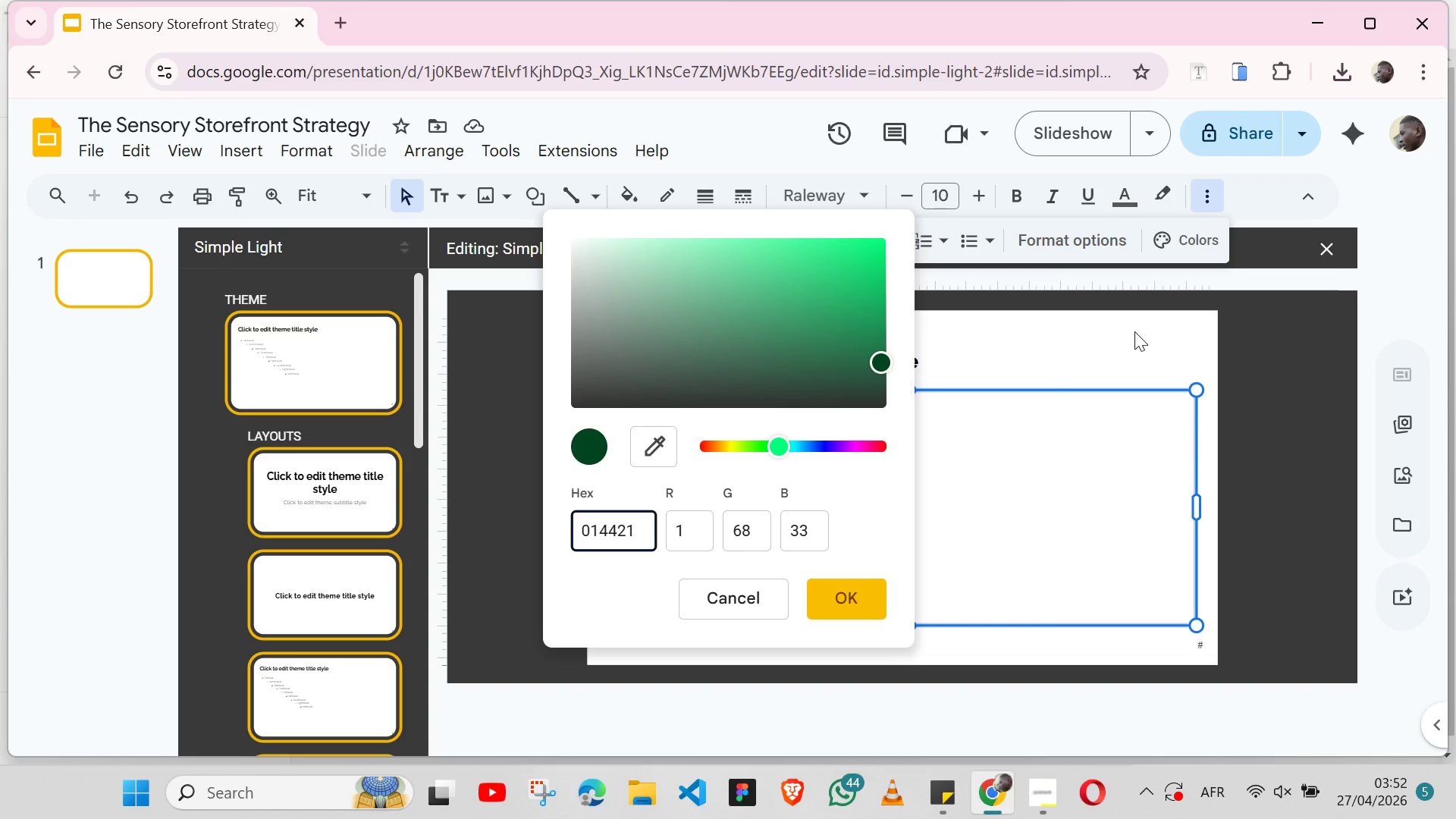 
key(Enter)
 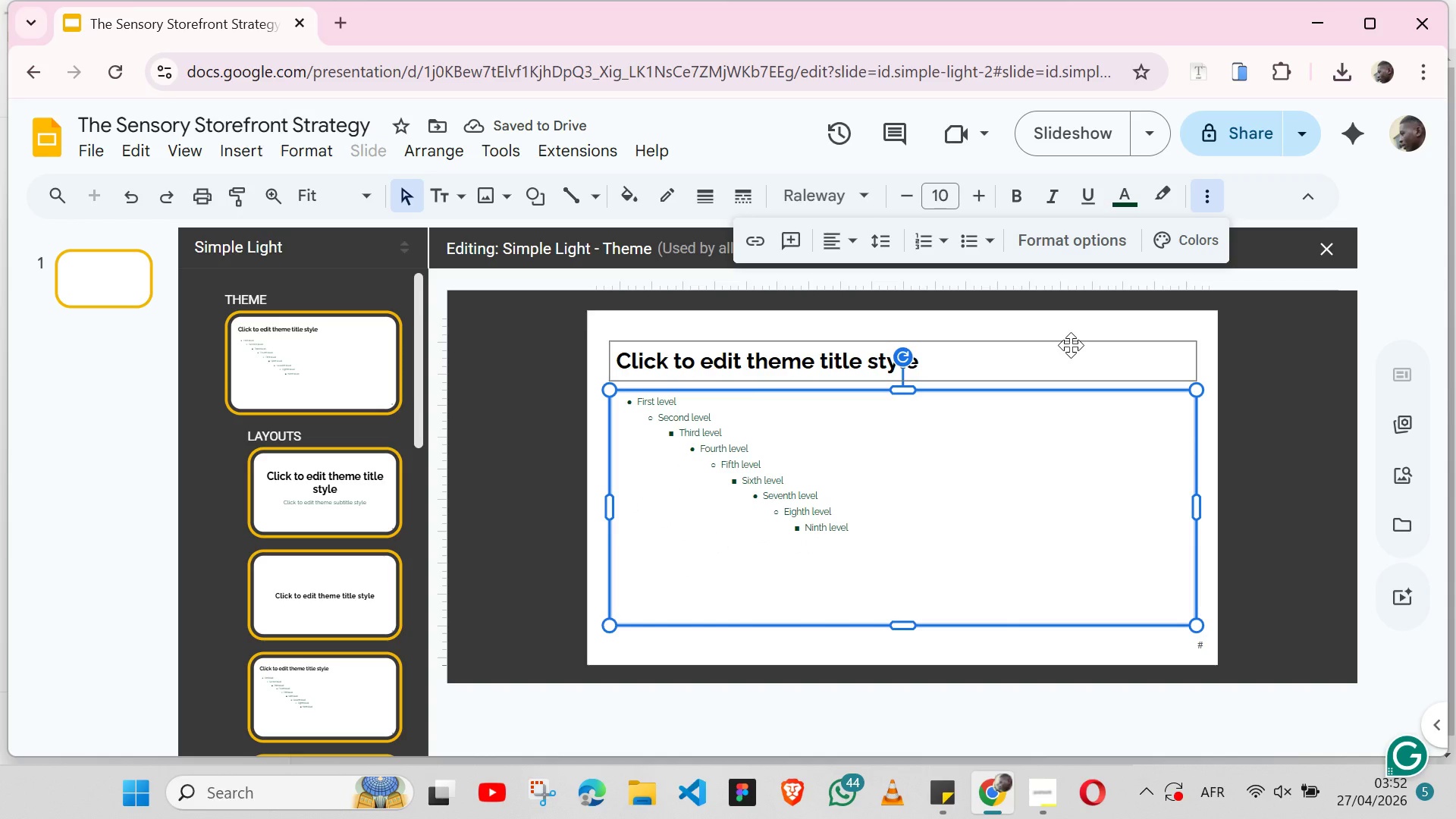 
left_click([1071, 340])
 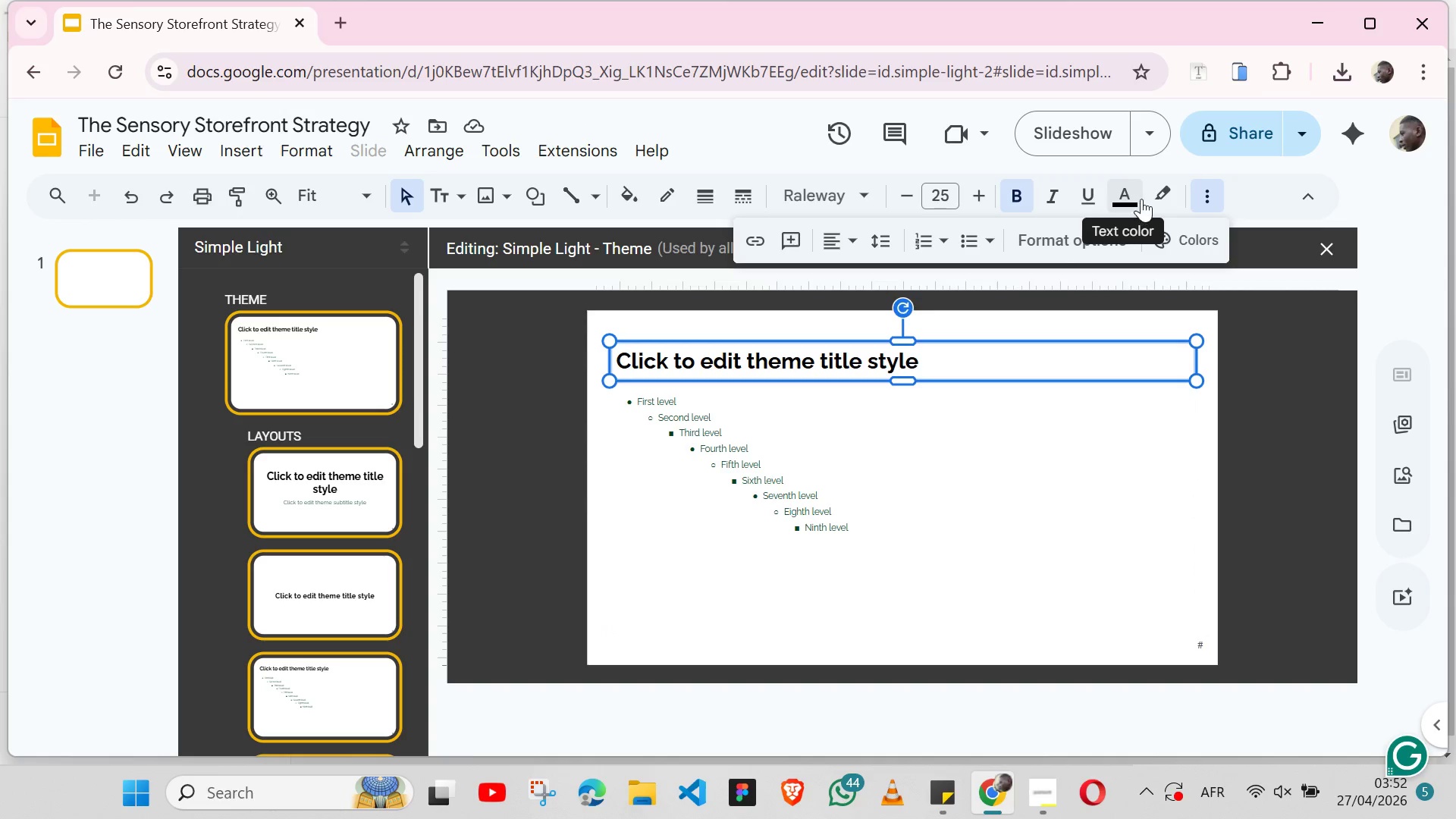 
left_click([1127, 199])
 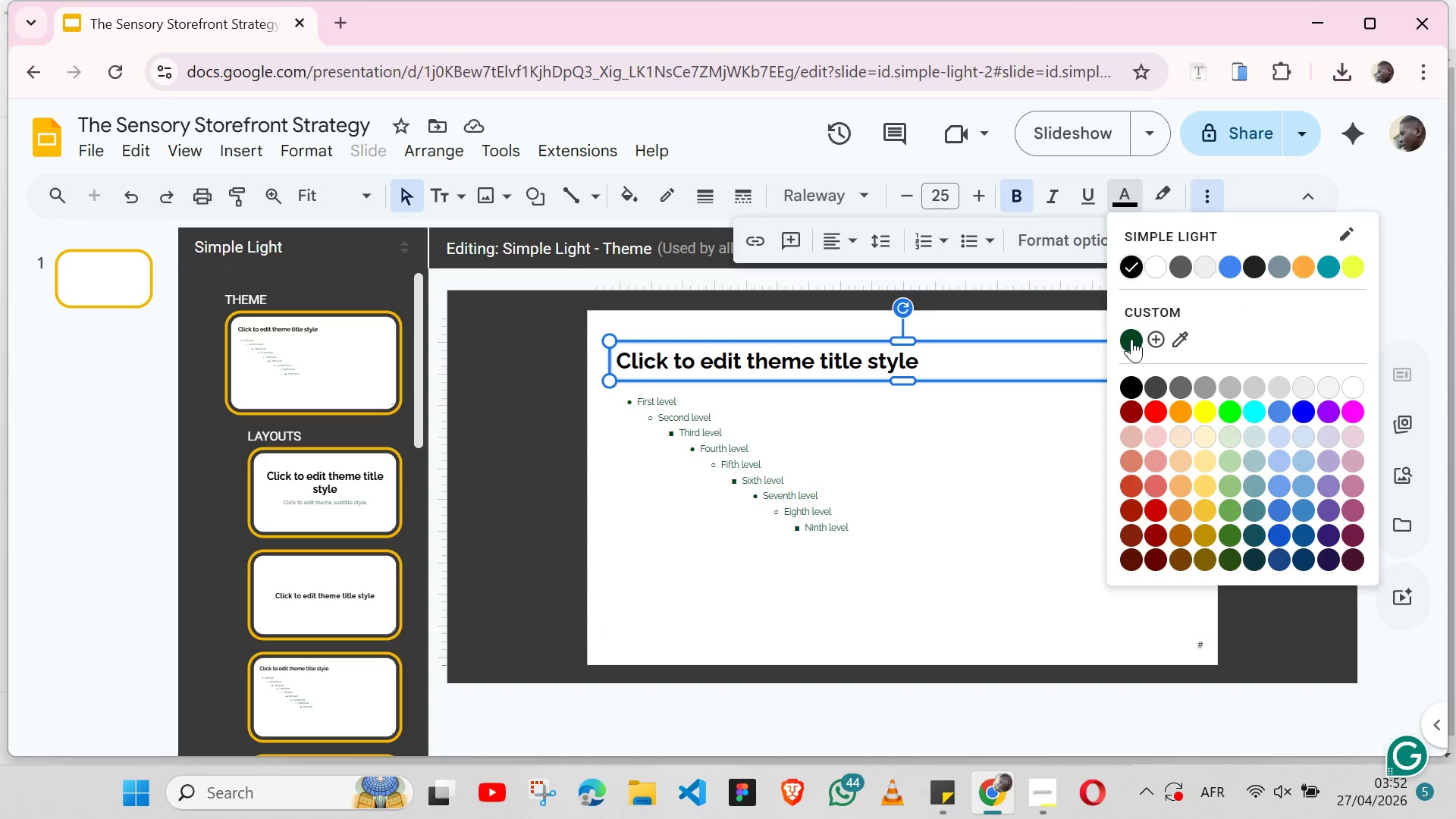 
left_click([1131, 339])
 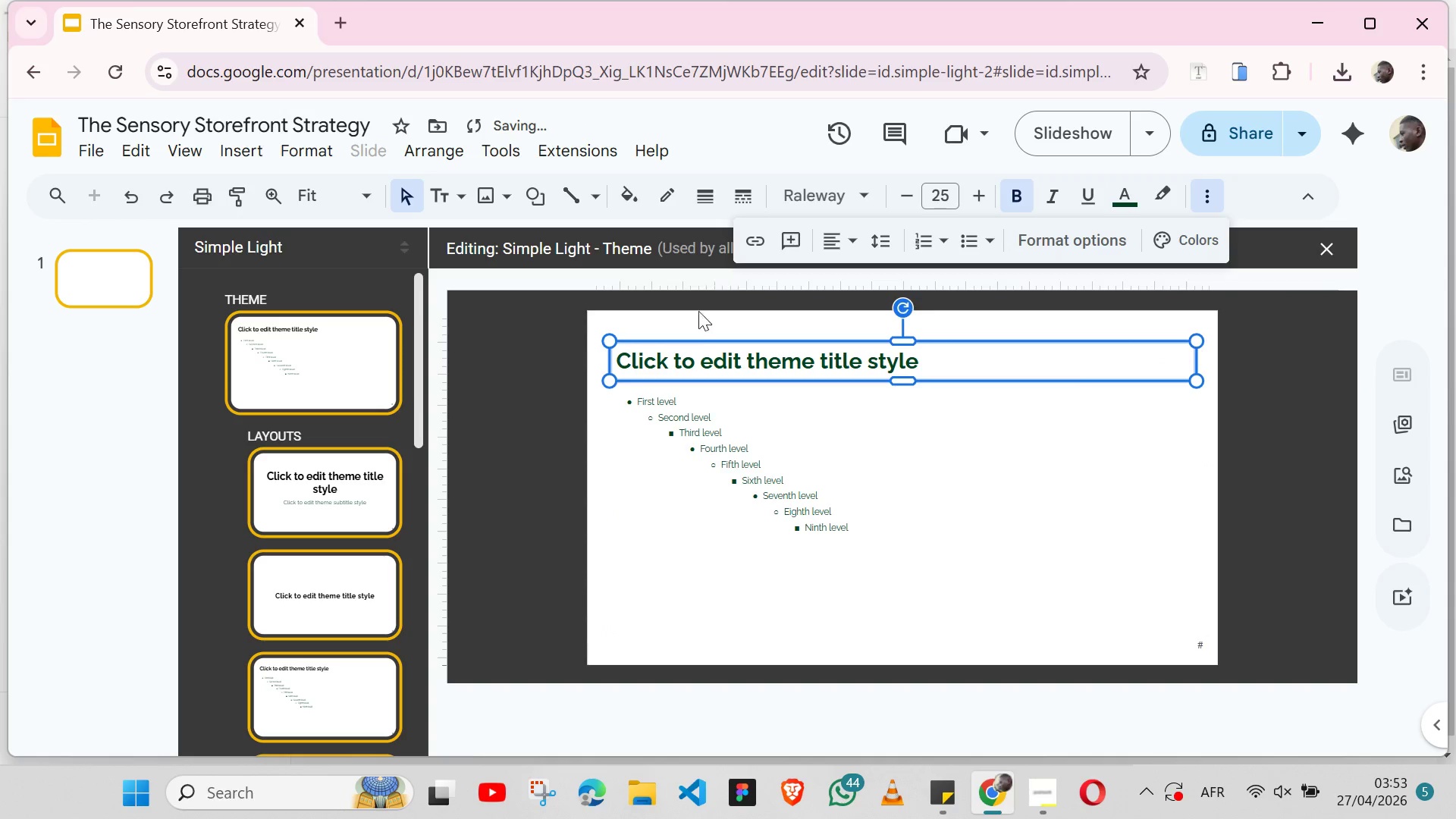 
left_click([698, 327])
 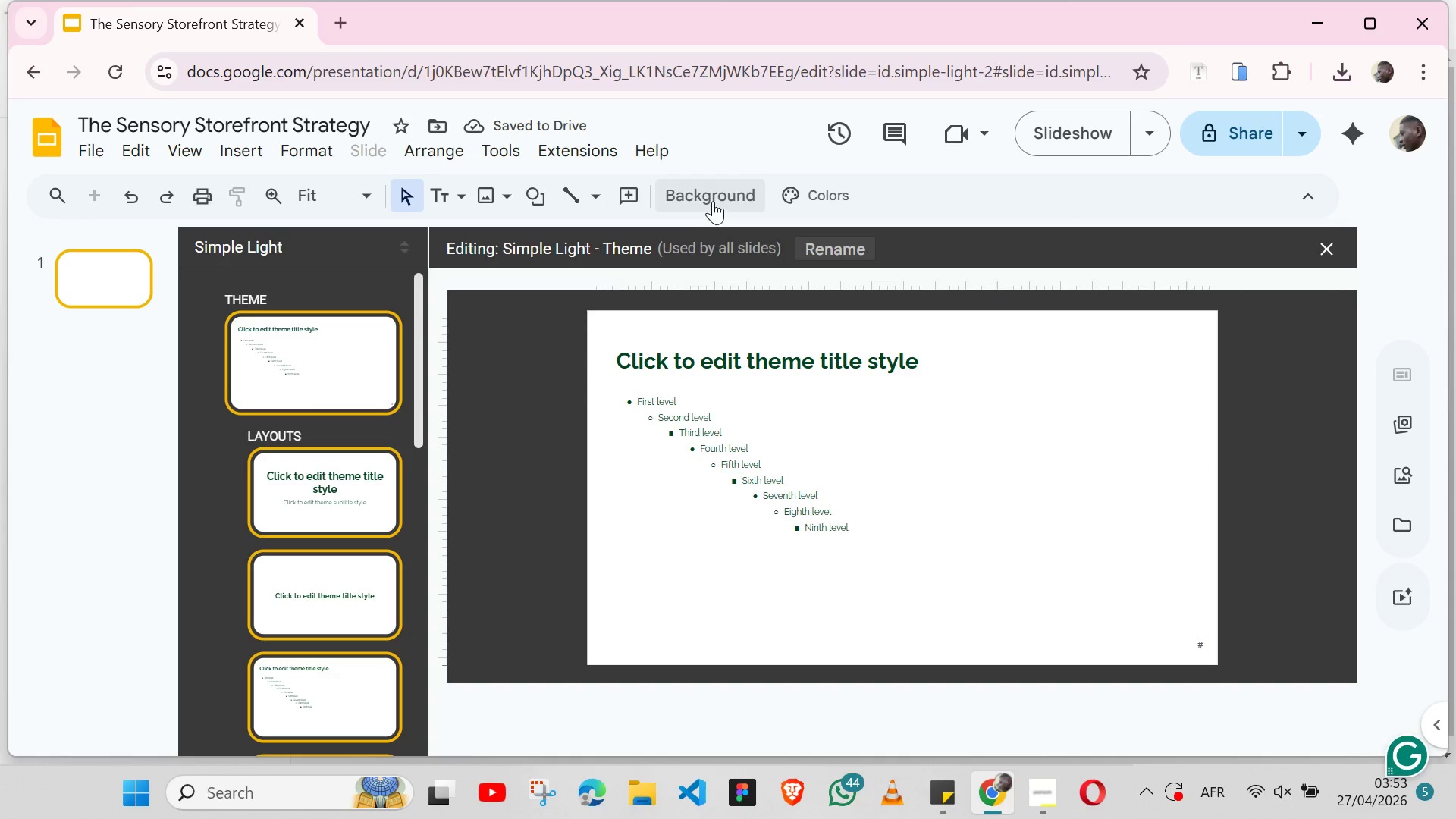 
left_click([714, 200])
 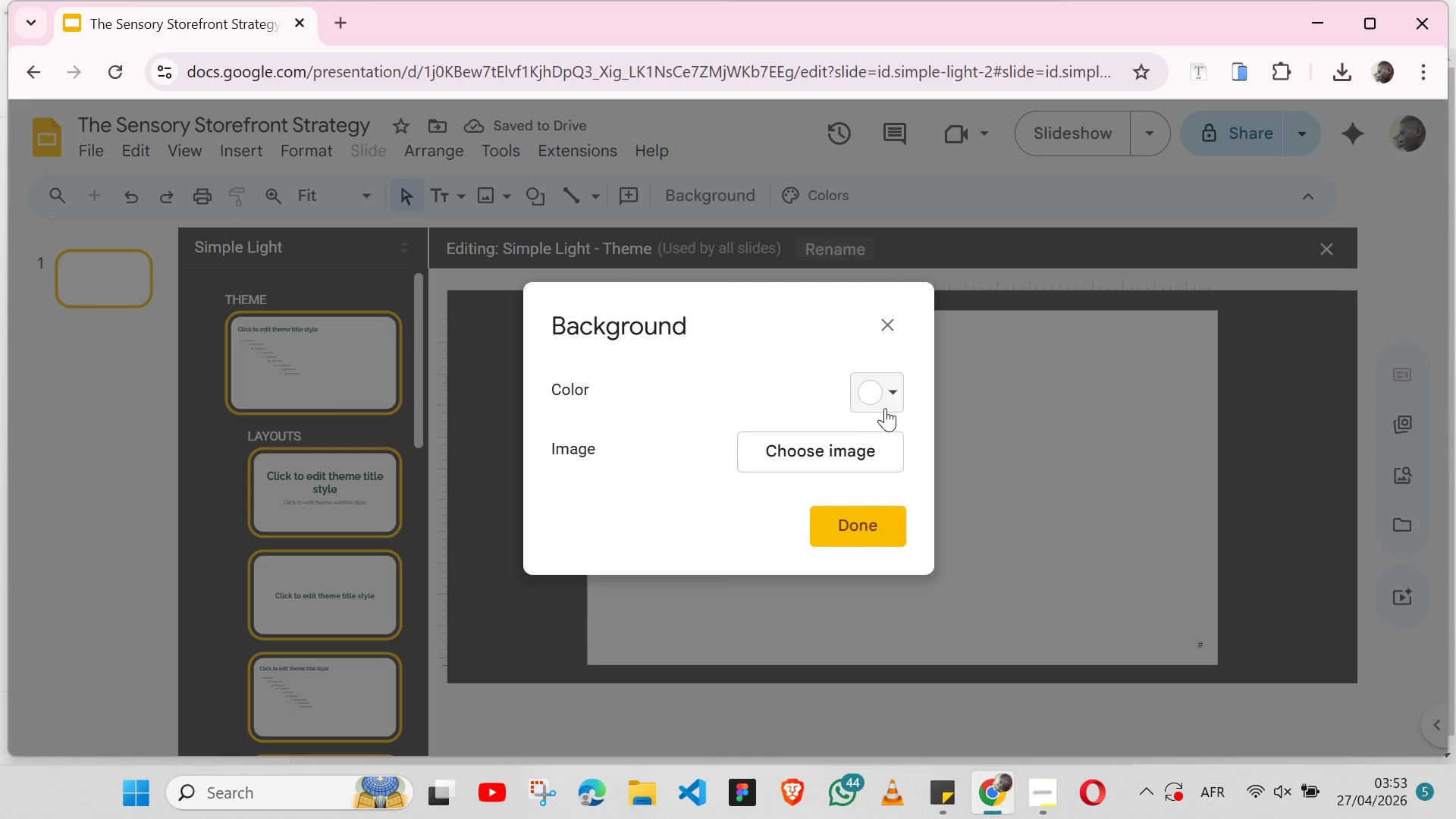 
left_click([890, 408])
 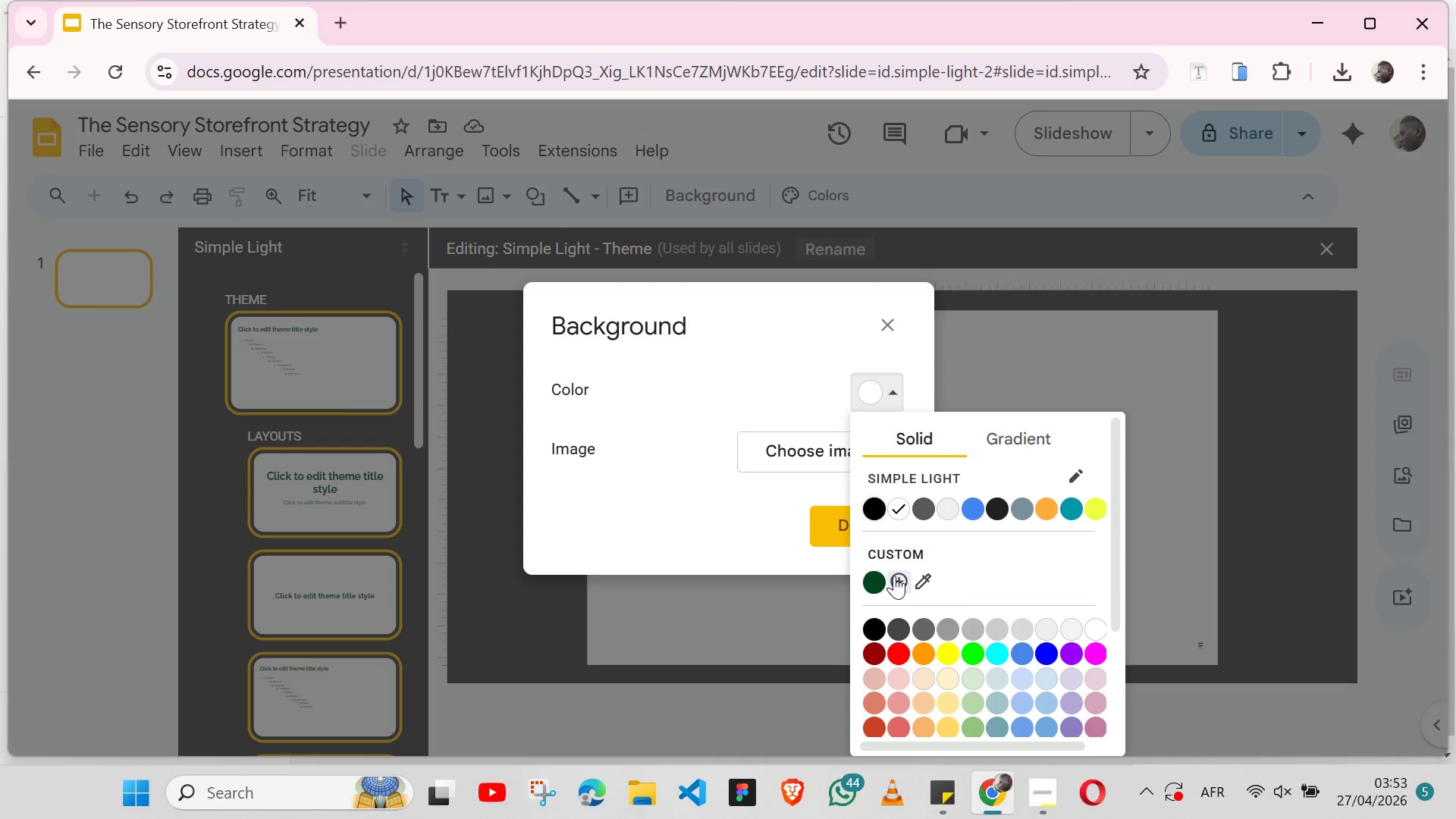 
left_click([894, 576])
 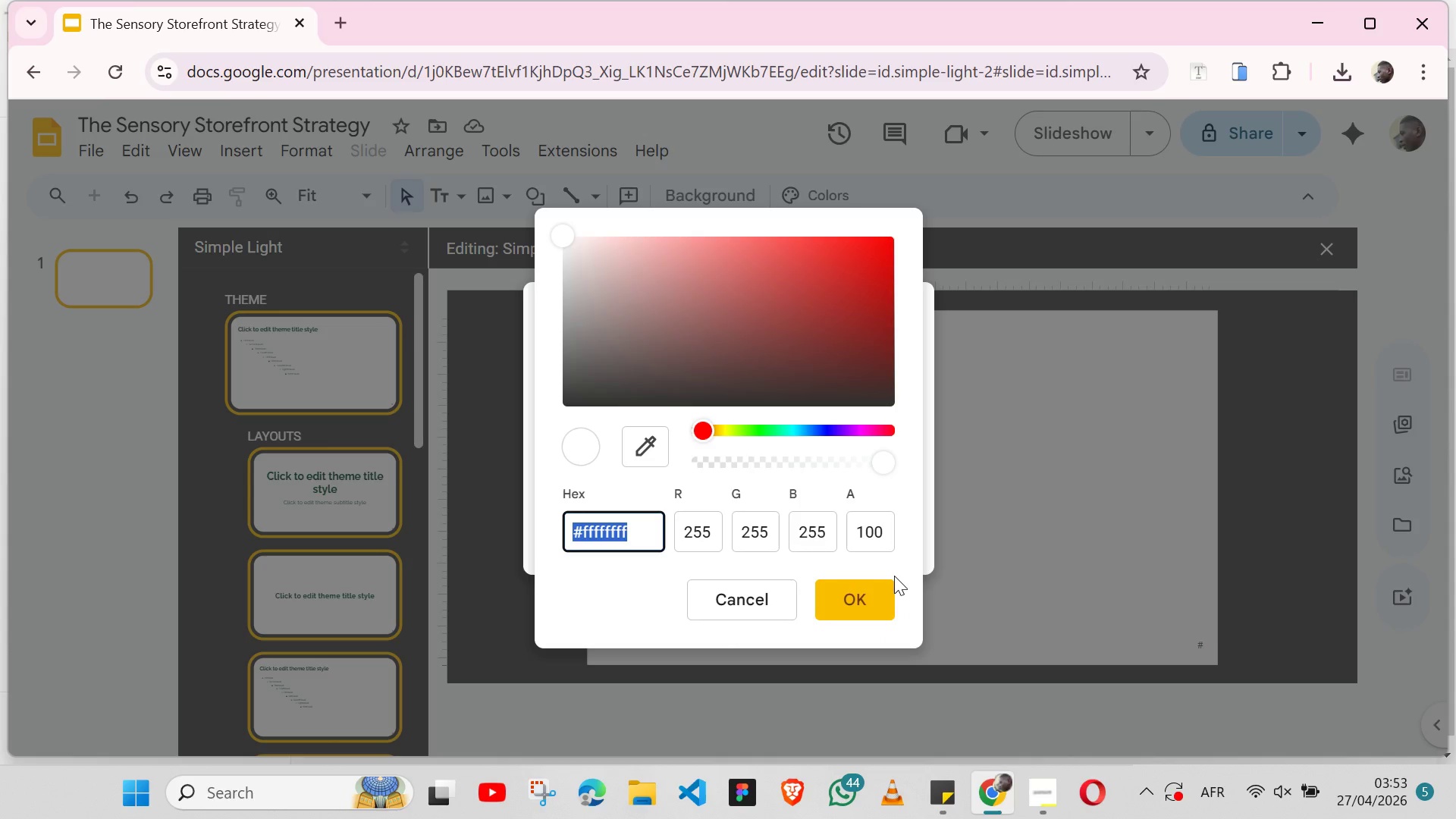 
type(f5f5dc)
 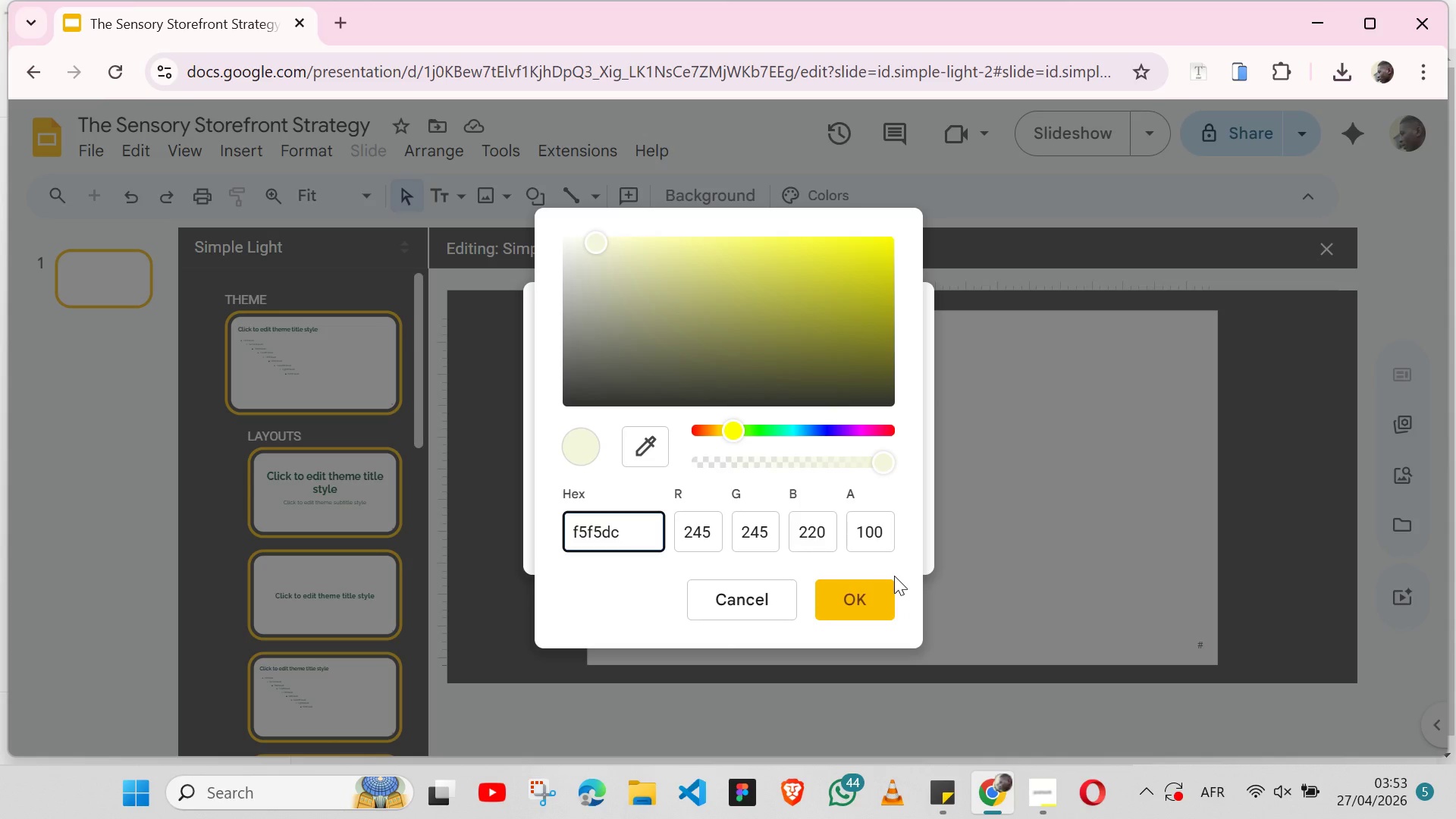 
key(Enter)
 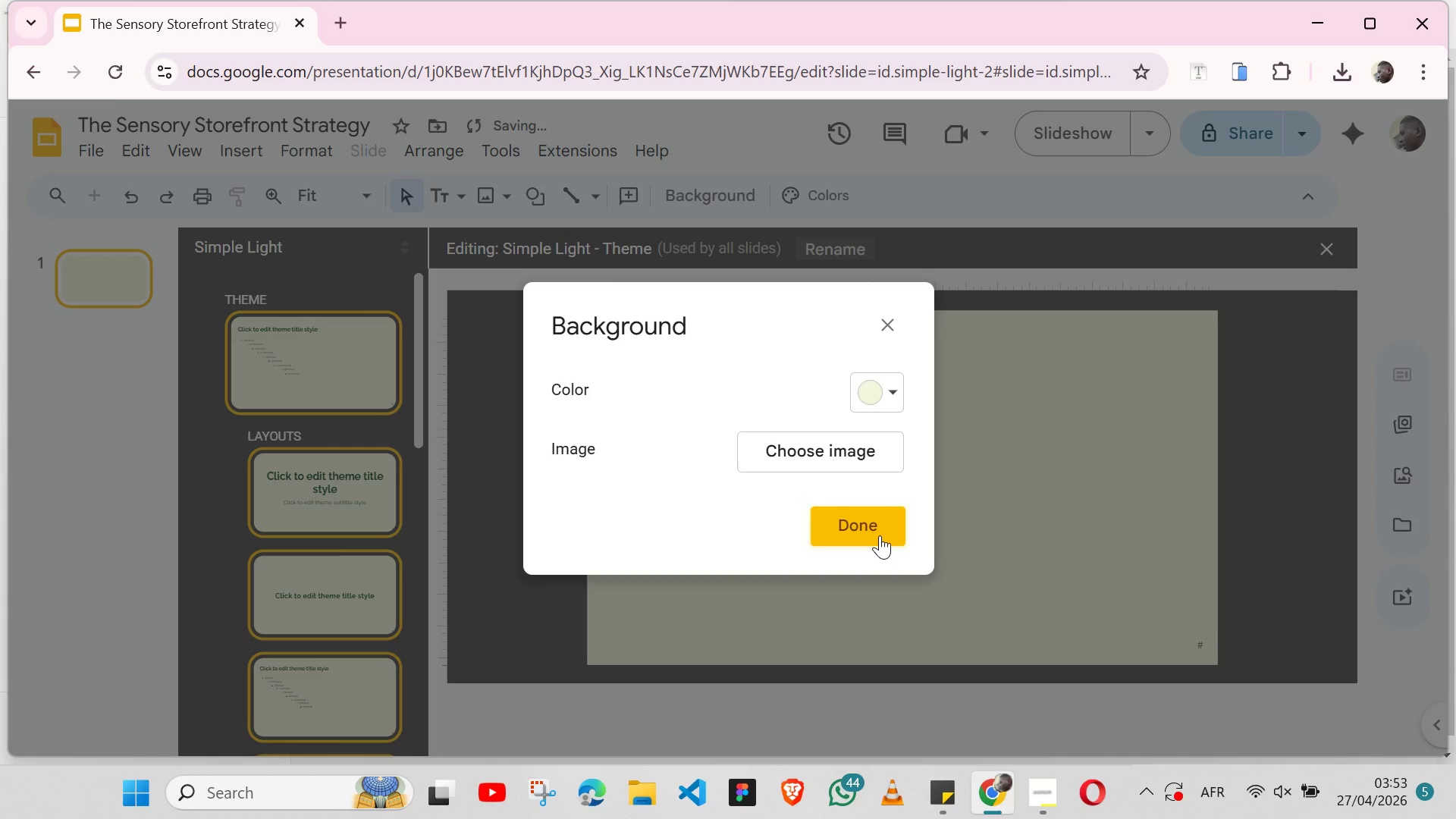 
left_click([879, 532])
 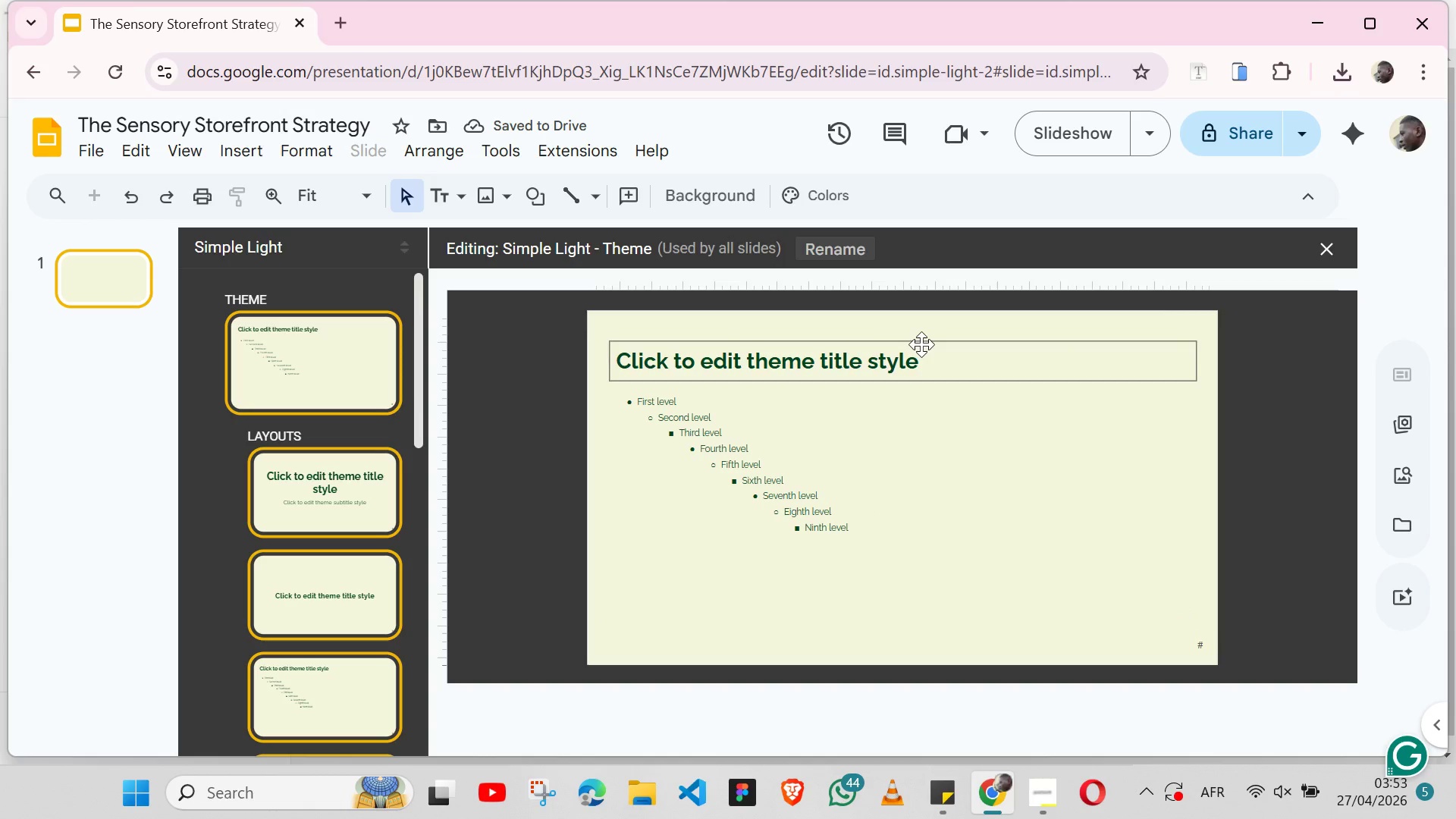 
left_click([922, 344])
 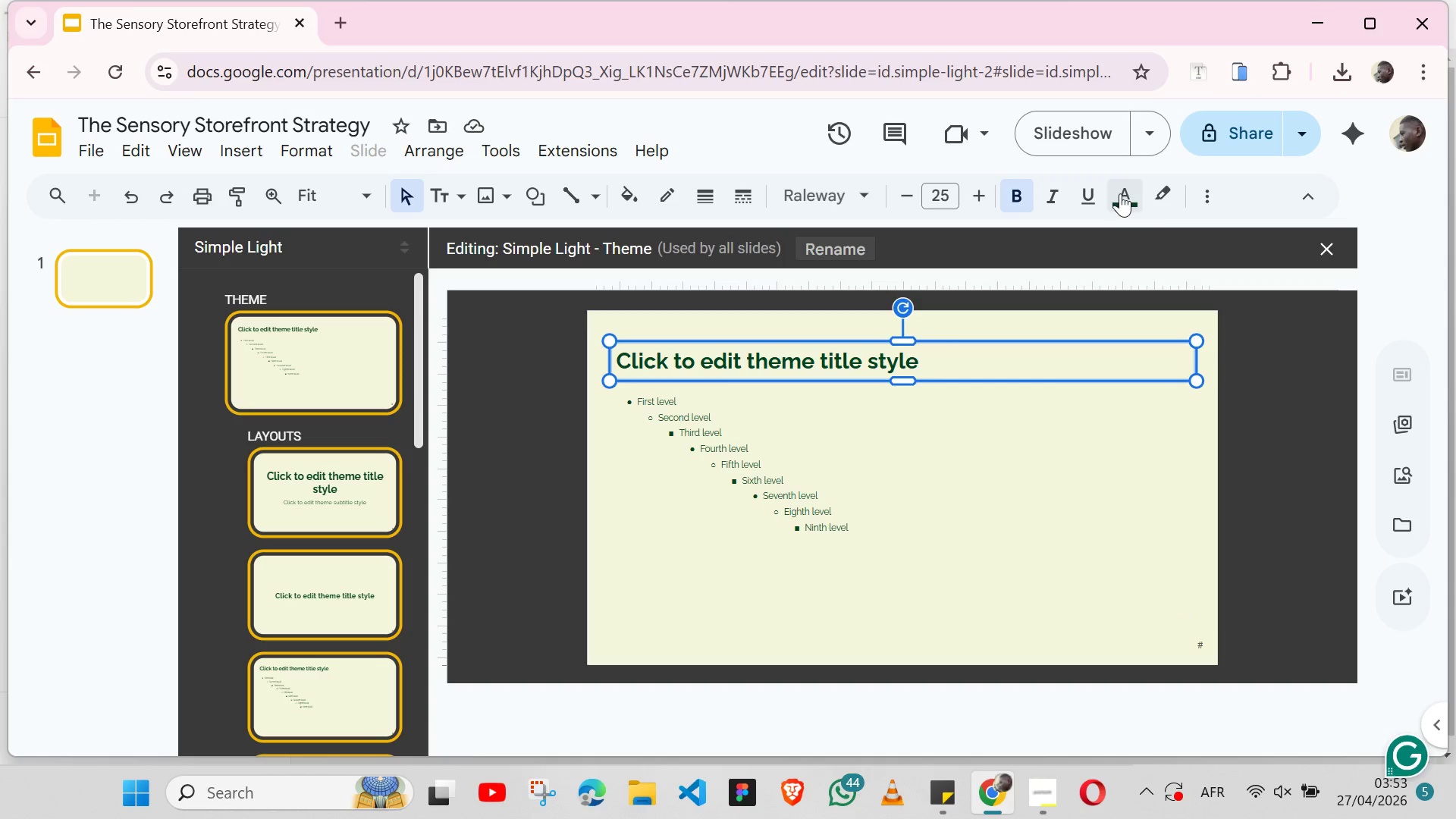 
left_click([1120, 193])
 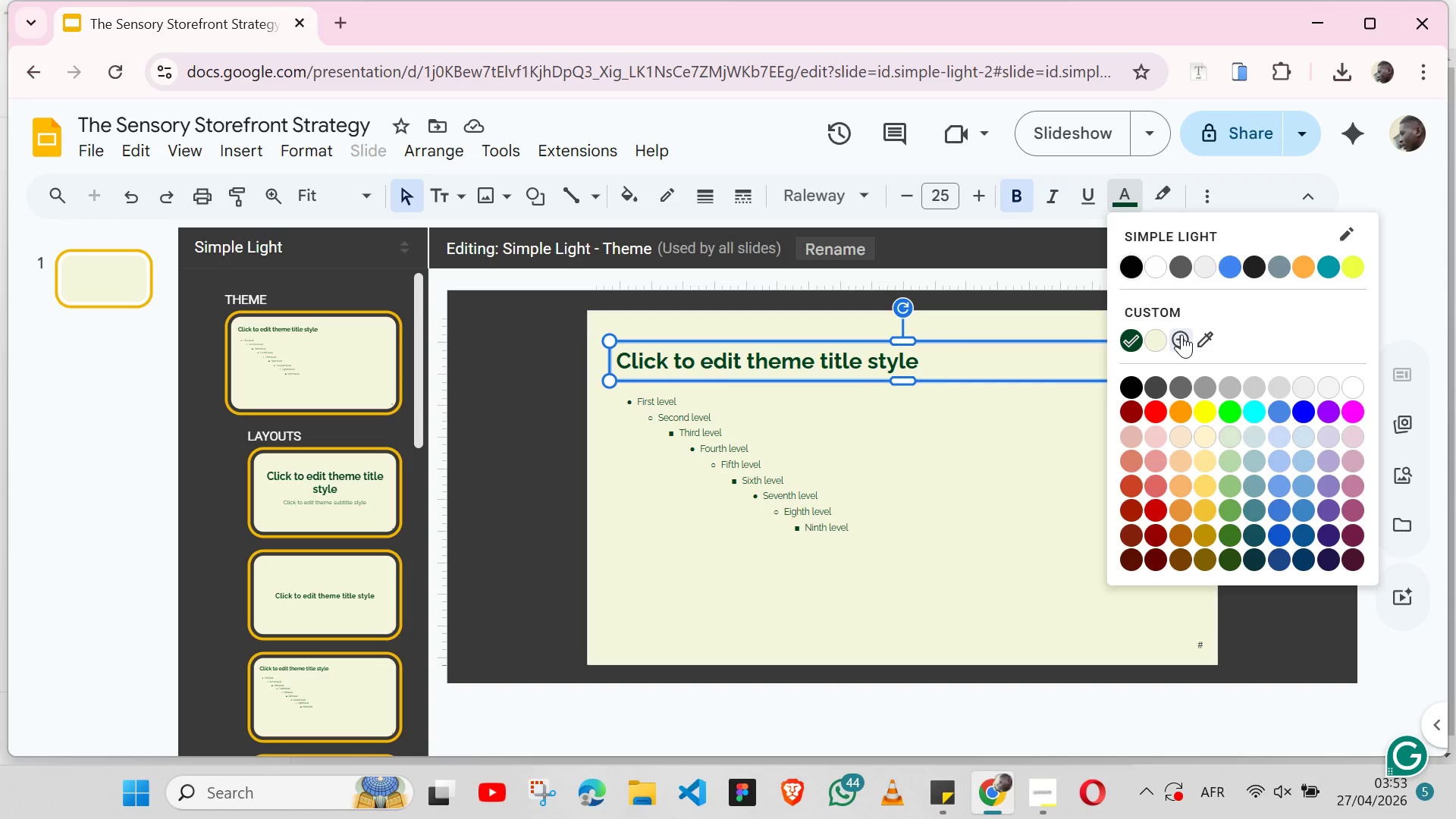 
left_click([1181, 334])
 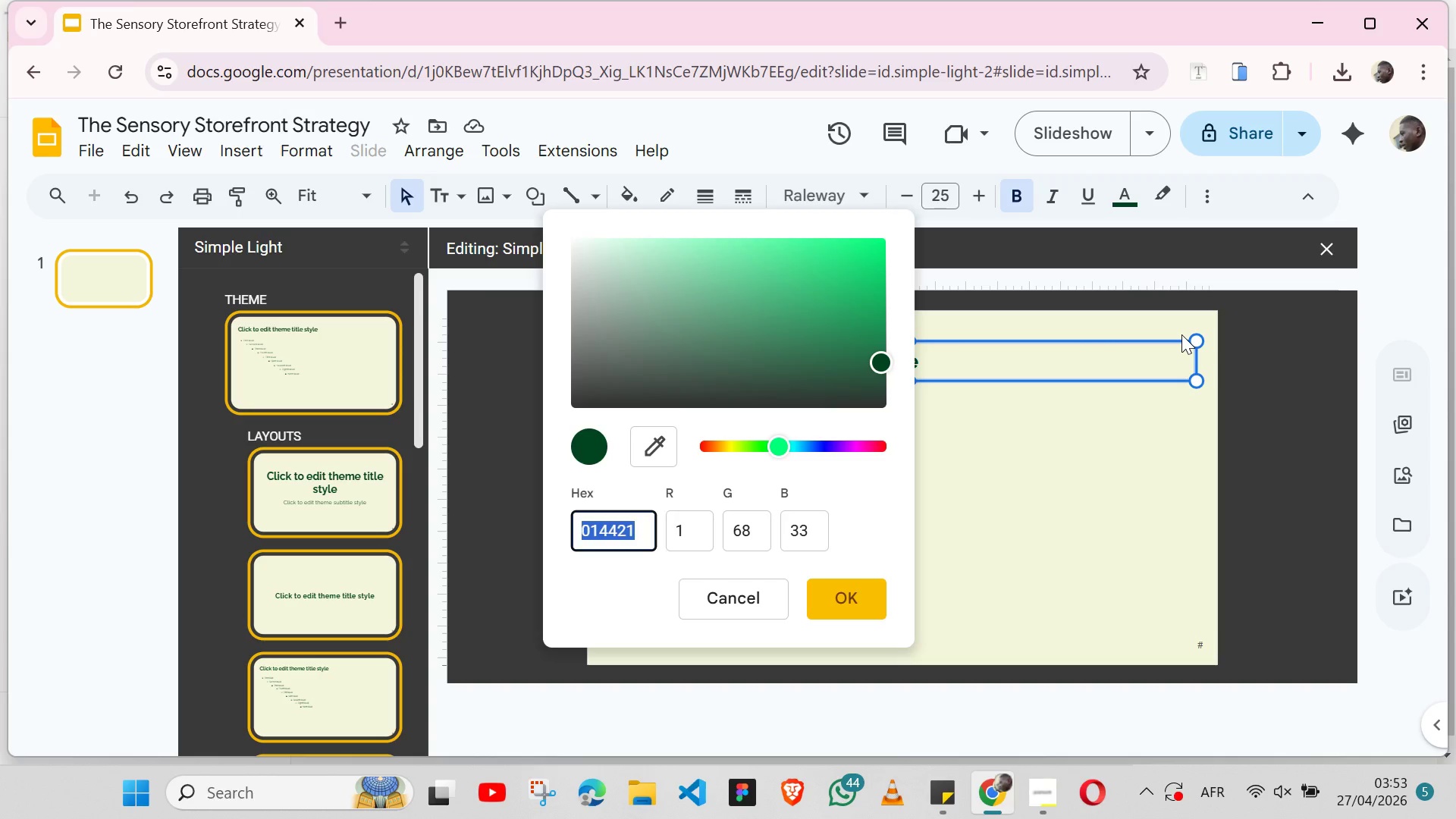 
type(c5b358)
 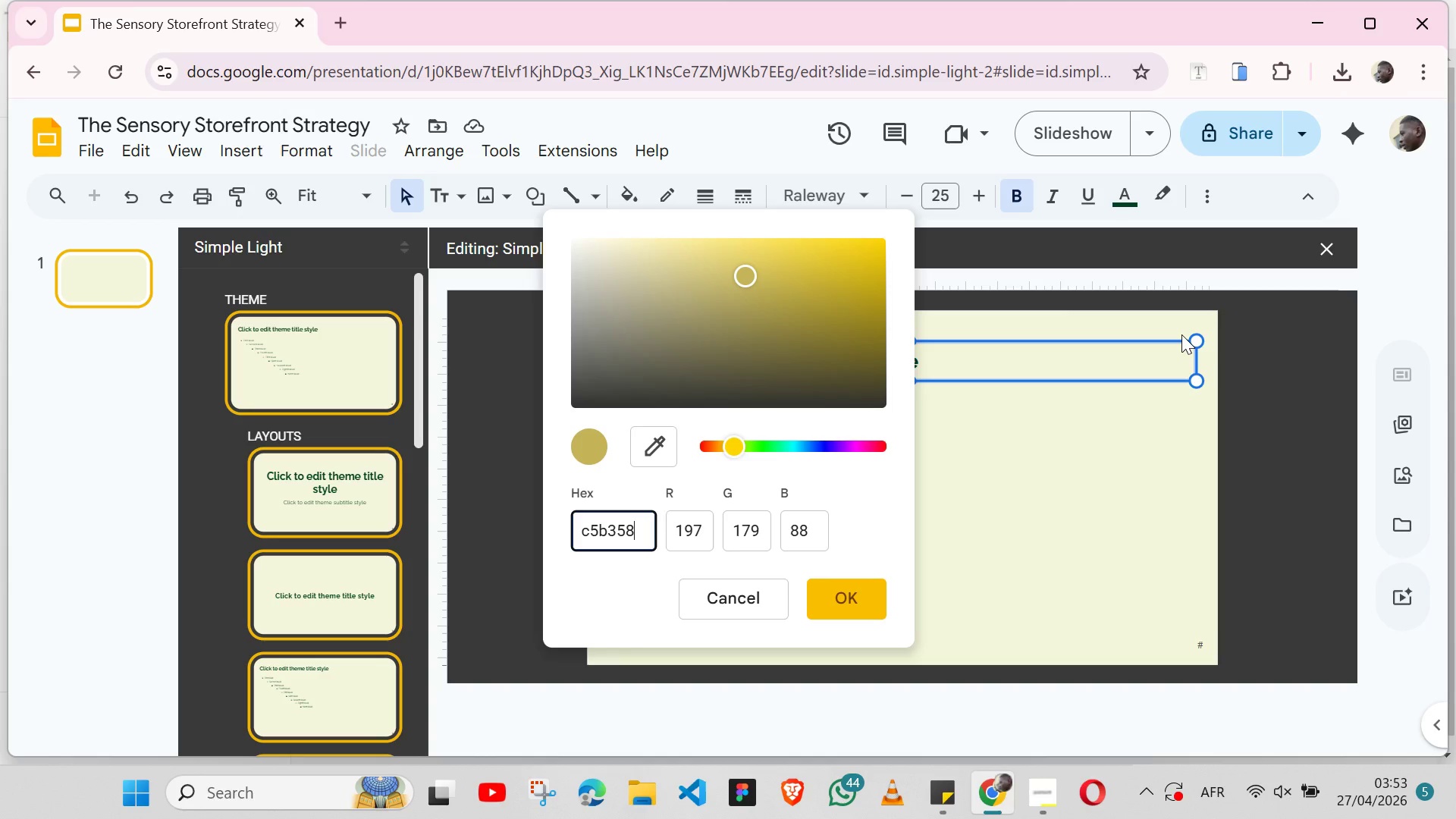 
key(Enter)
 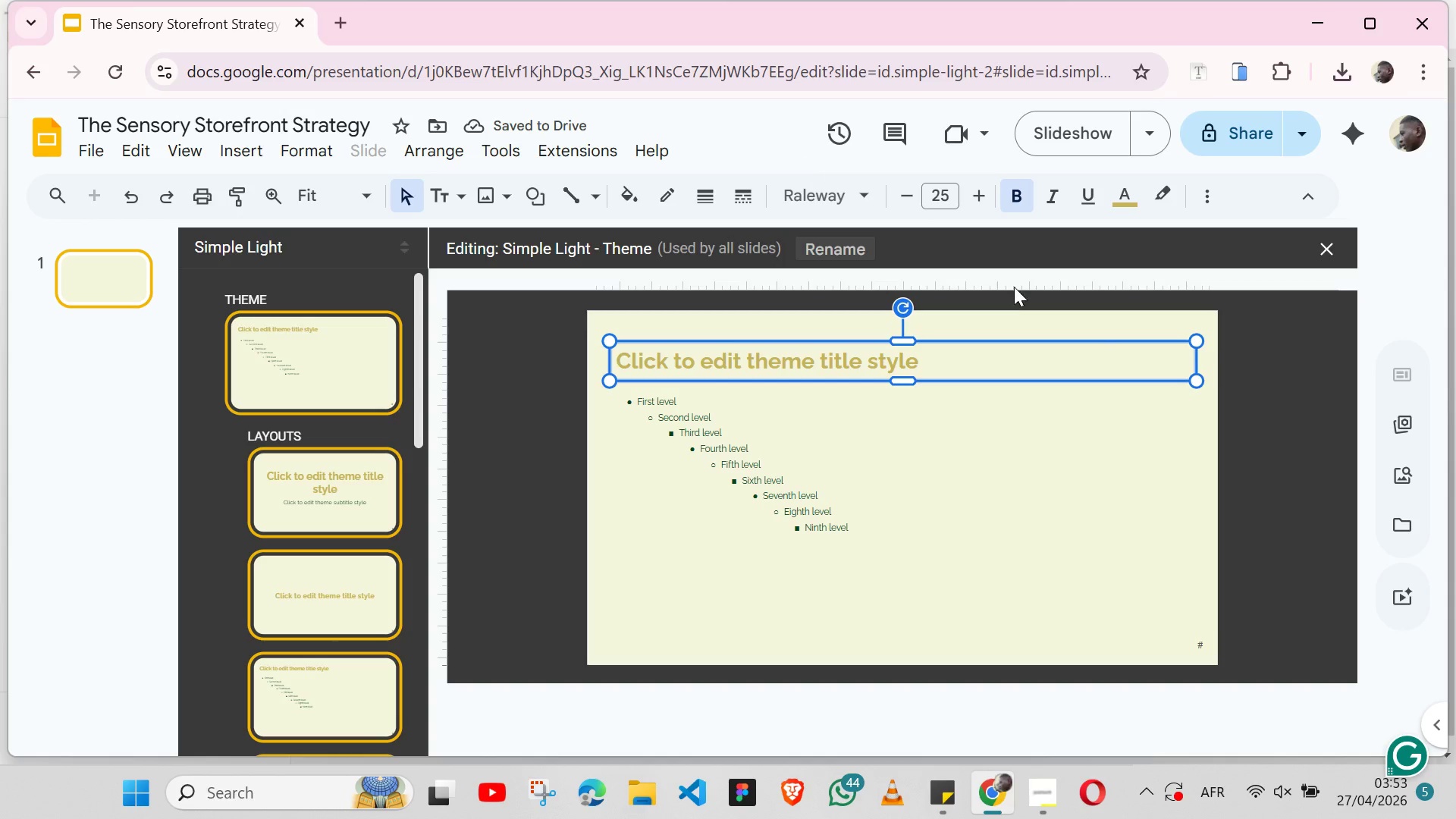 
wait(5.56)
 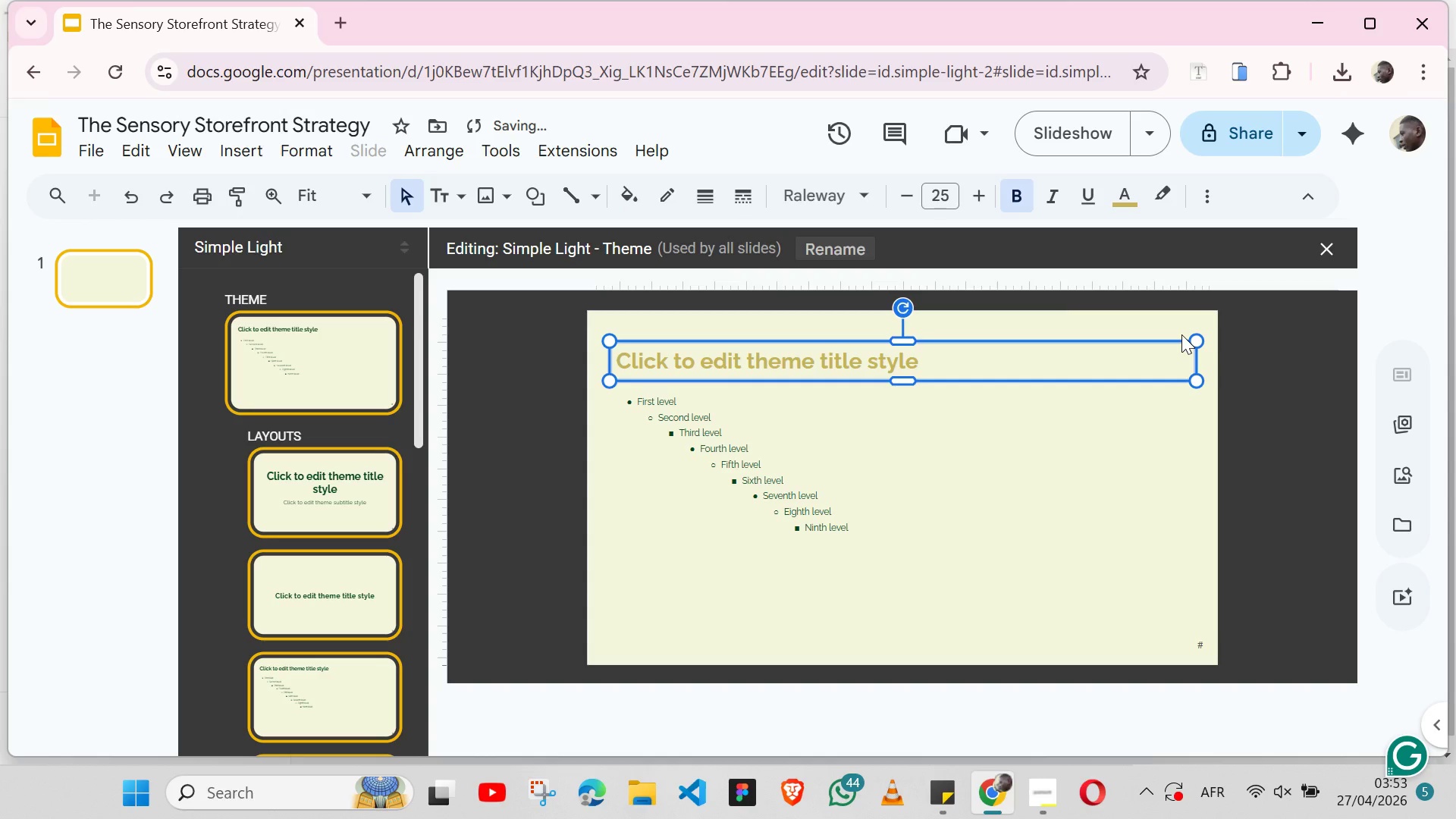 
left_click([1123, 206])
 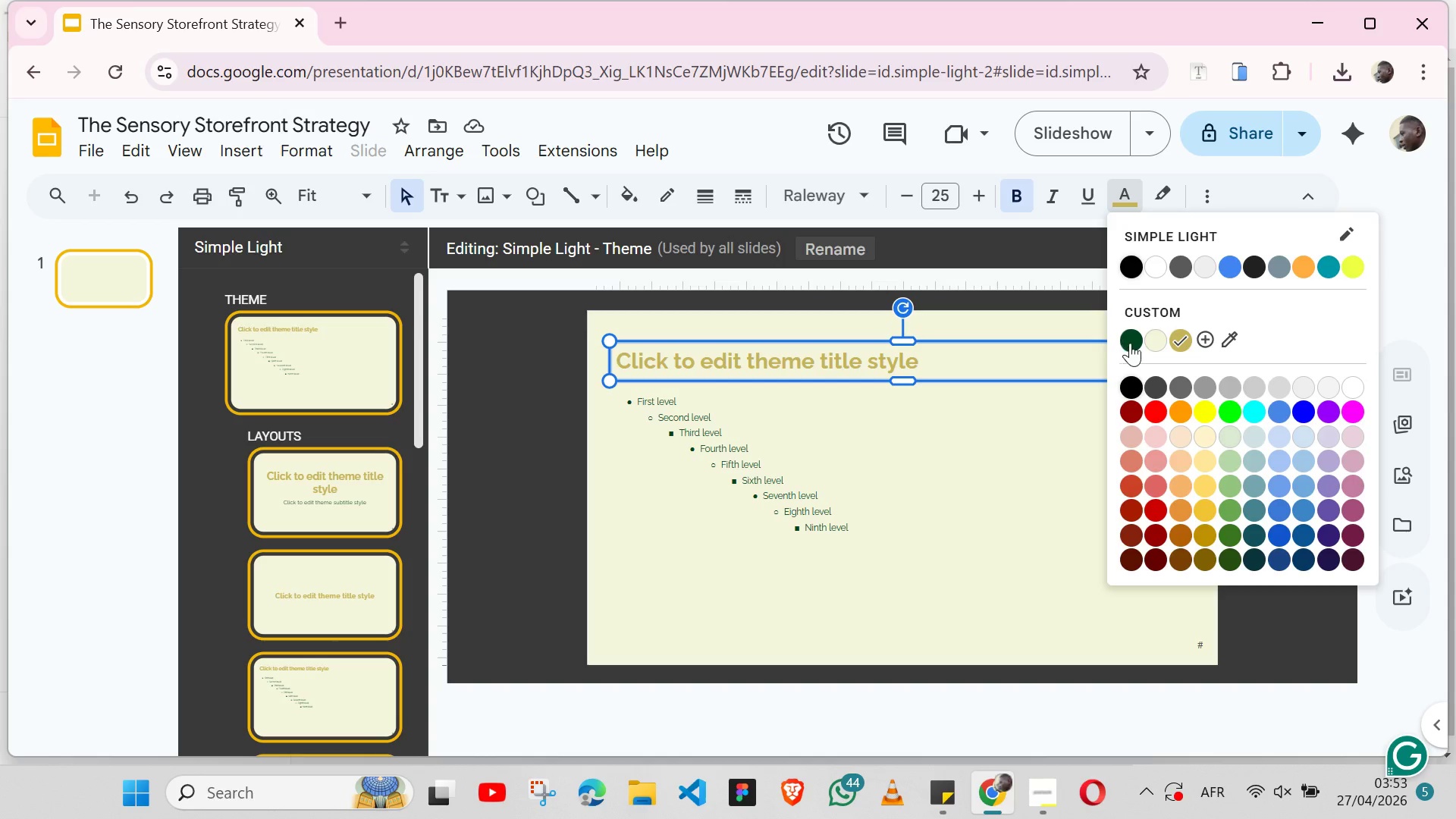 
left_click([1131, 342])
 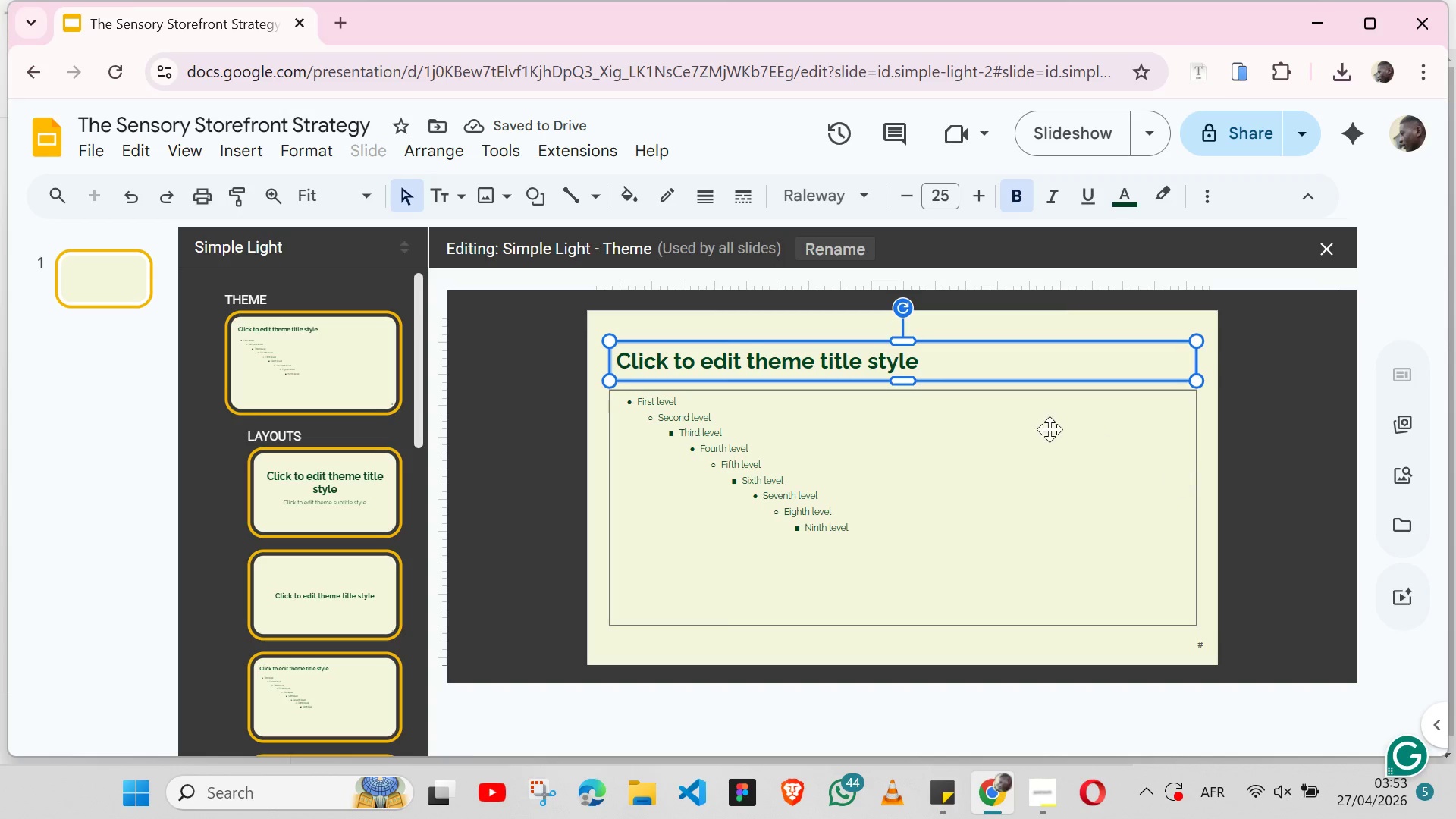 
wait(6.12)
 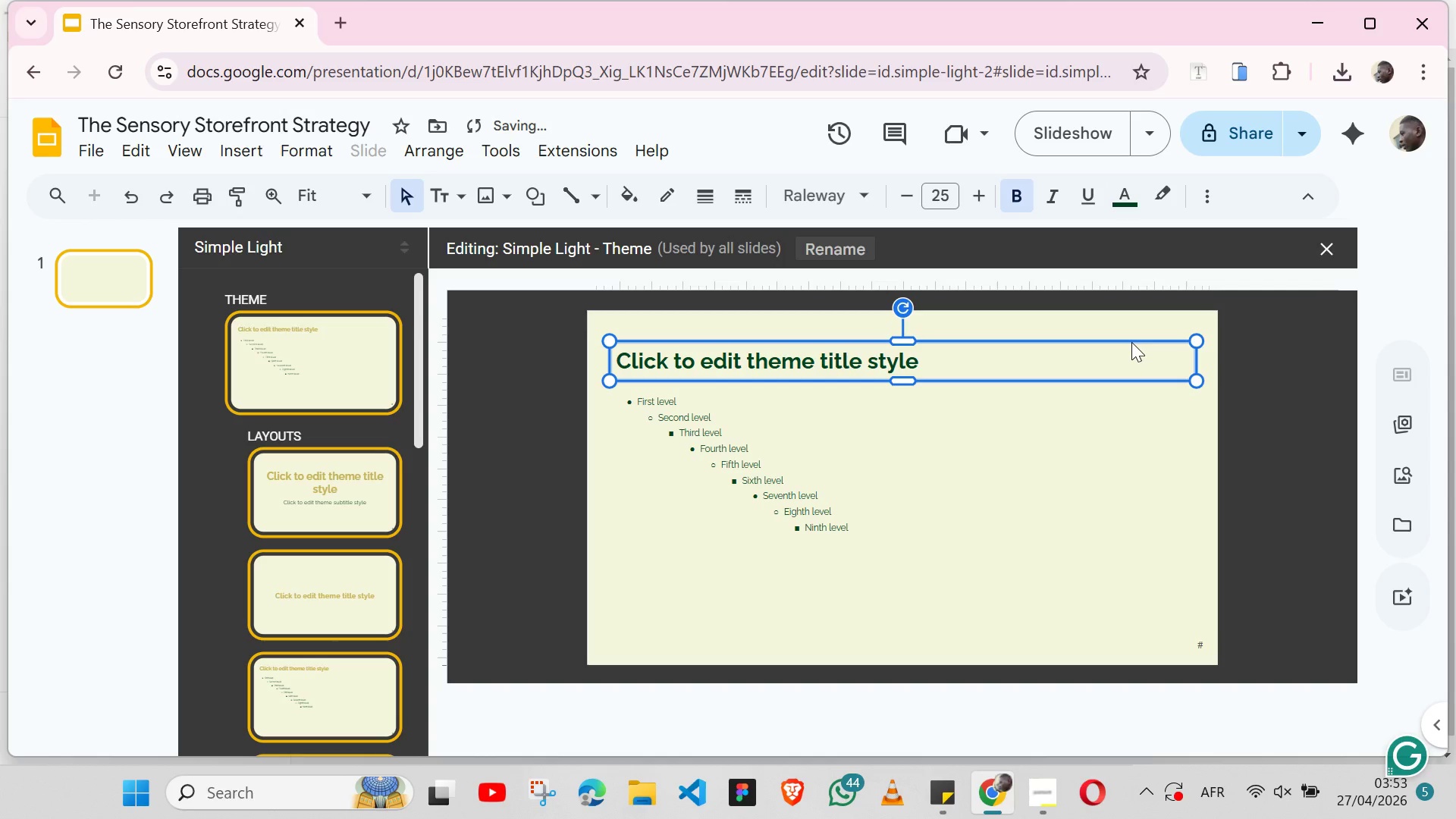 
left_click([1105, 392])
 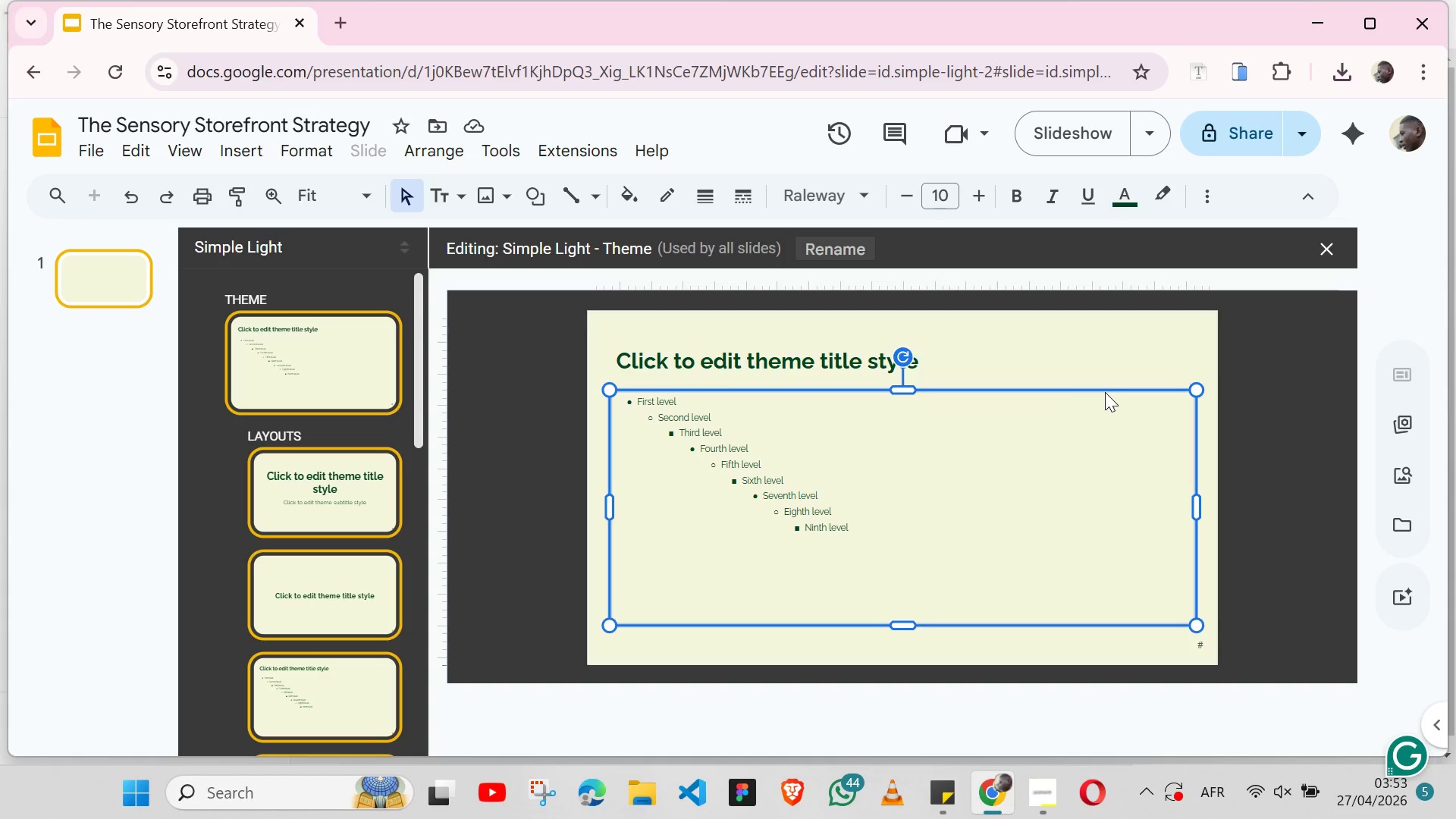 
wait(13.05)
 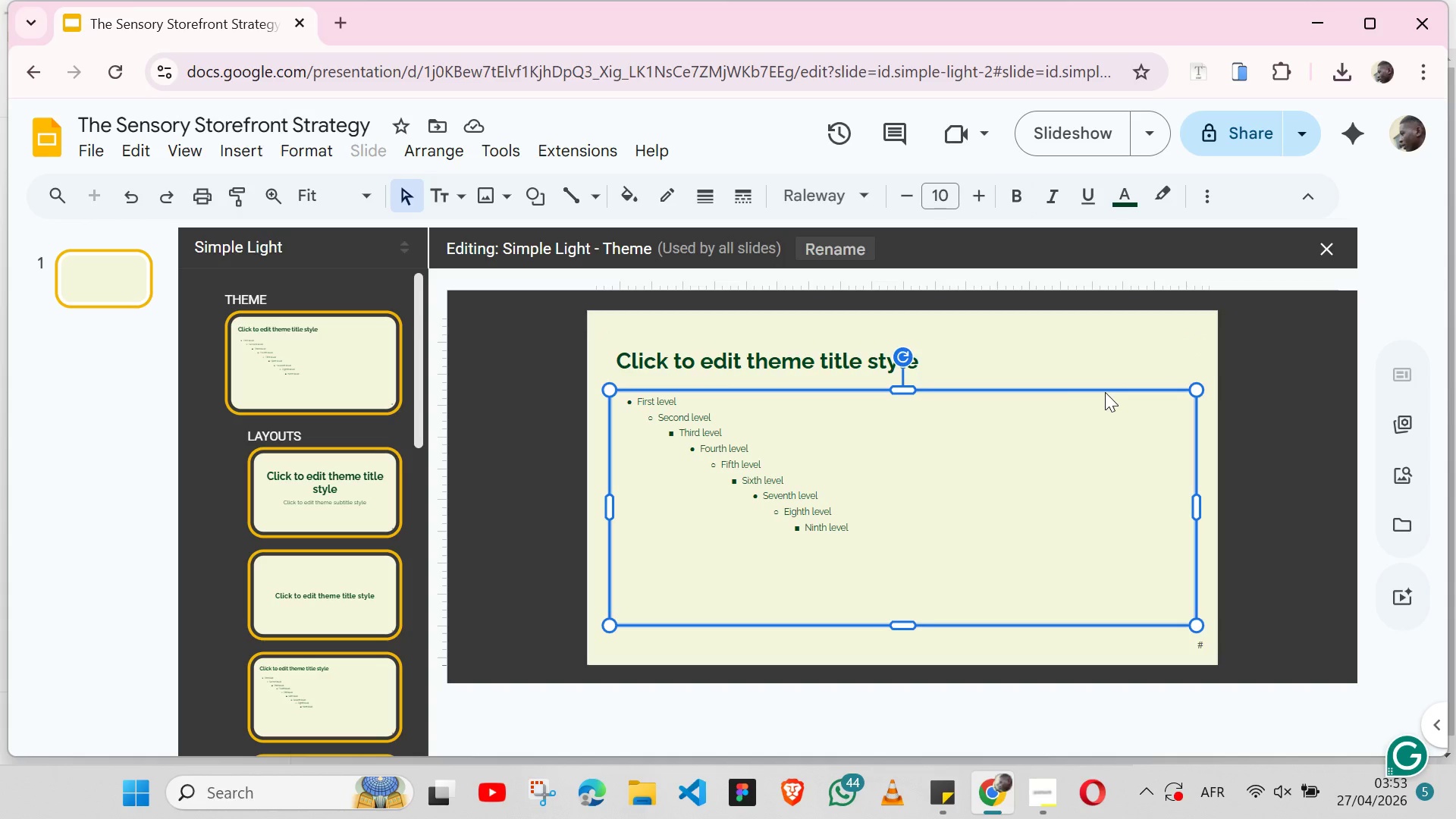 
left_click([341, 486])
 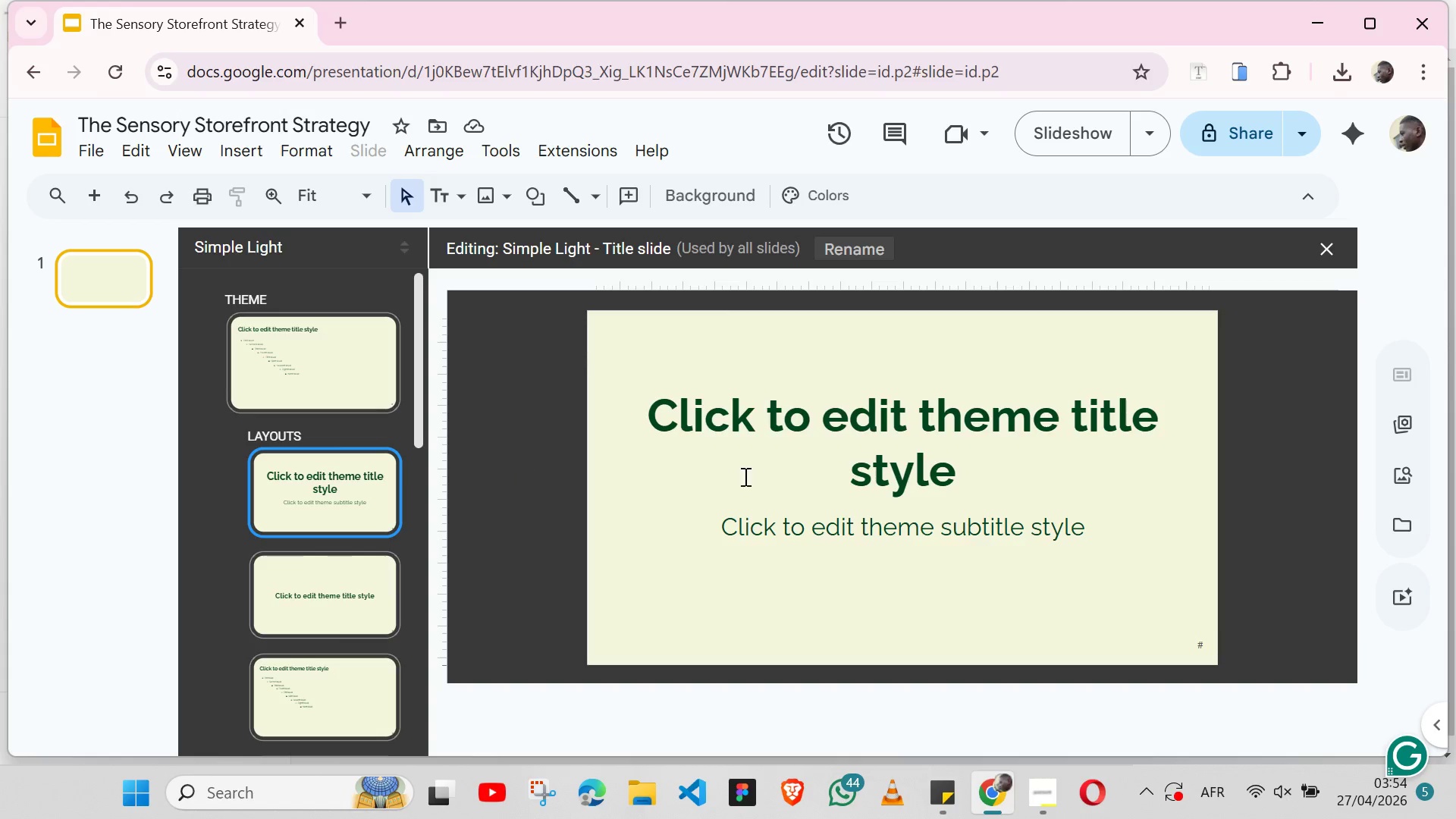 
wait(7.48)
 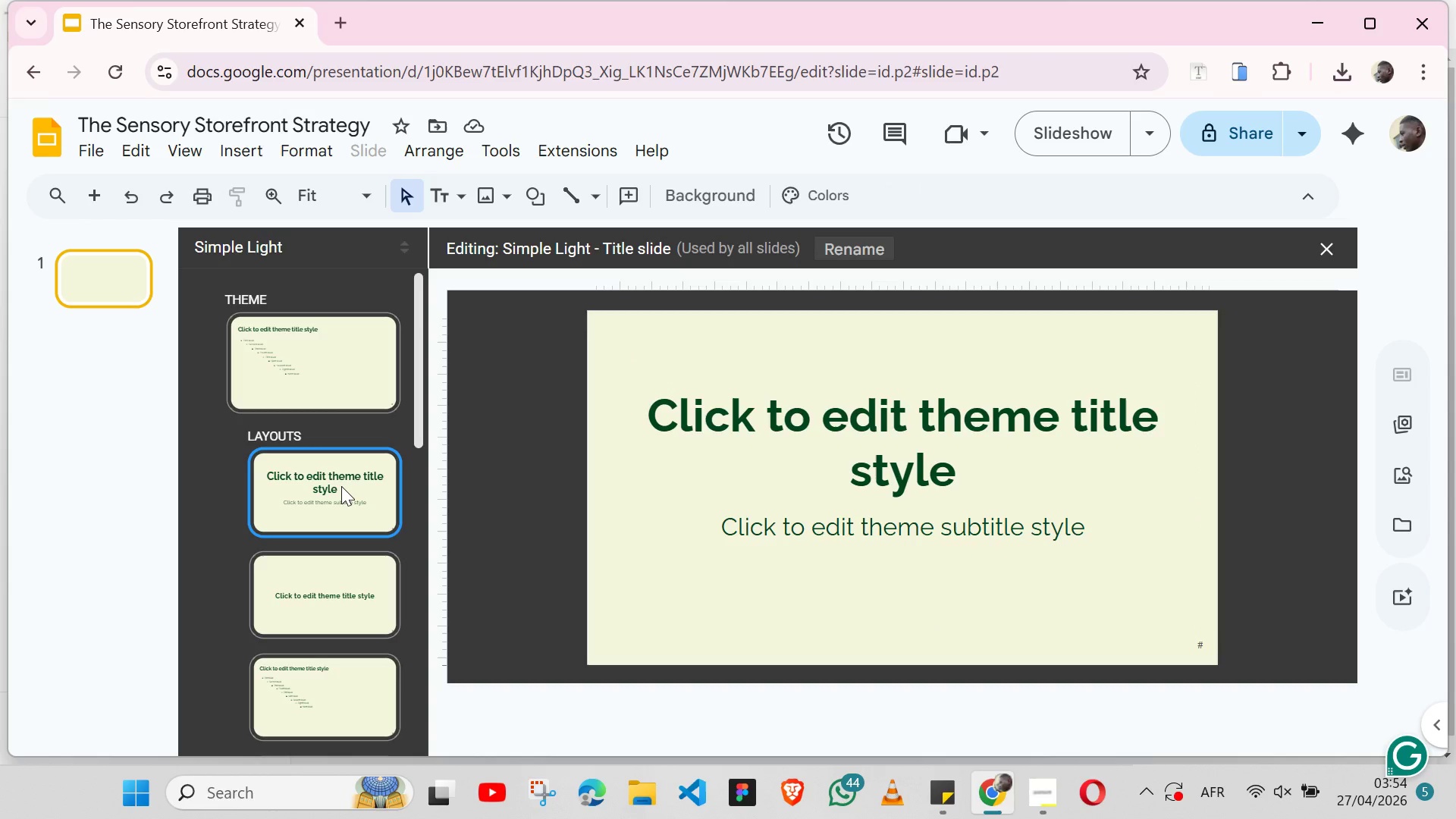 
left_click([987, 374])
 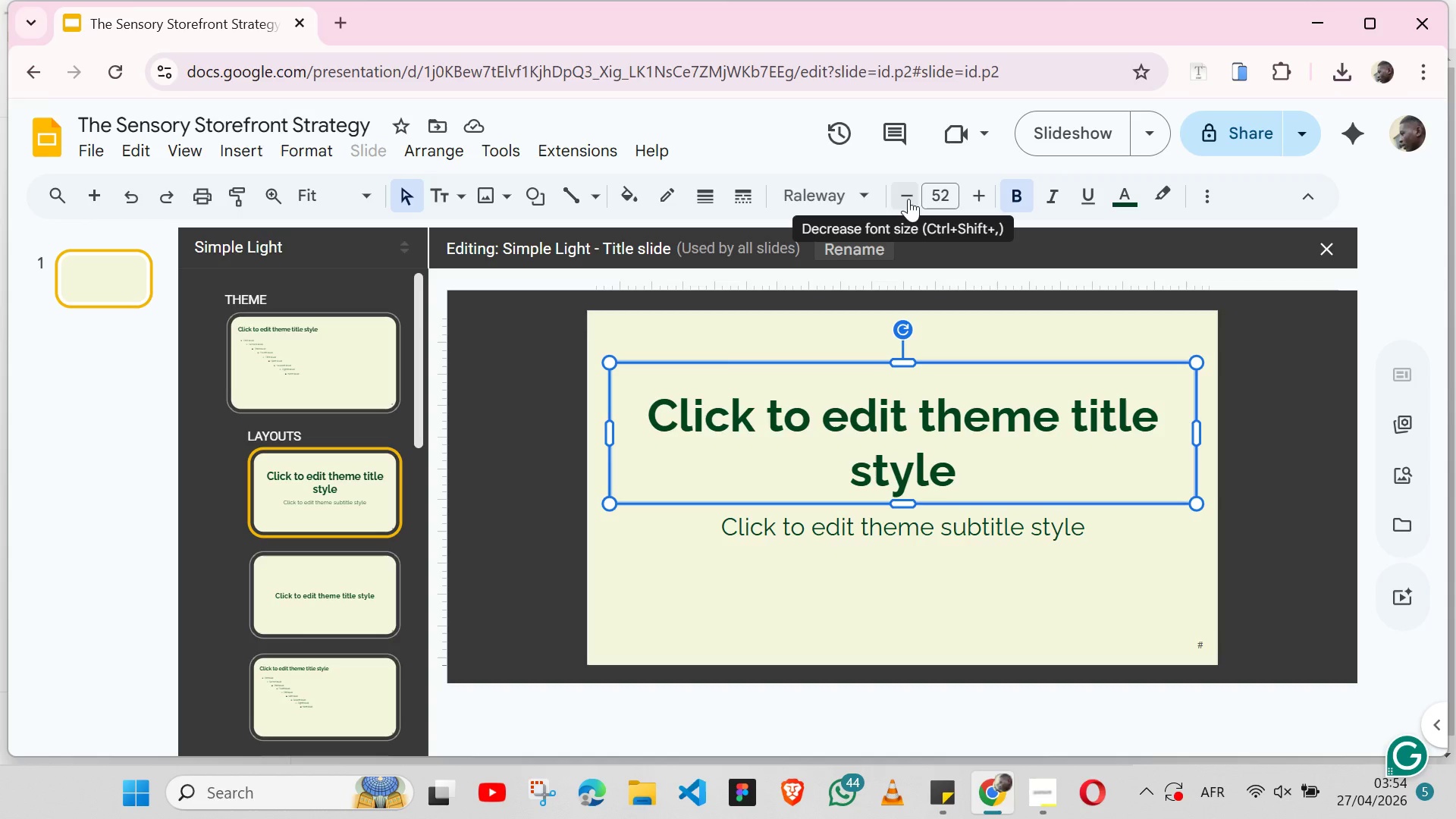 
left_click([908, 199])
 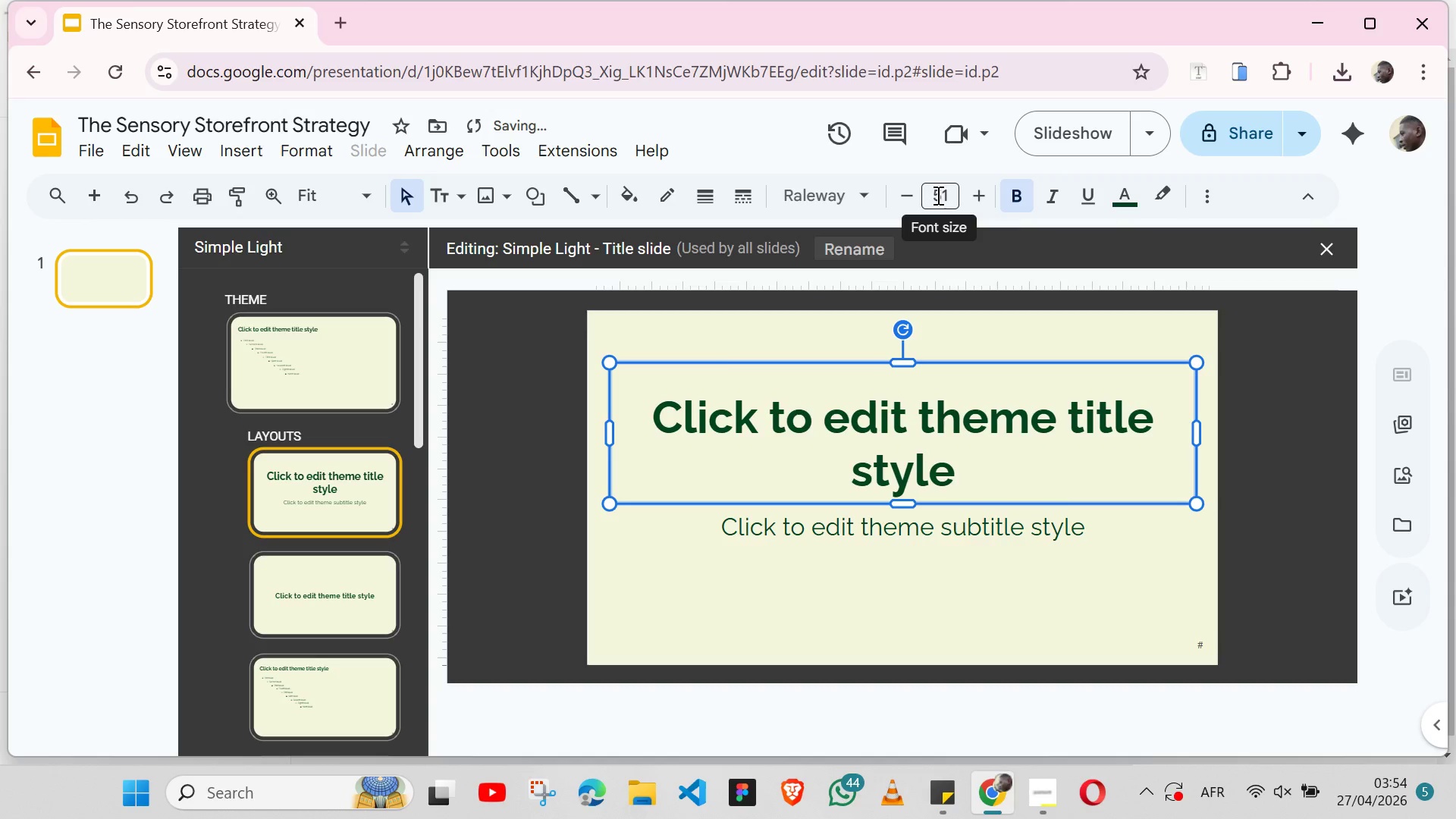 
left_click([937, 195])
 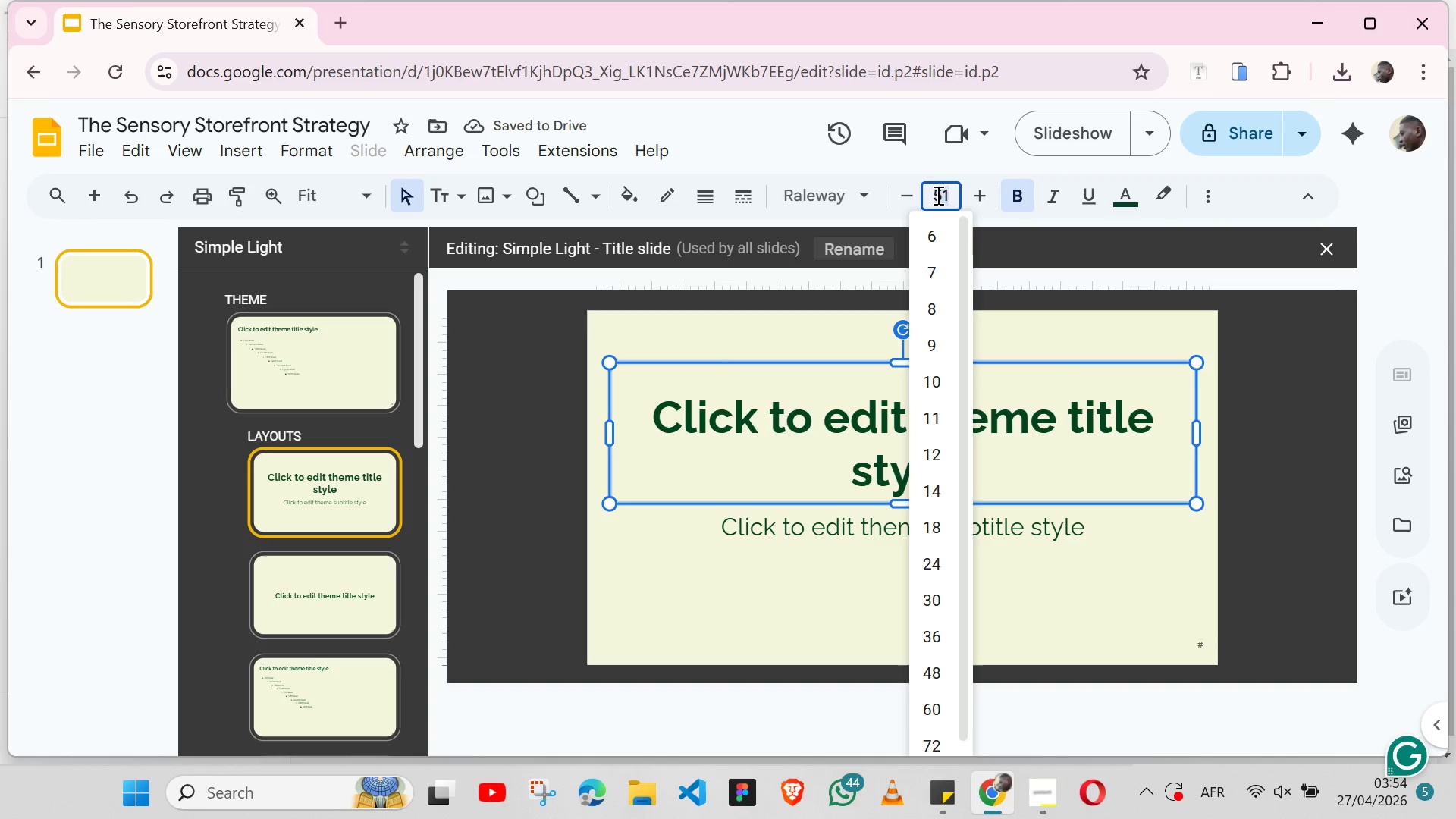 
type(35)
 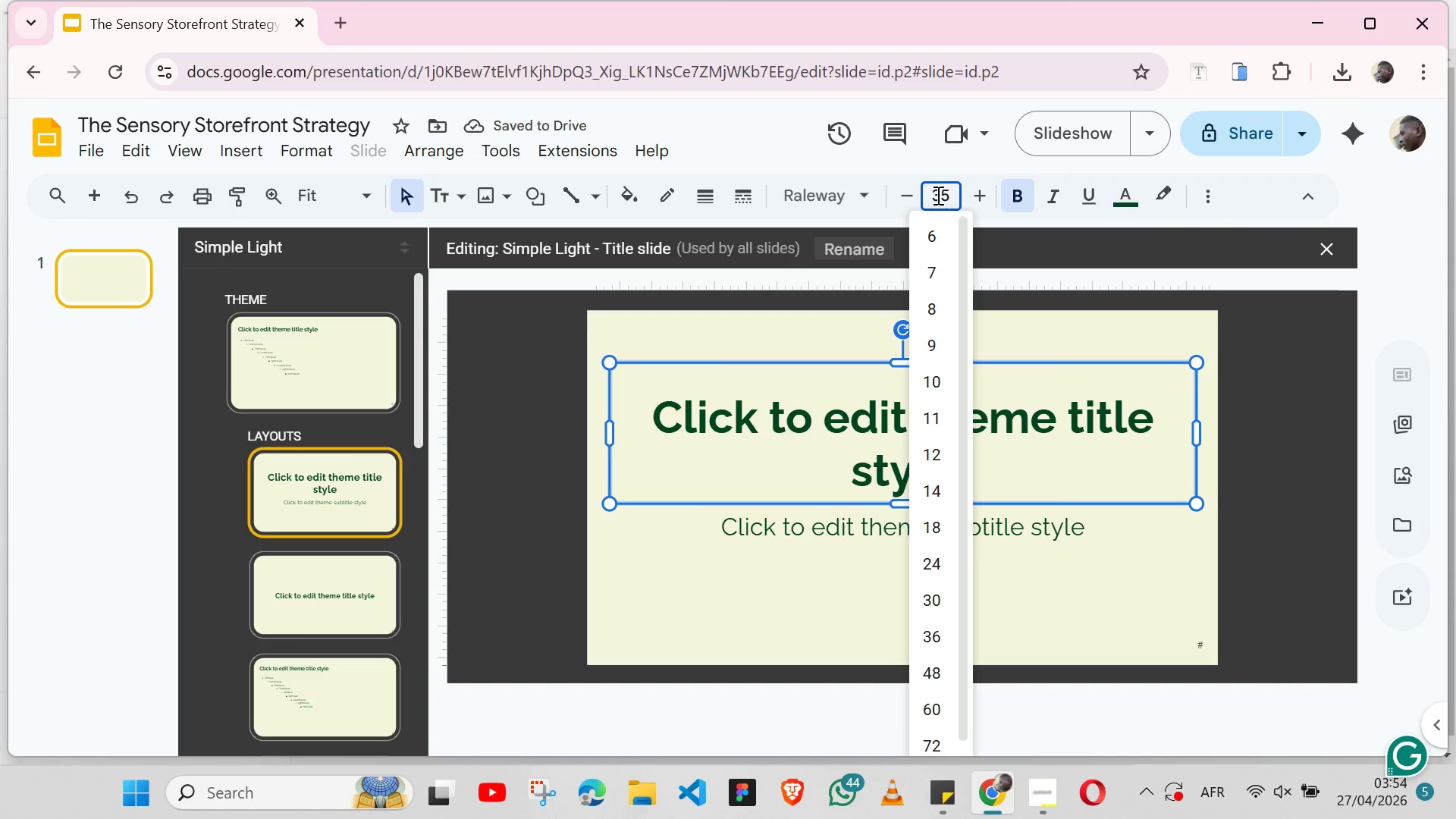 
key(Enter)
 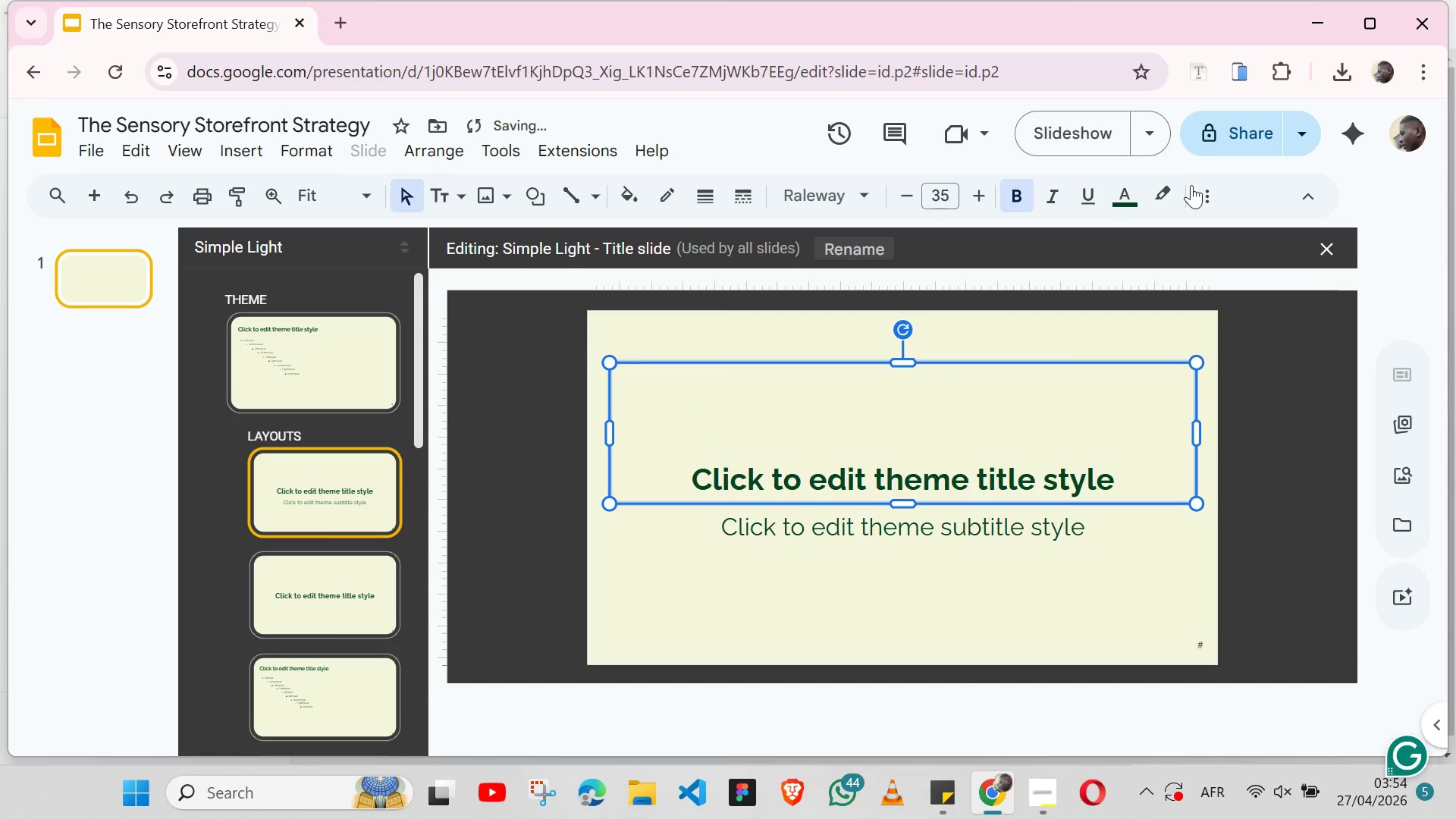 
left_click([1200, 194])
 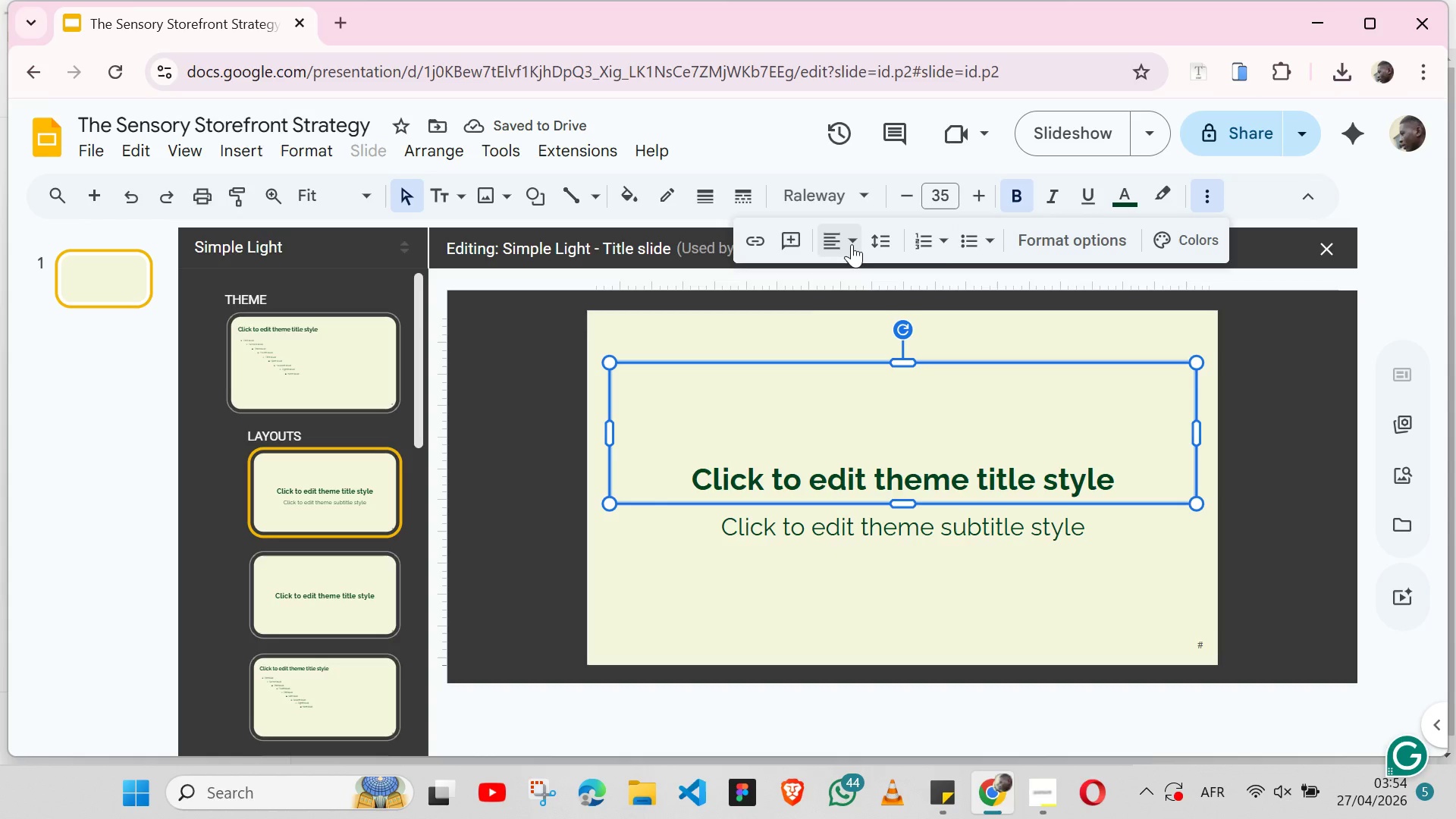 
left_click([852, 244])
 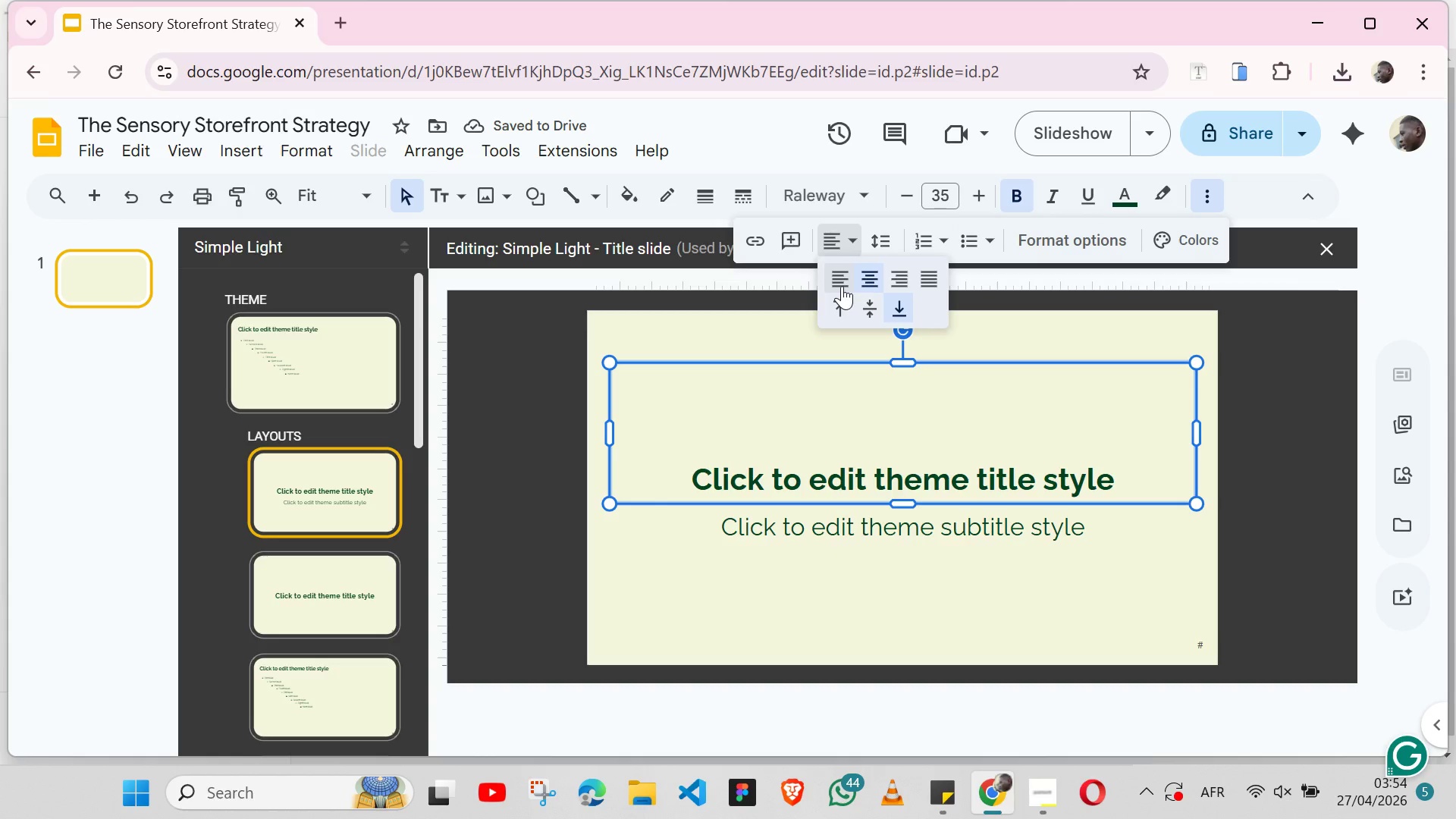 
left_click([841, 287])
 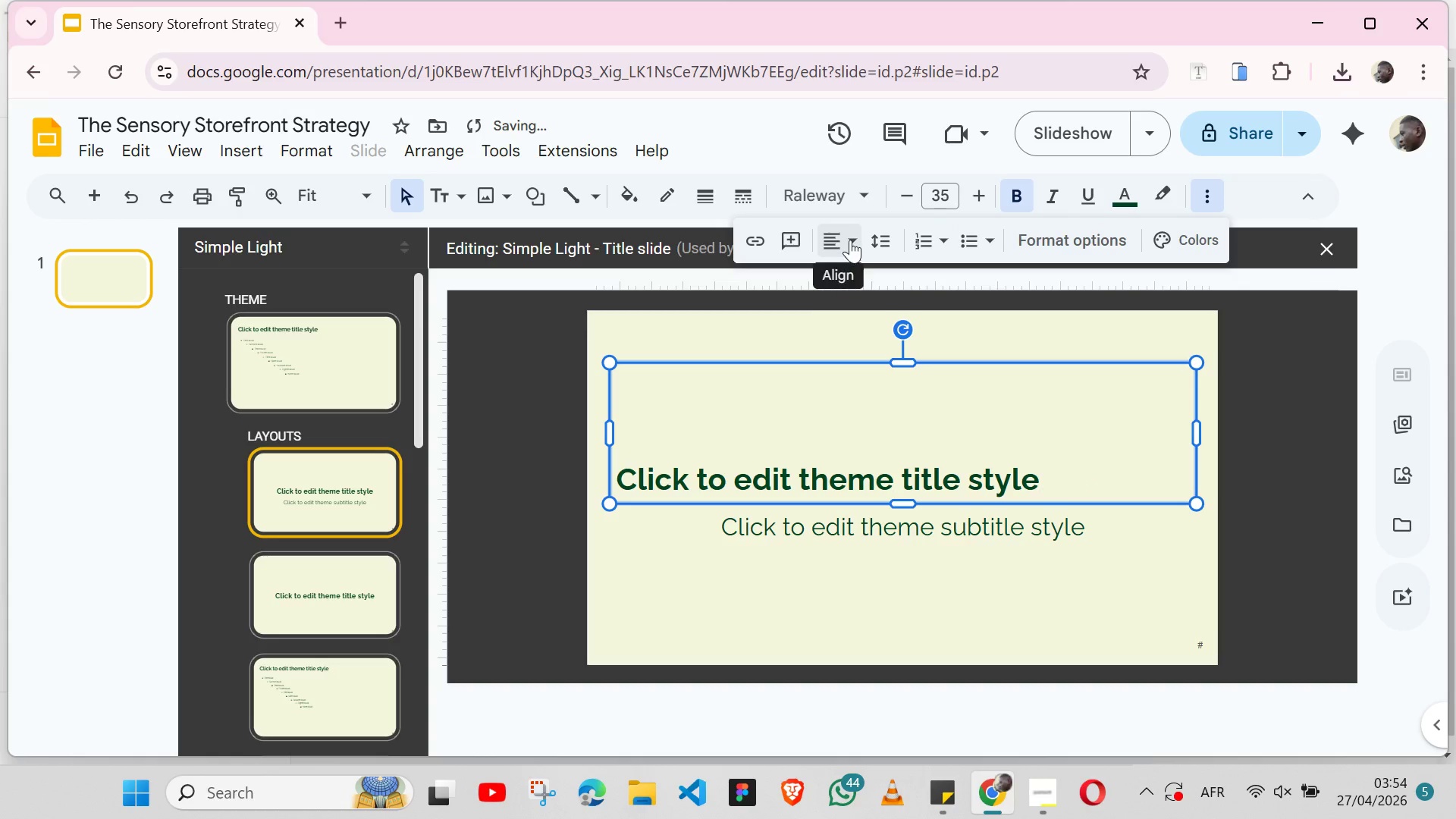 
left_click([850, 240])
 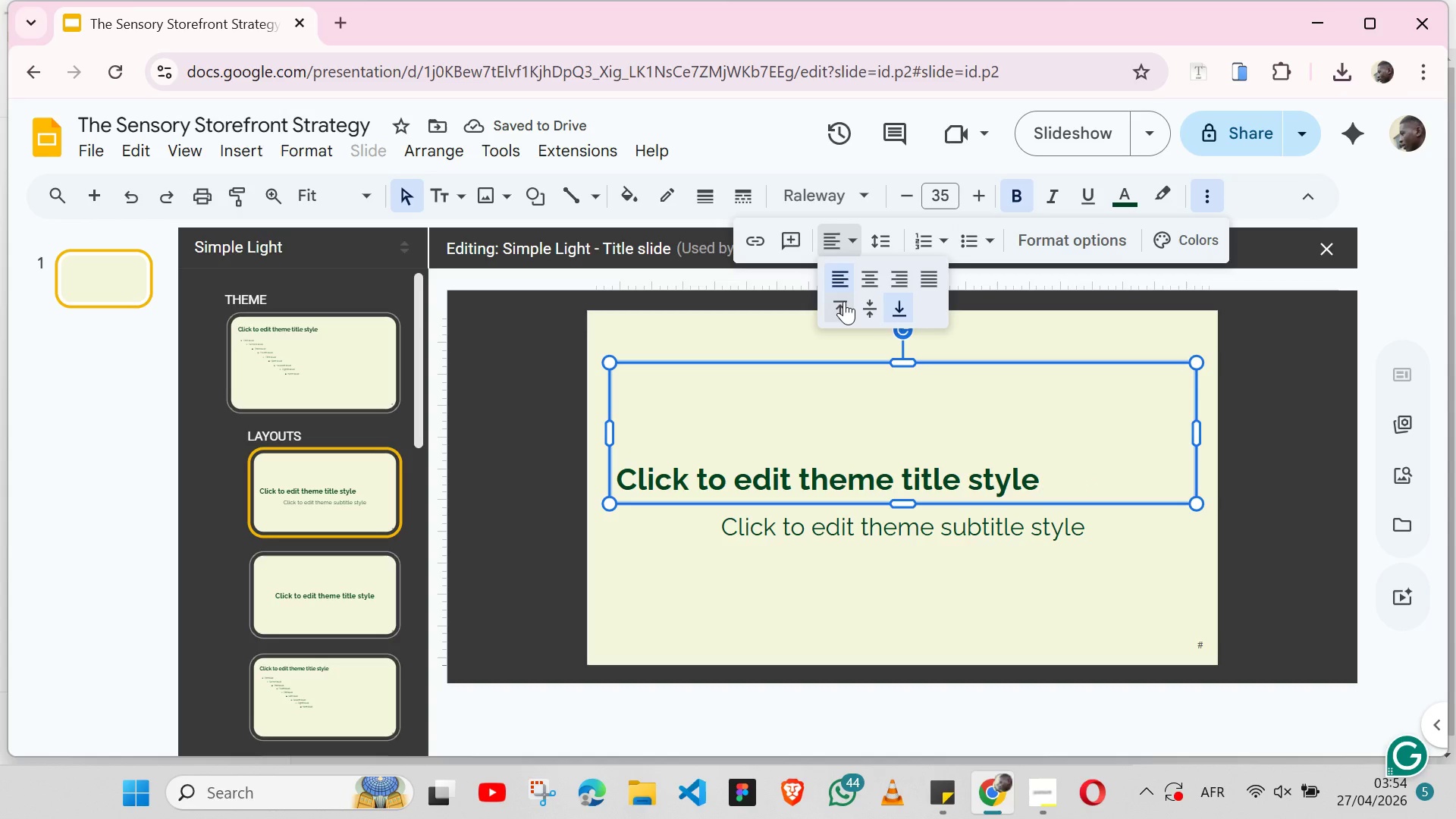 
left_click([844, 301])
 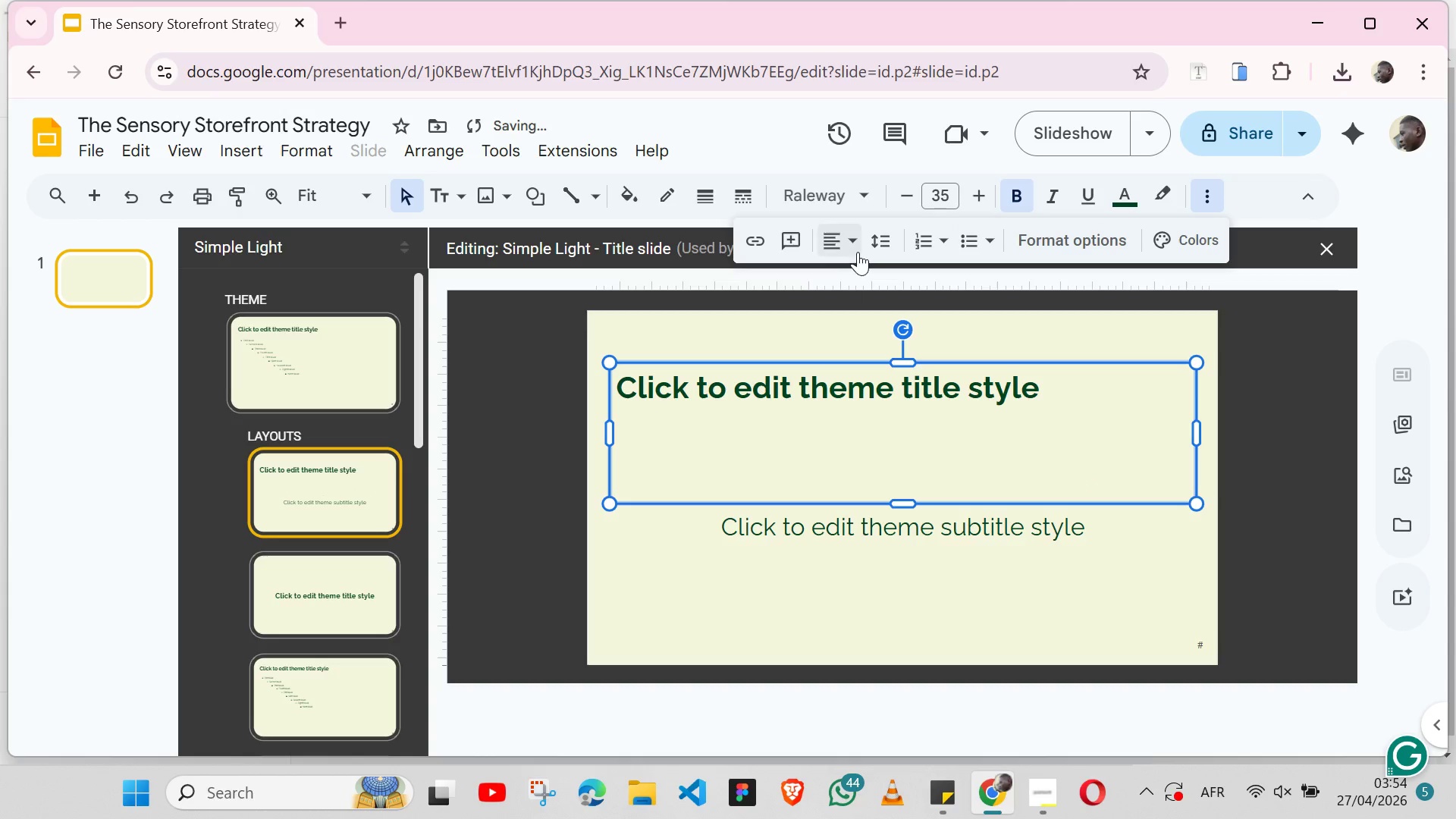 
left_click([856, 246])
 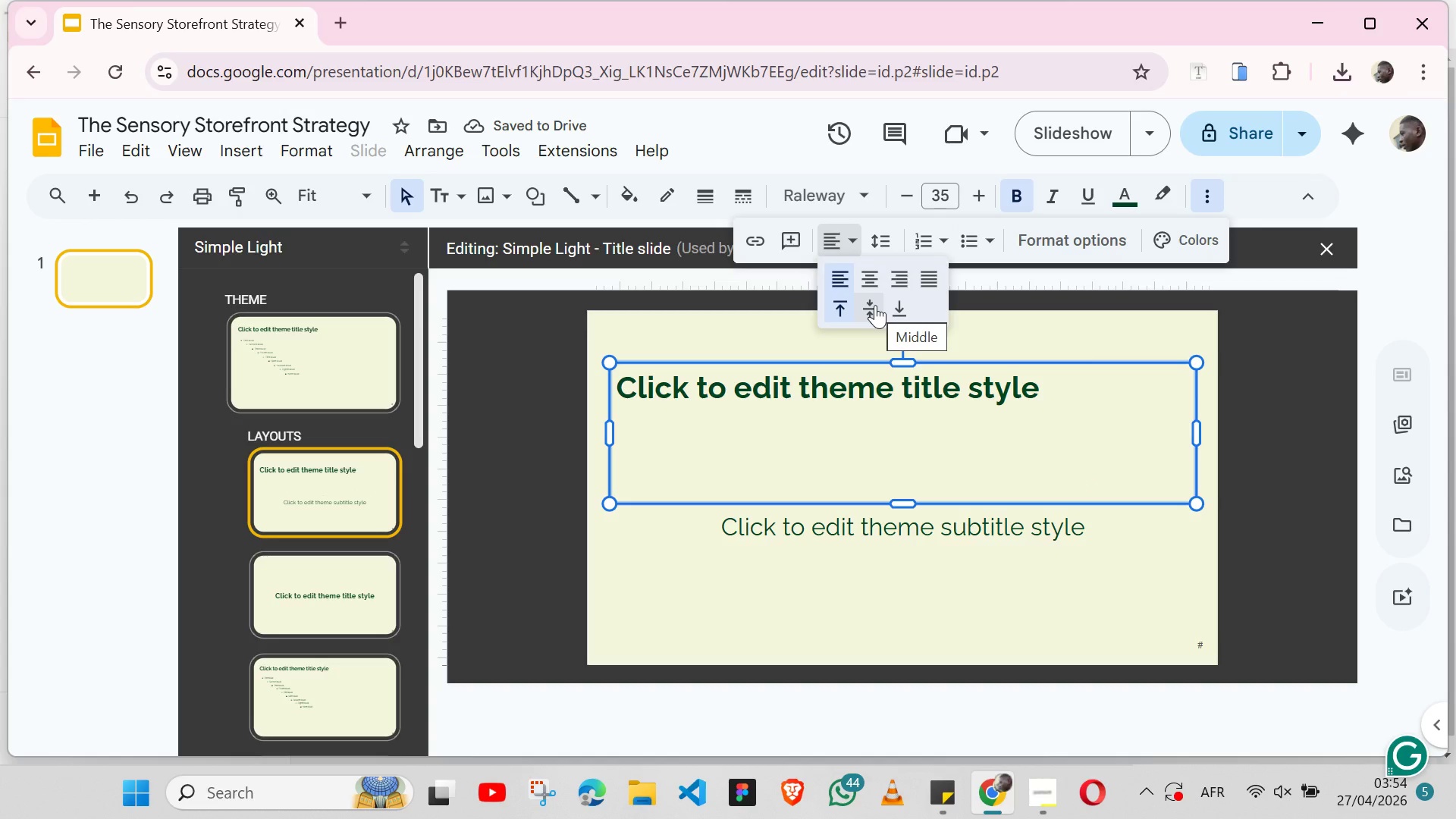 
left_click([875, 305])
 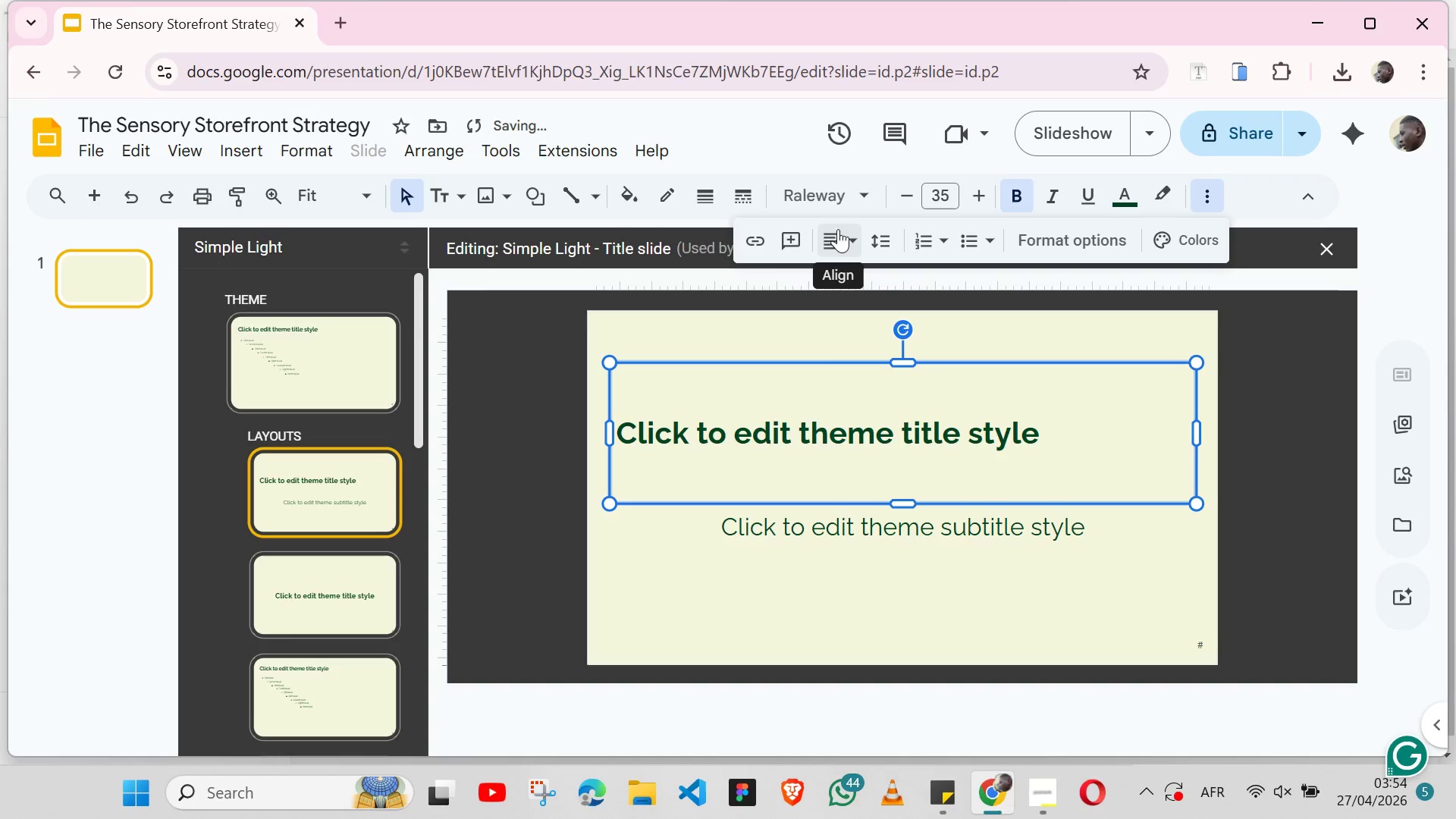 
left_click([849, 237])
 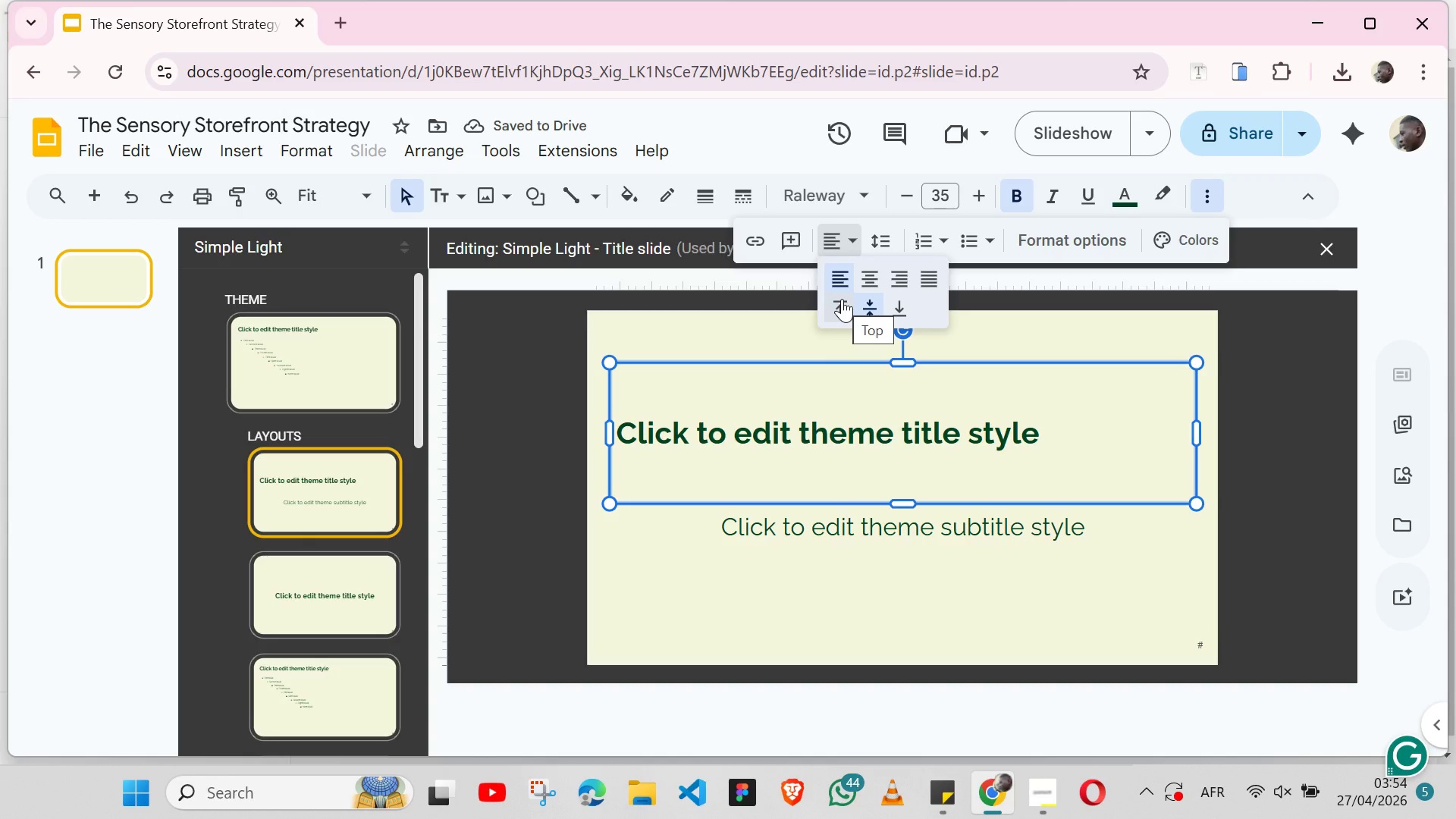 
left_click([842, 299])
 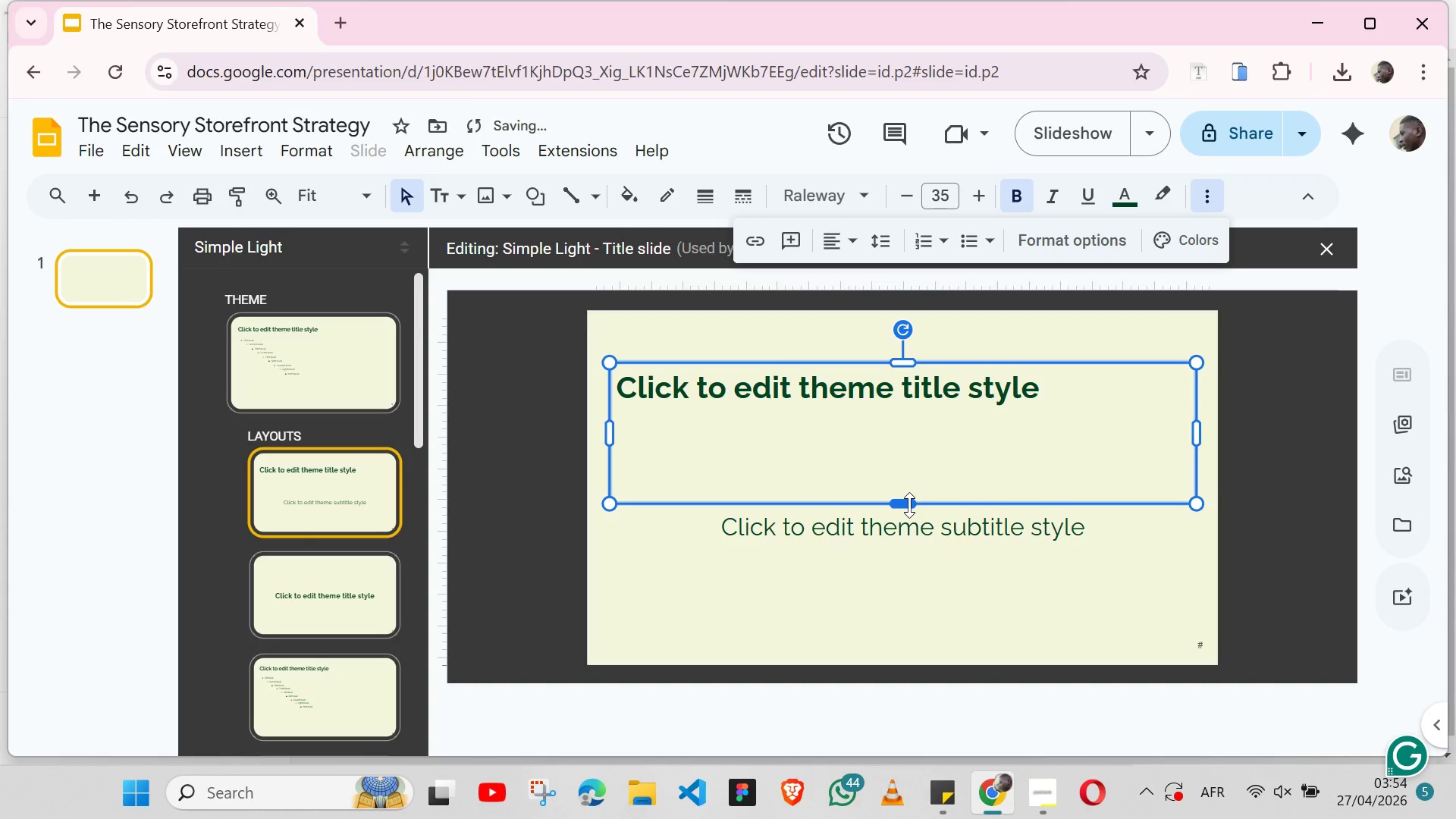 
left_click_drag(start_coordinate=[909, 505], to_coordinate=[923, 426])
 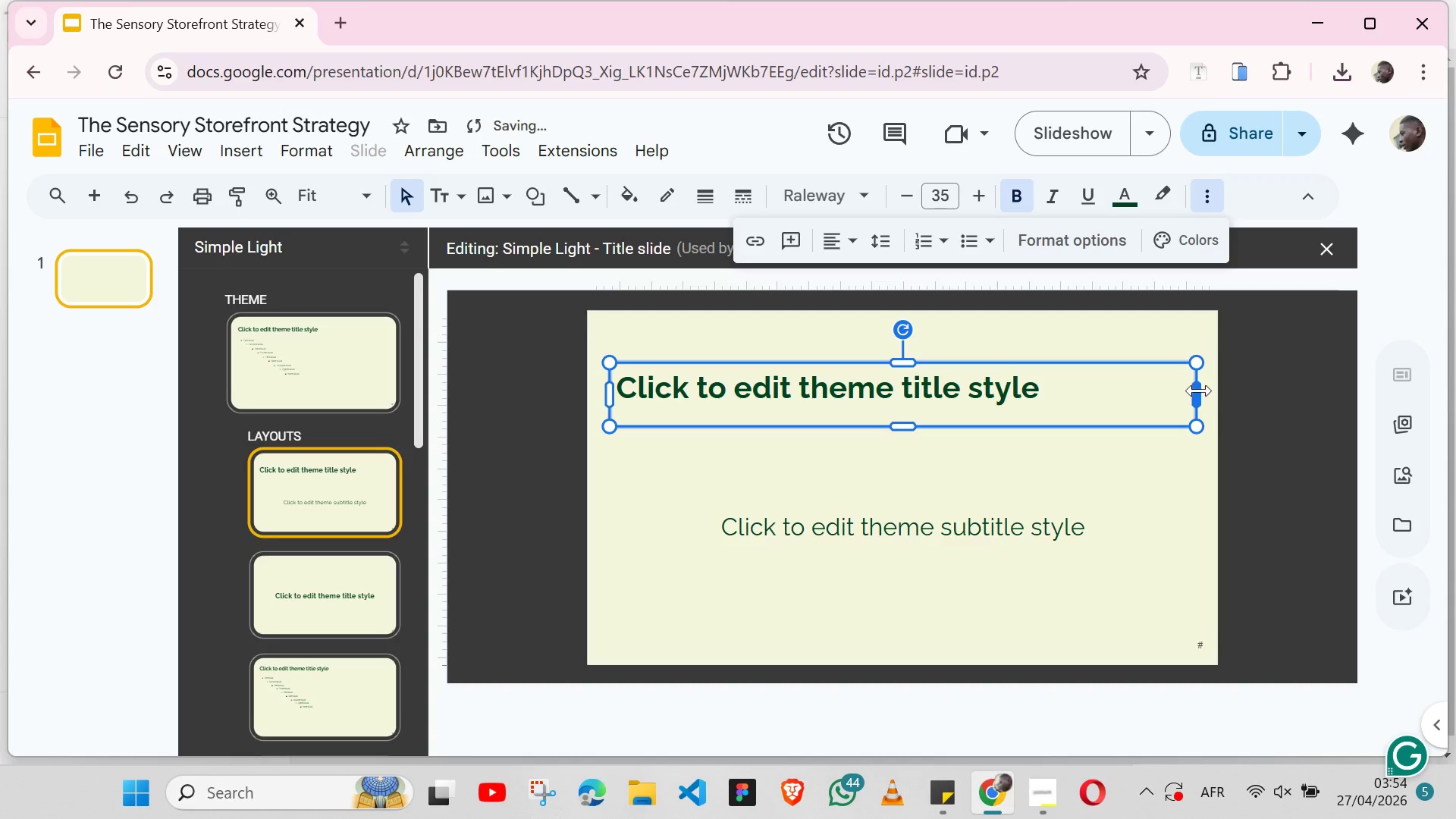 
left_click_drag(start_coordinate=[1199, 391], to_coordinate=[936, 402])
 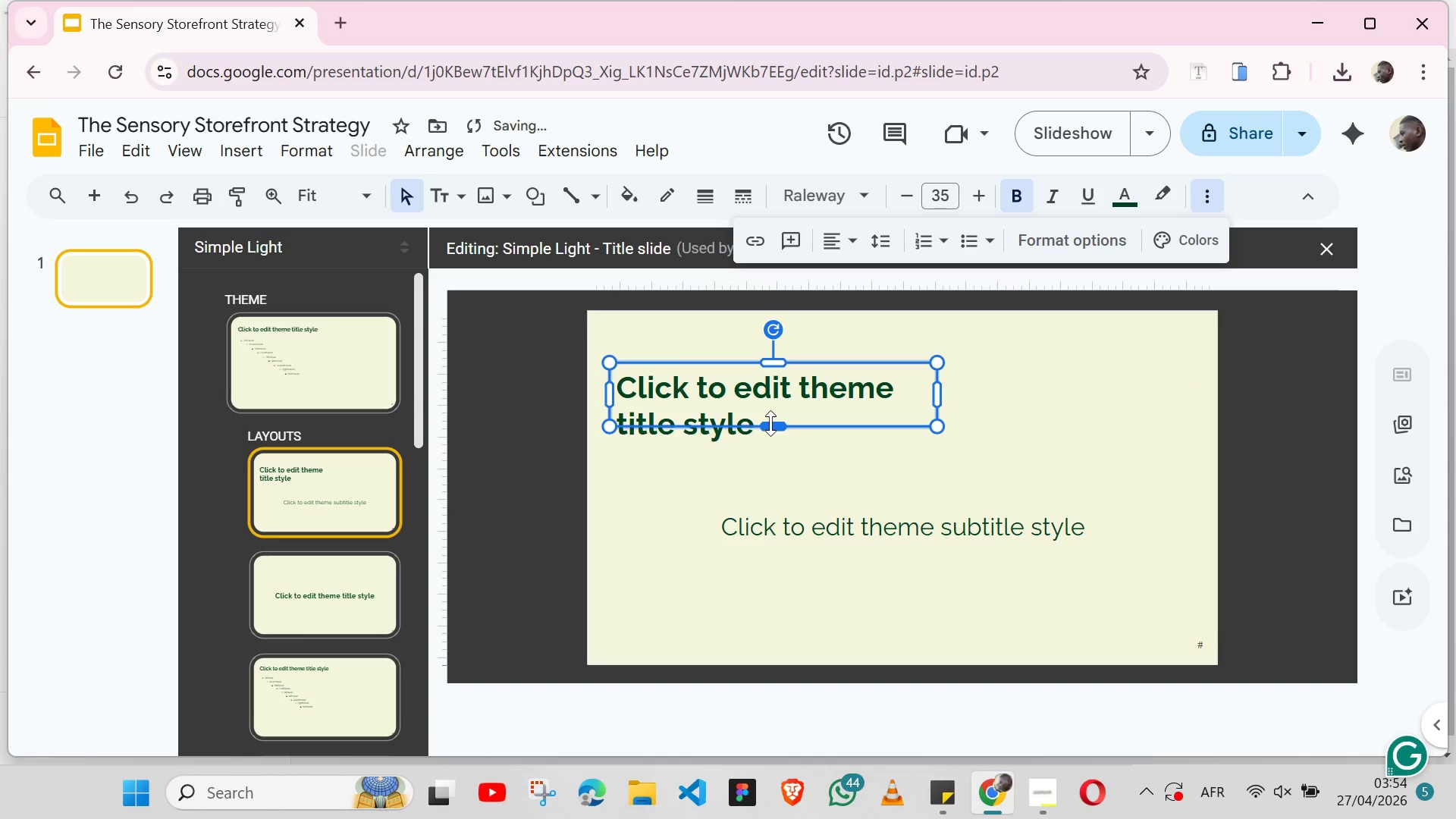 
left_click_drag(start_coordinate=[770, 423], to_coordinate=[772, 451])
 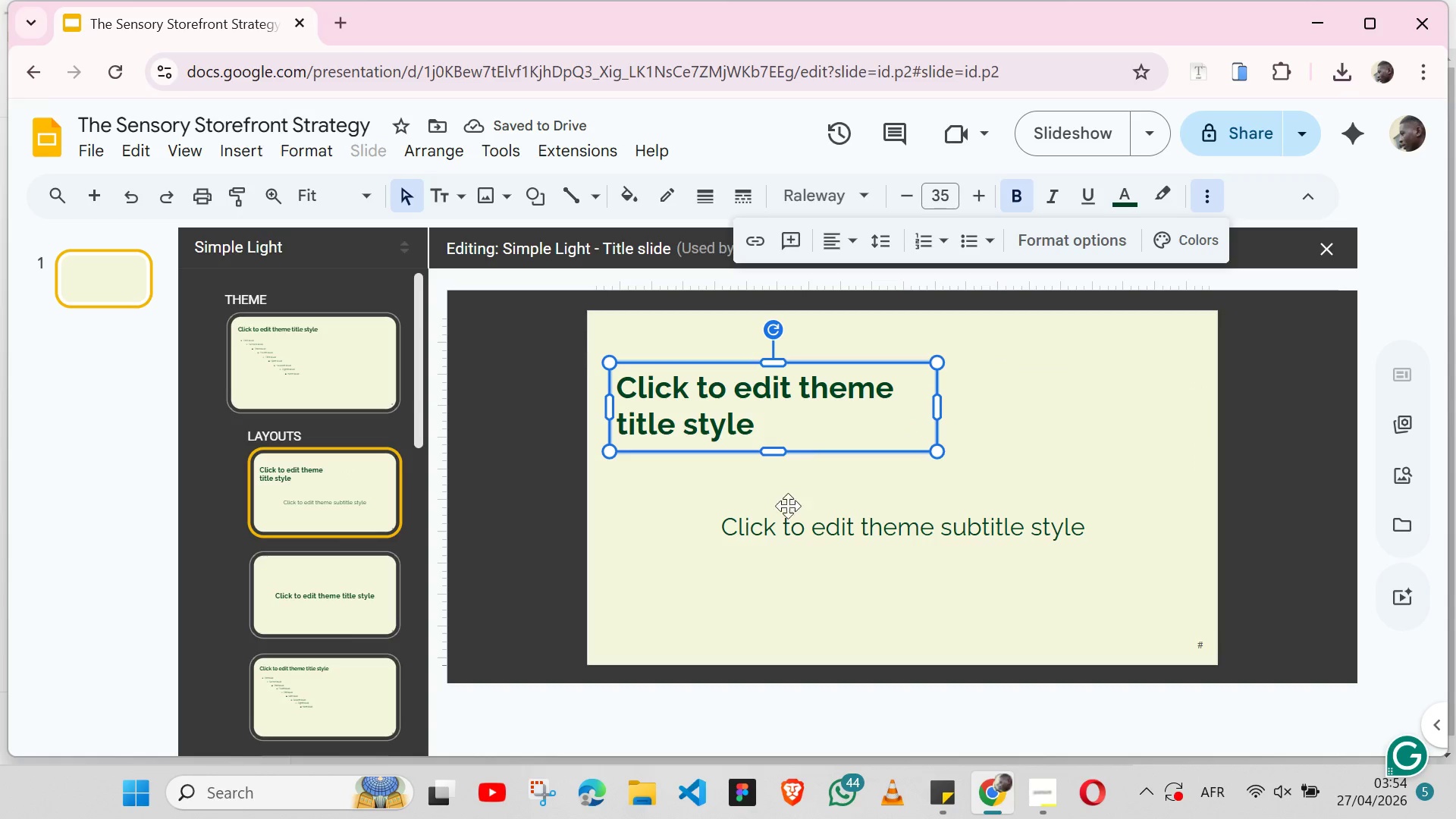 
left_click([766, 506])
 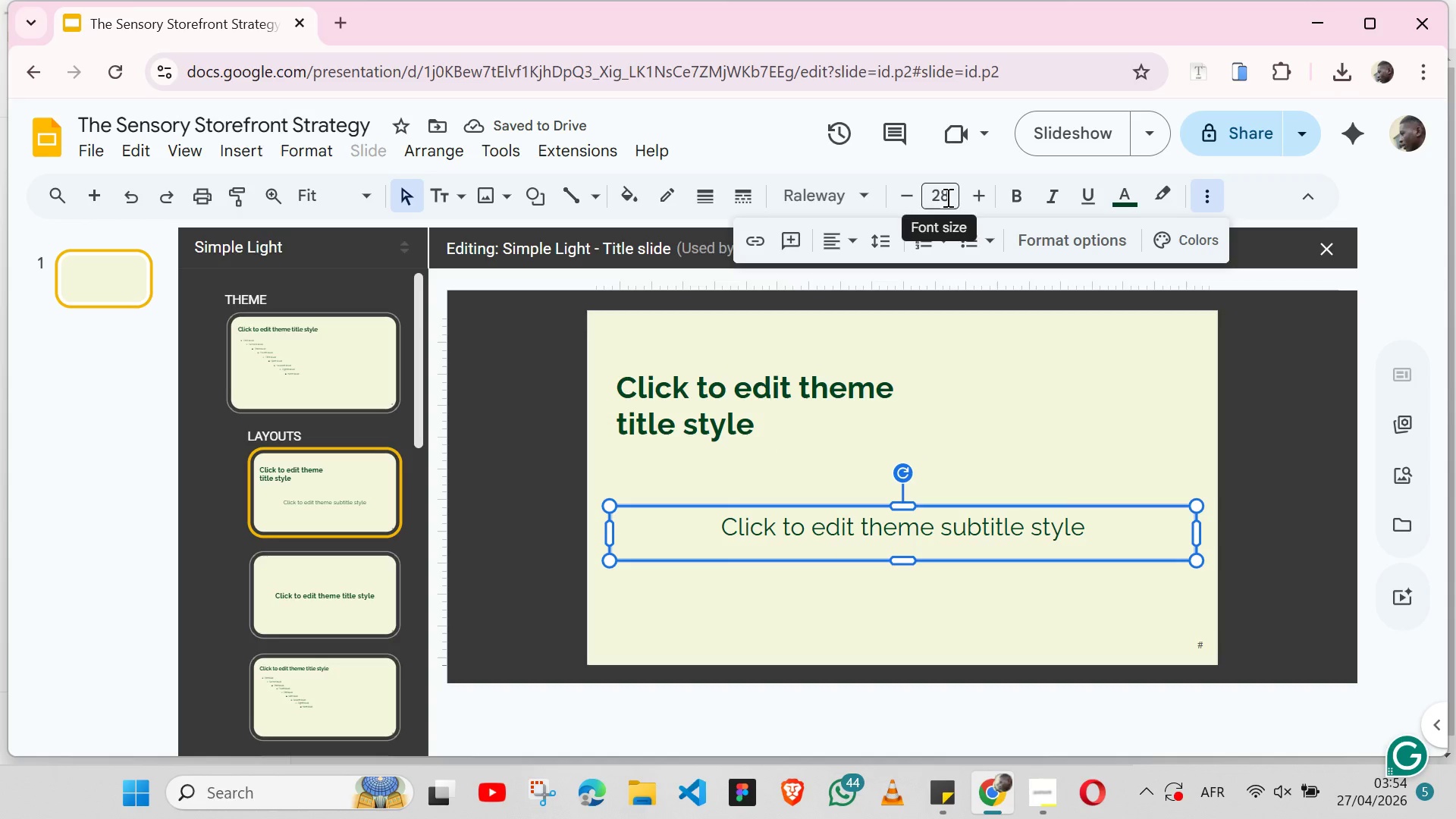 
left_click([946, 197])
 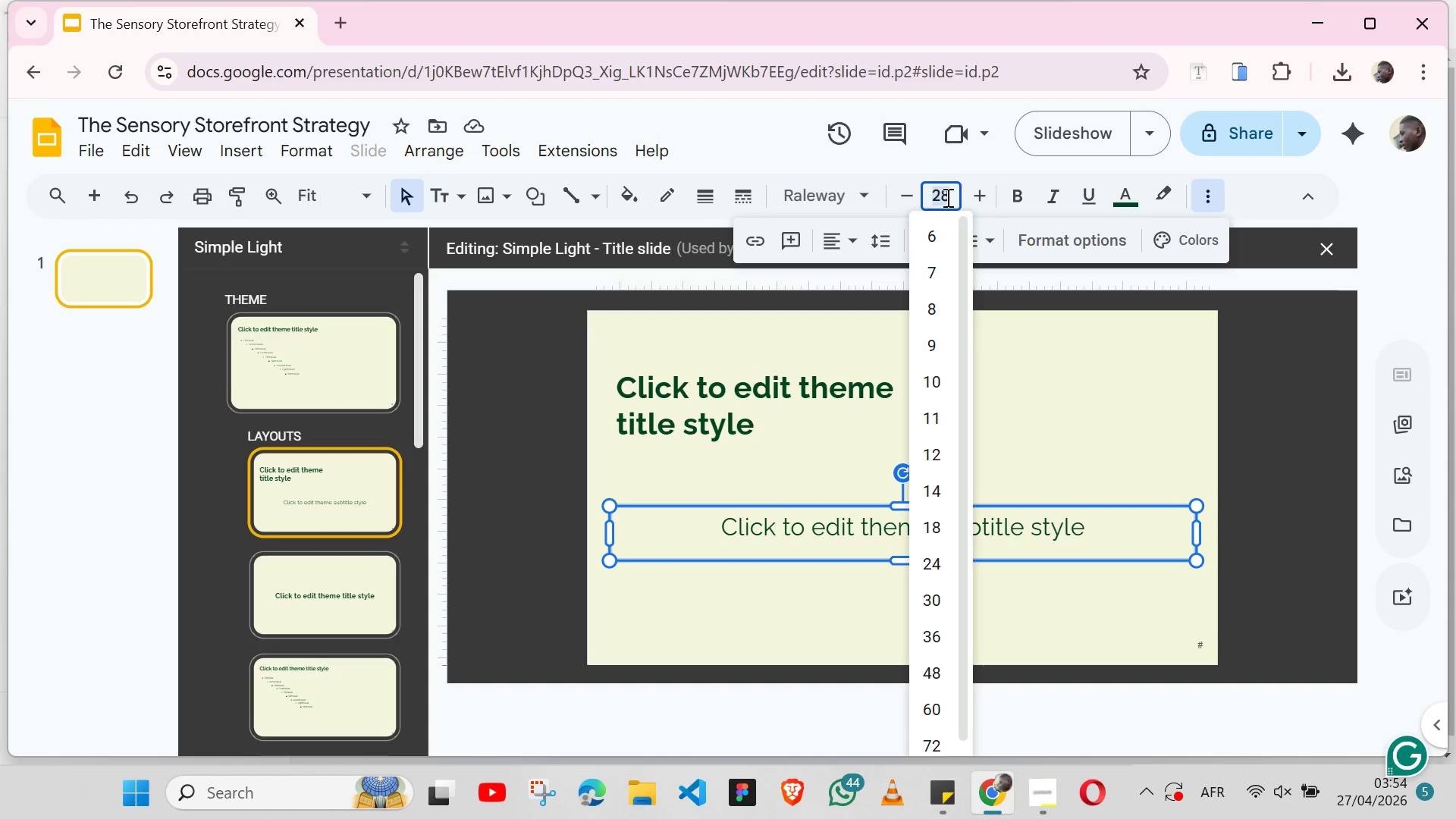 
type(24)
 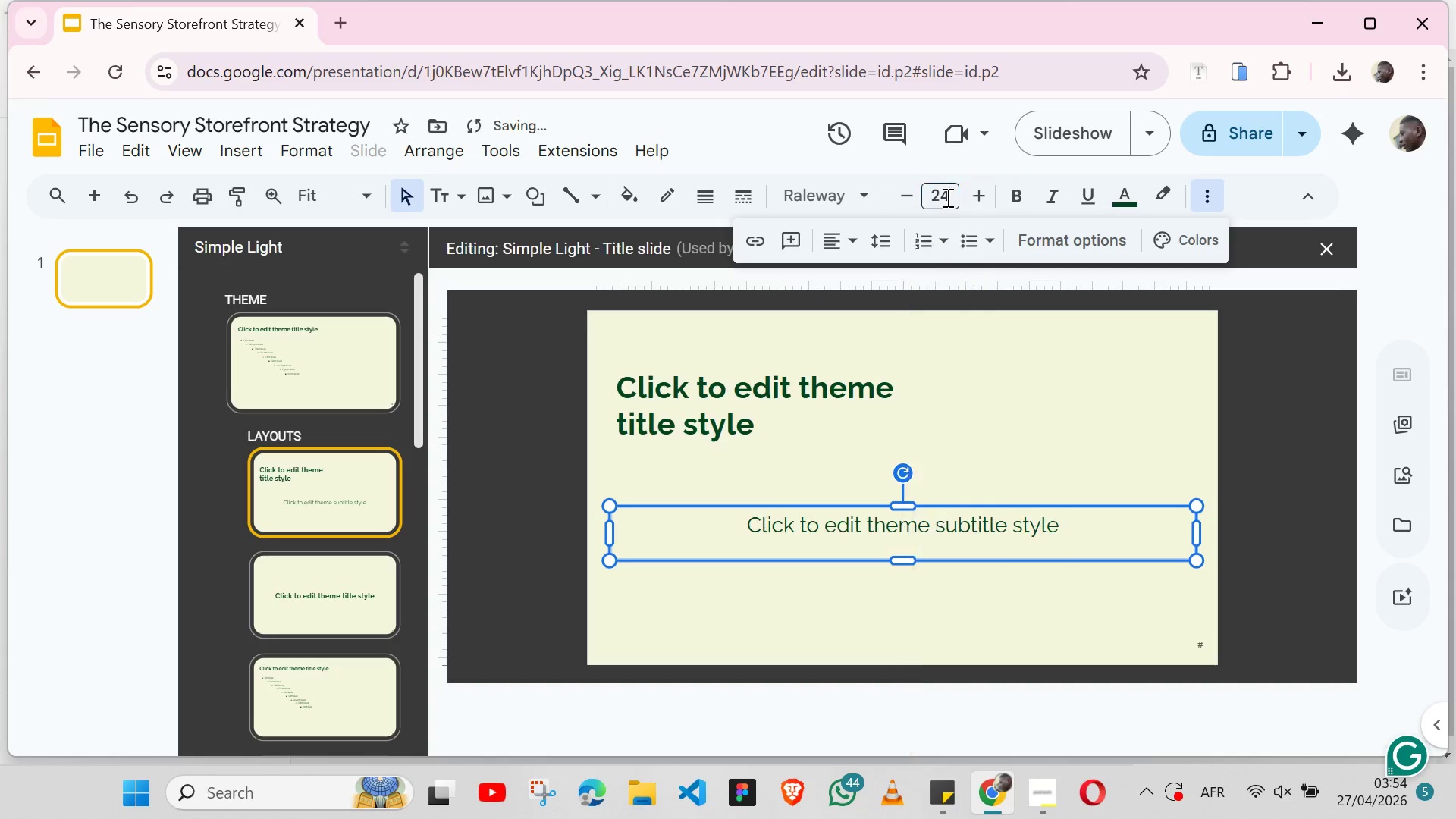 
key(Enter)
 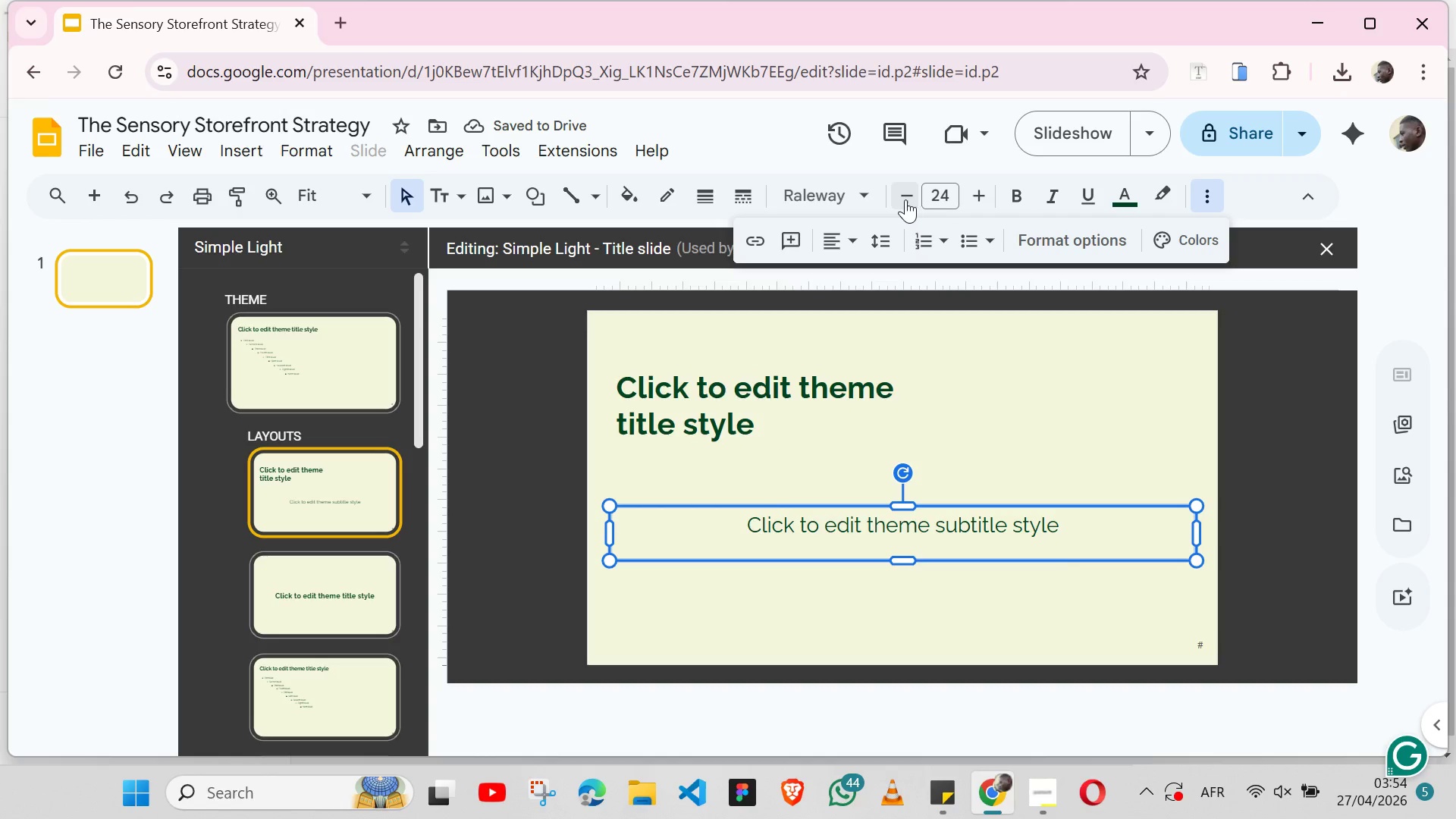 
double_click([905, 199])
 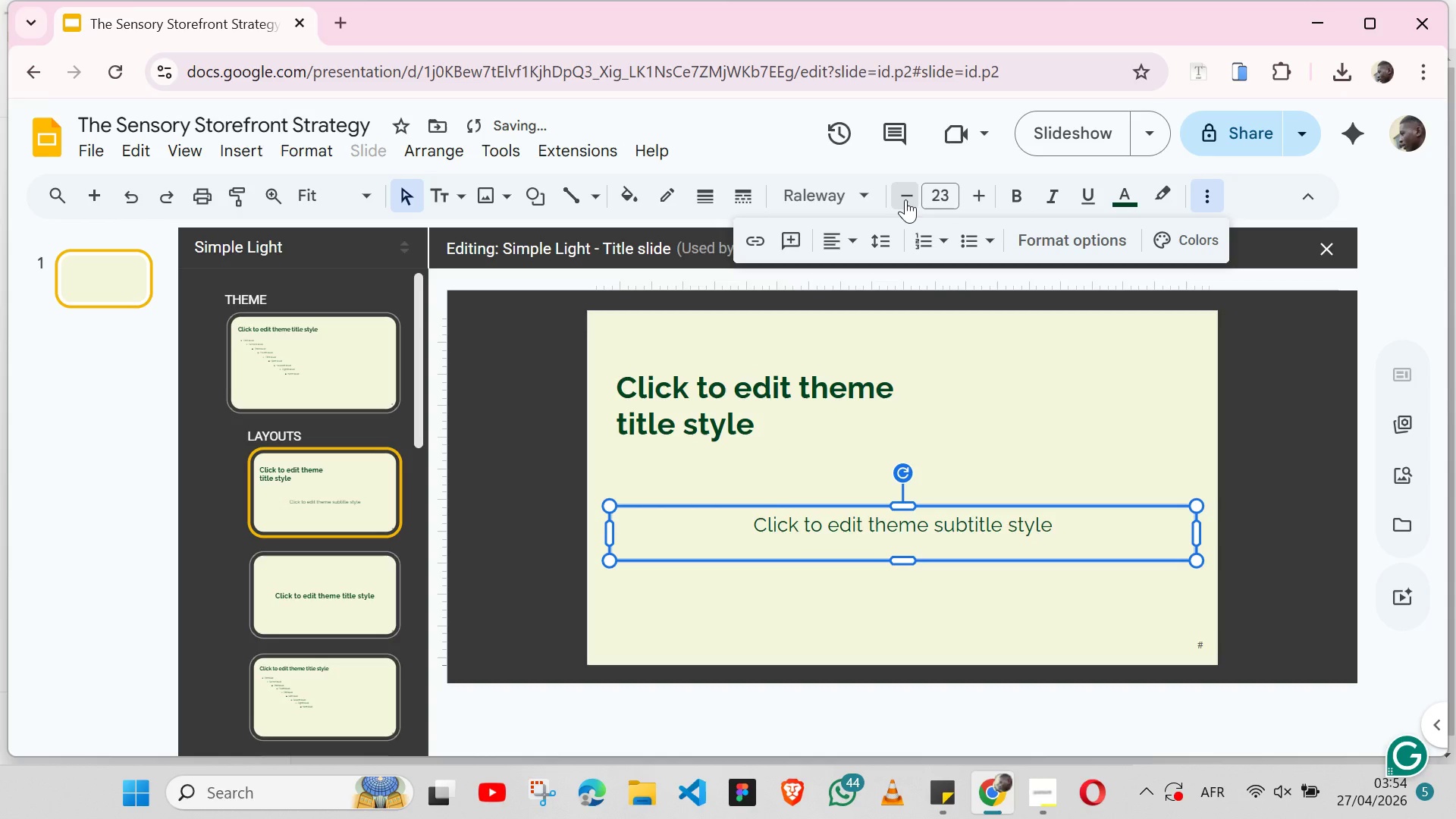 
triple_click([905, 199])
 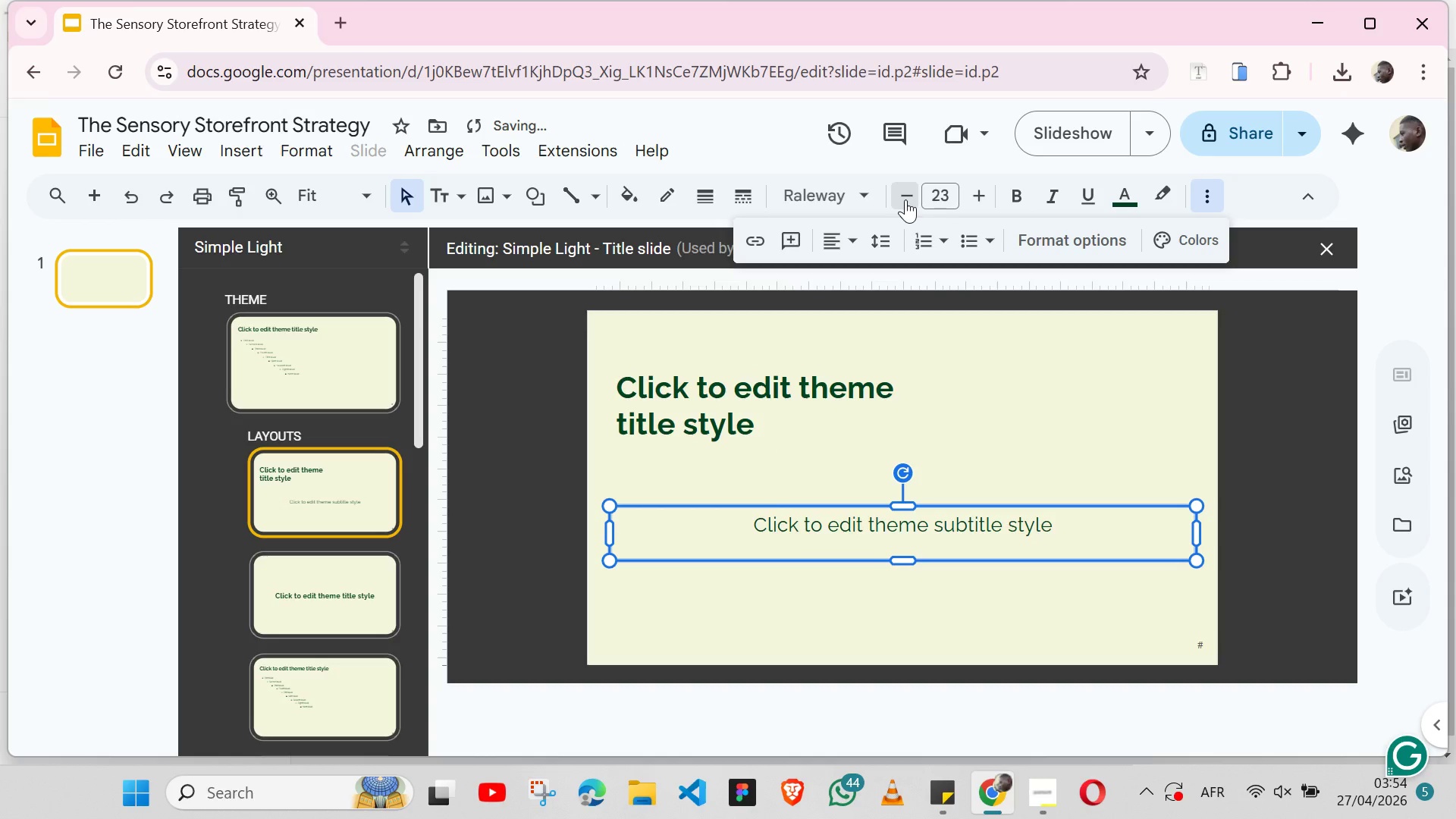 
triple_click([905, 199])
 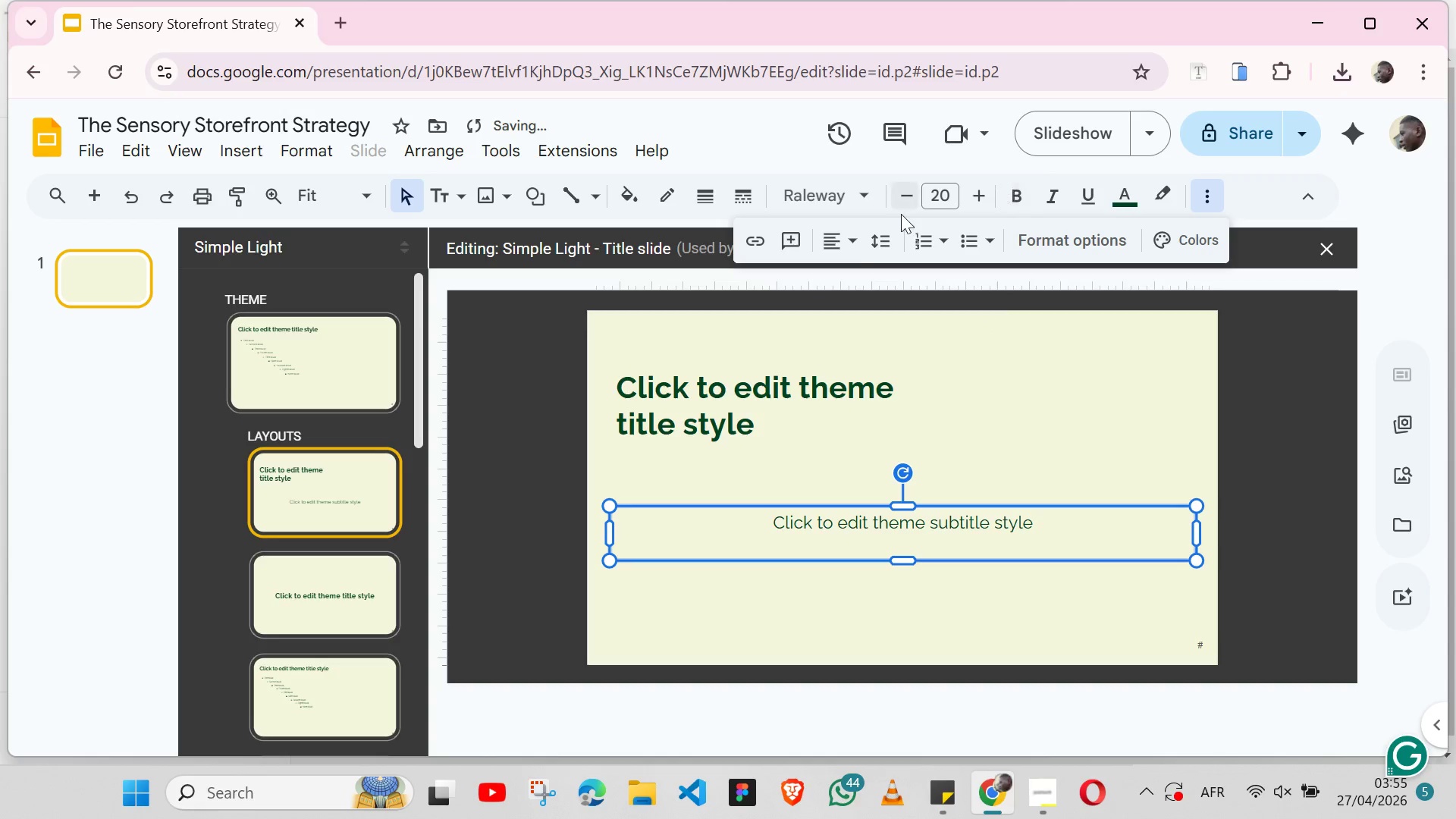 
left_click([856, 234])
 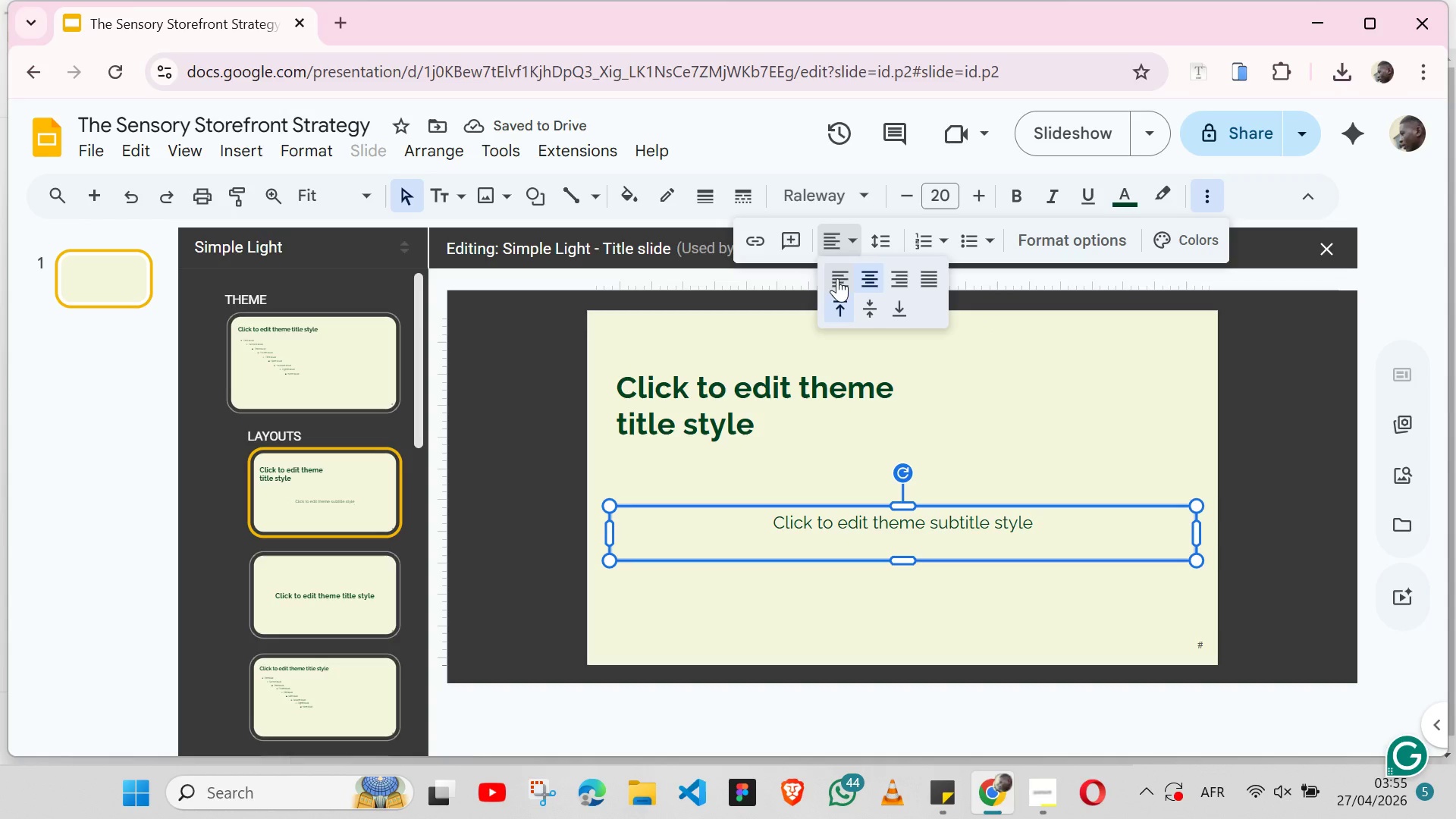 
left_click([837, 278])
 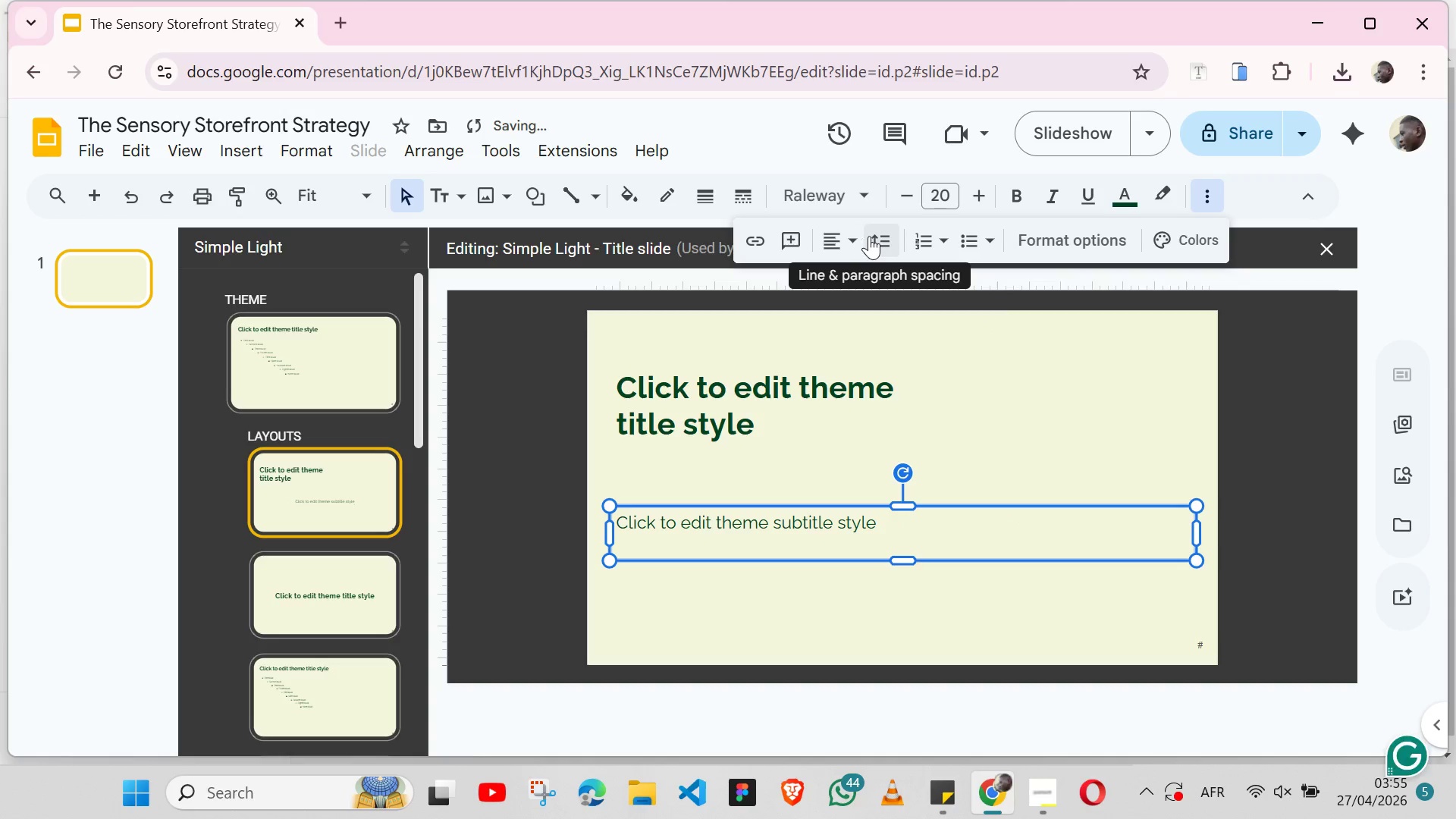 
left_click([872, 236])
 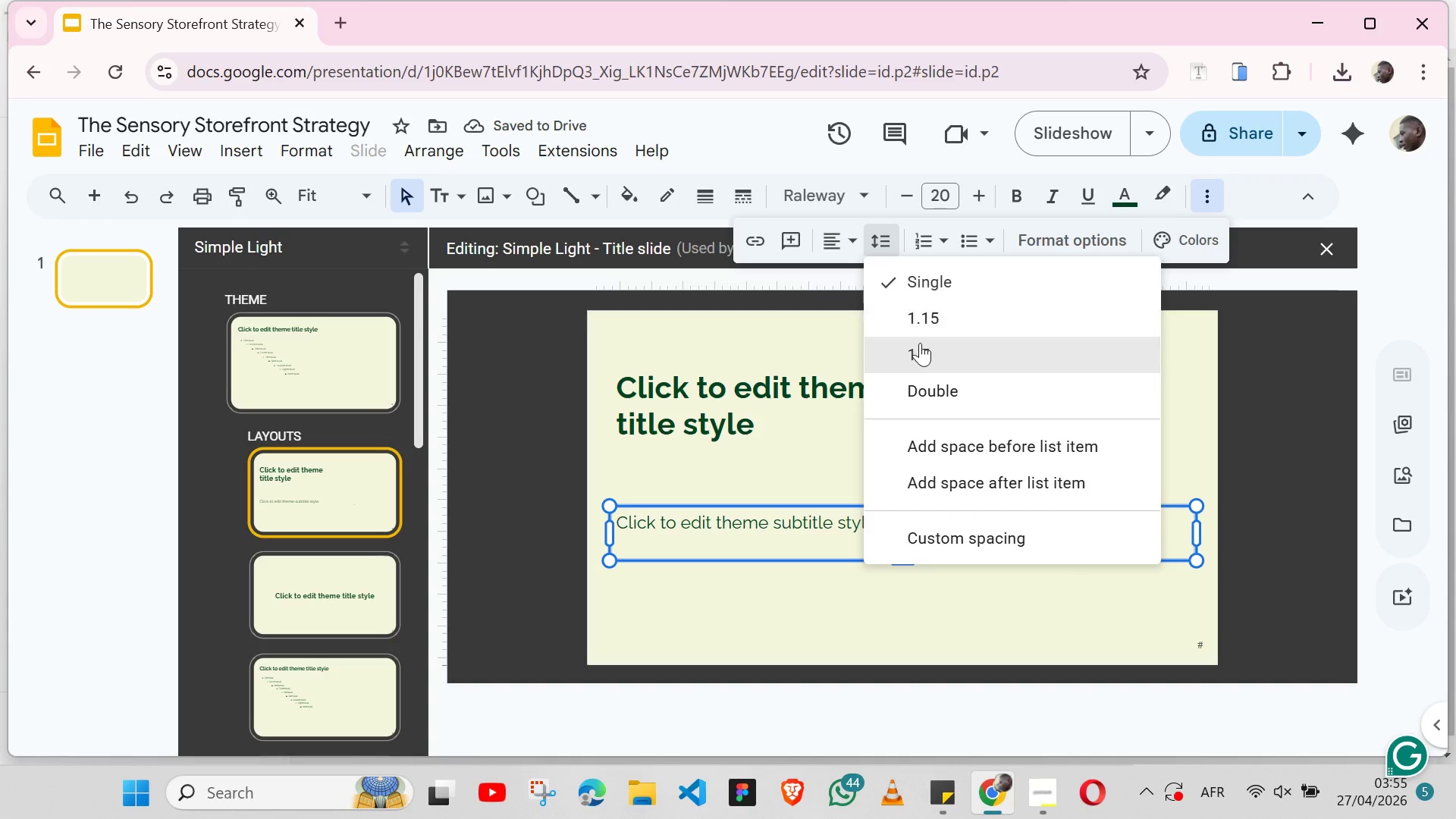 
left_click([922, 348])
 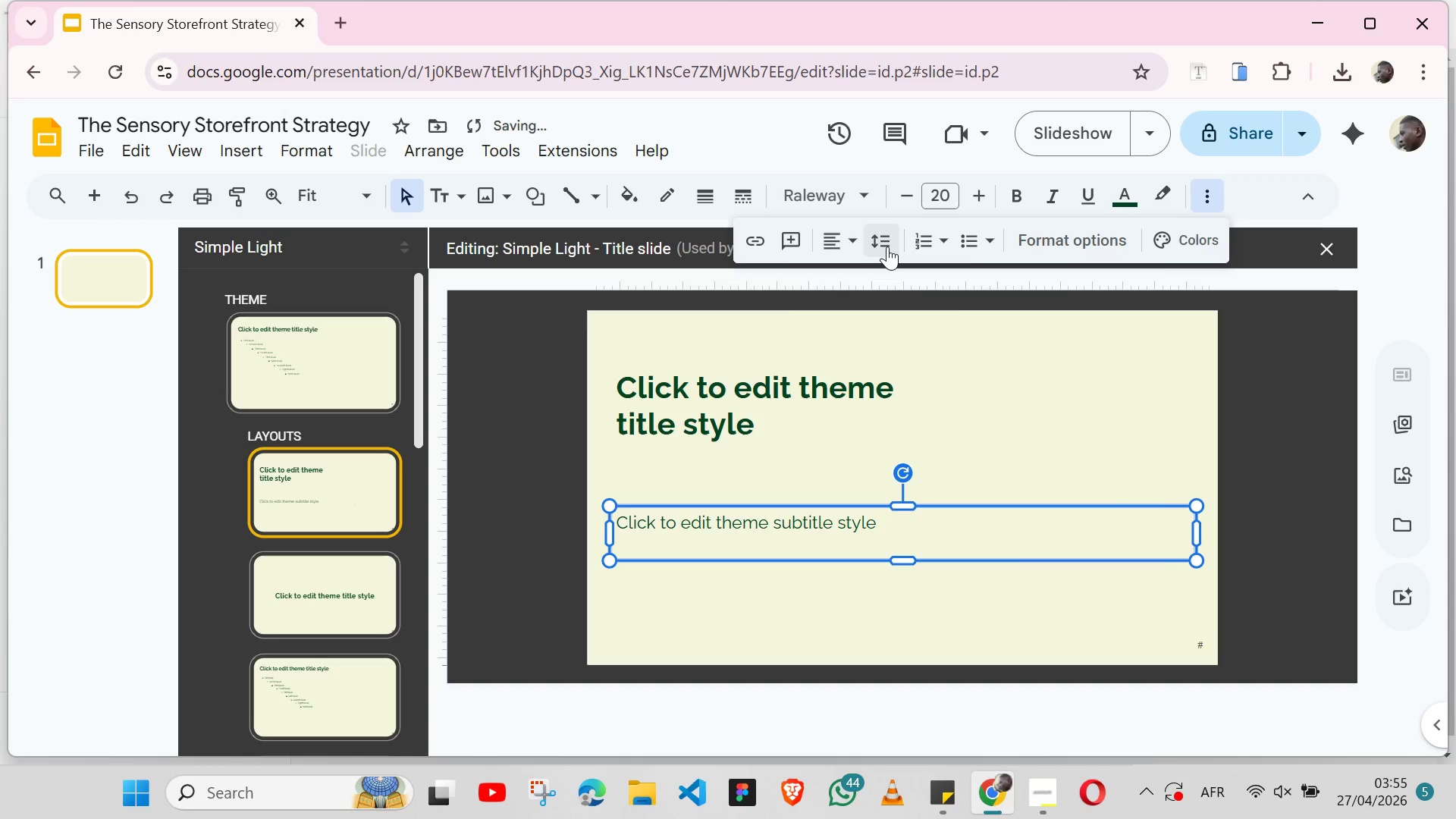 
left_click([887, 246])
 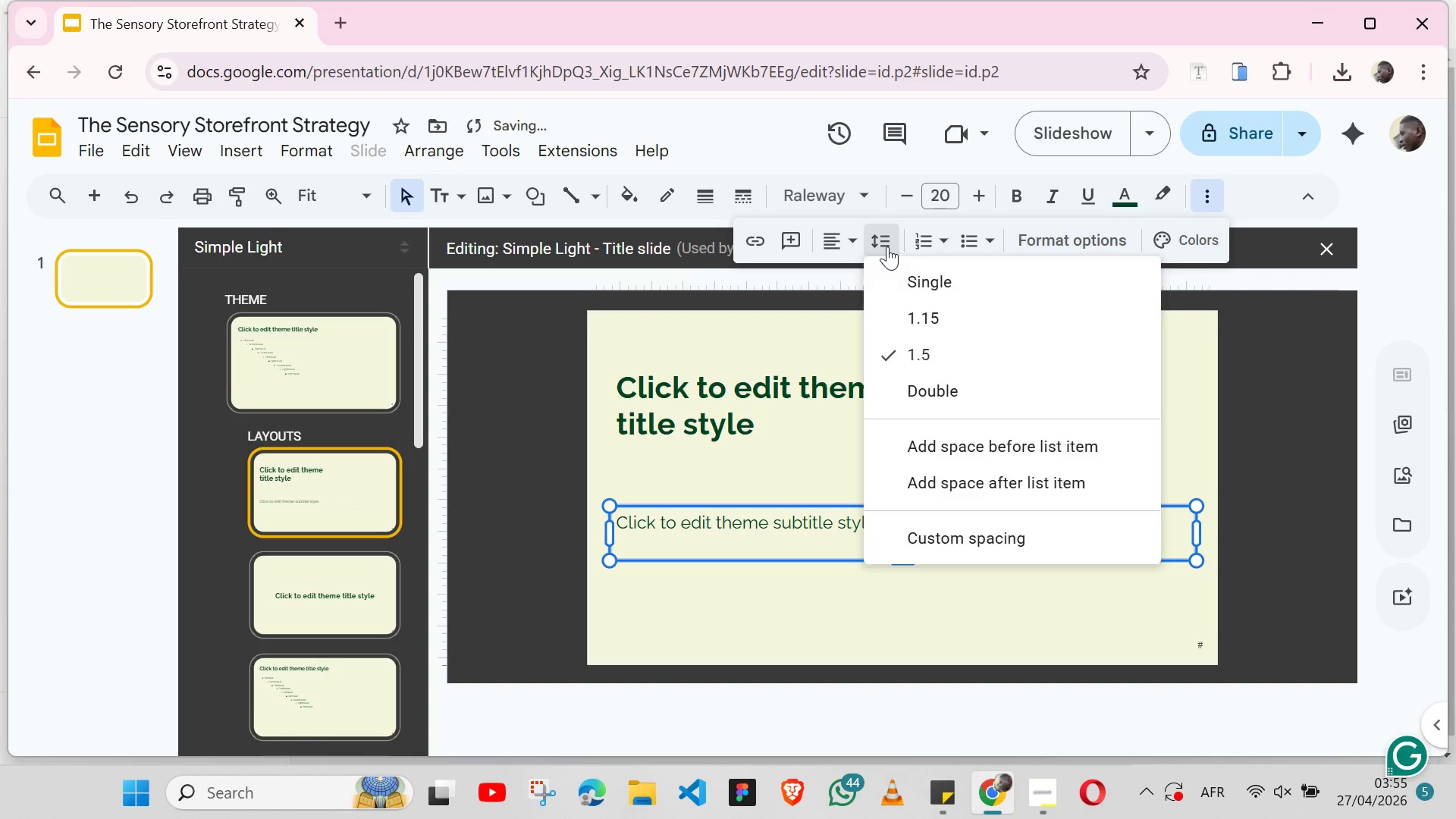 
left_click([887, 246])
 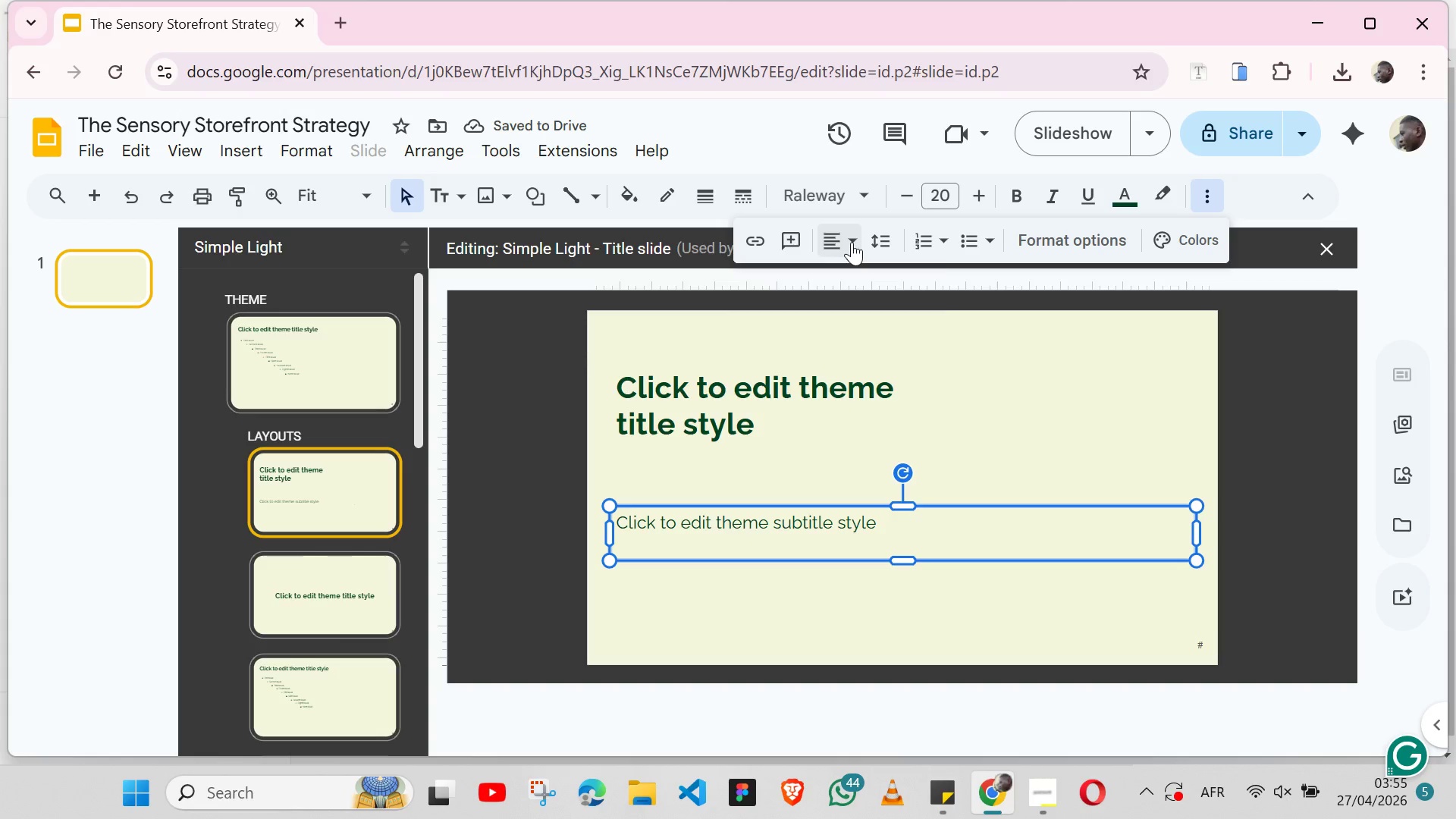 
left_click([852, 242])
 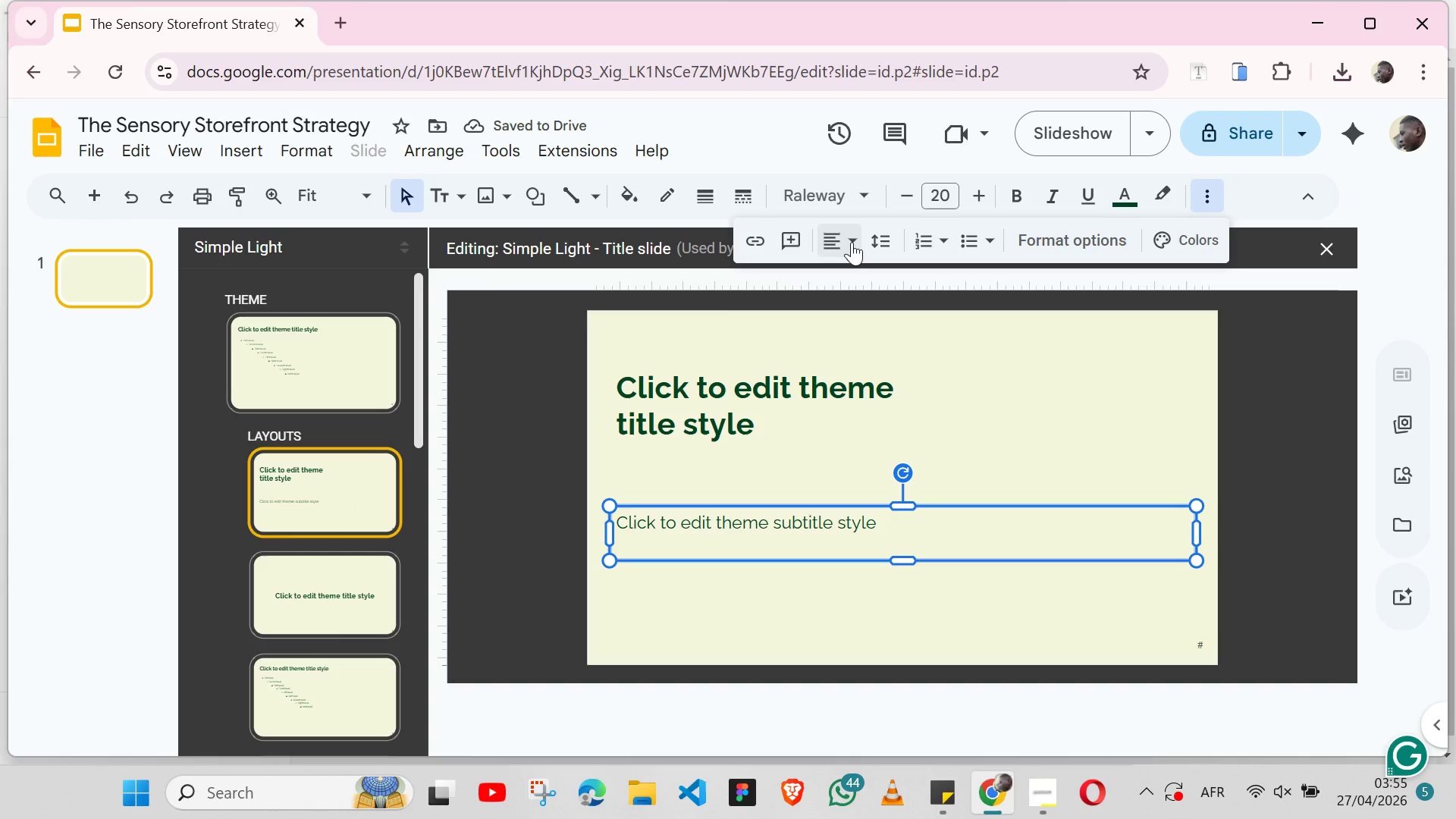 
left_click([852, 242])
 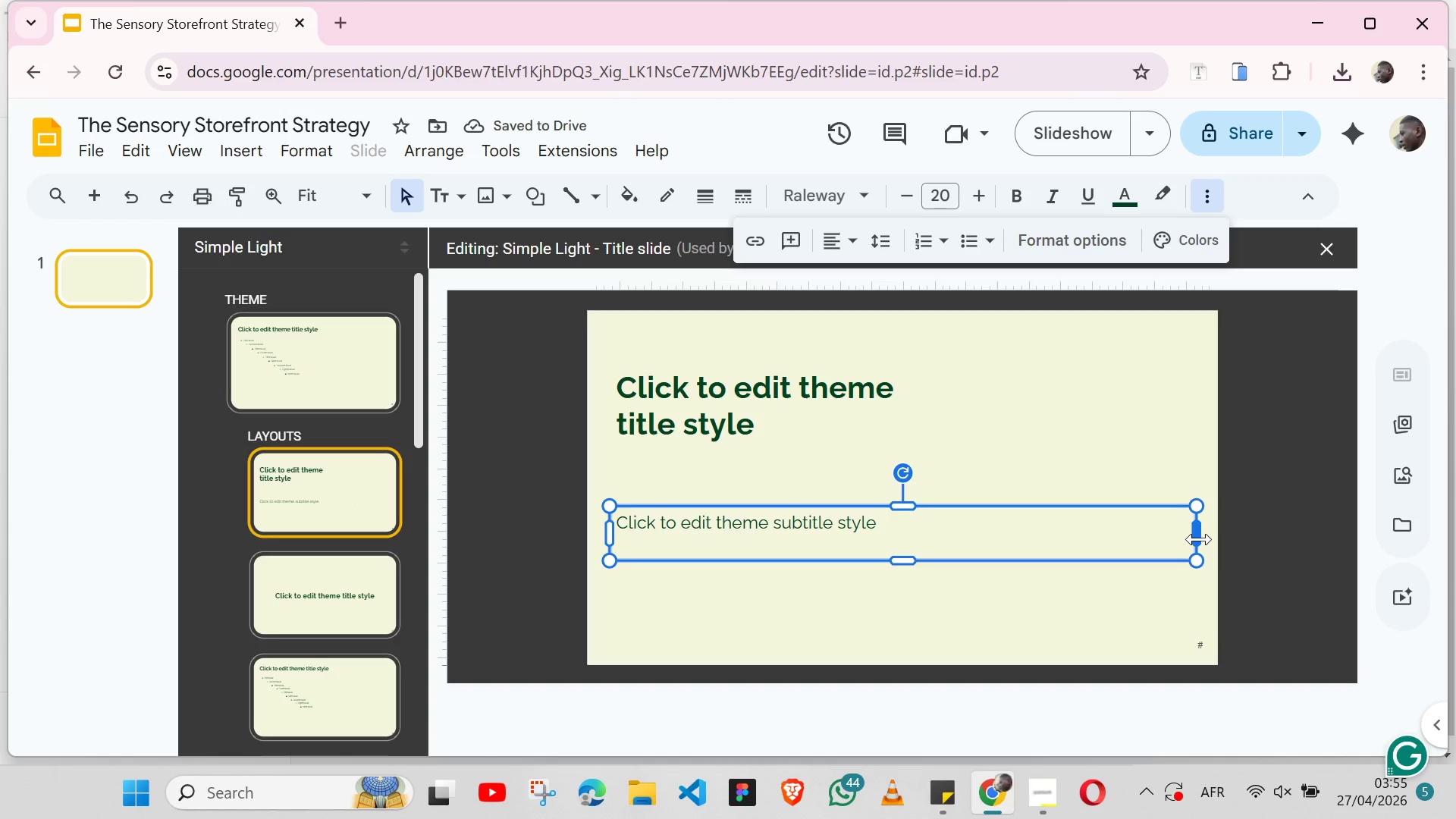 
left_click_drag(start_coordinate=[1199, 538], to_coordinate=[930, 500])
 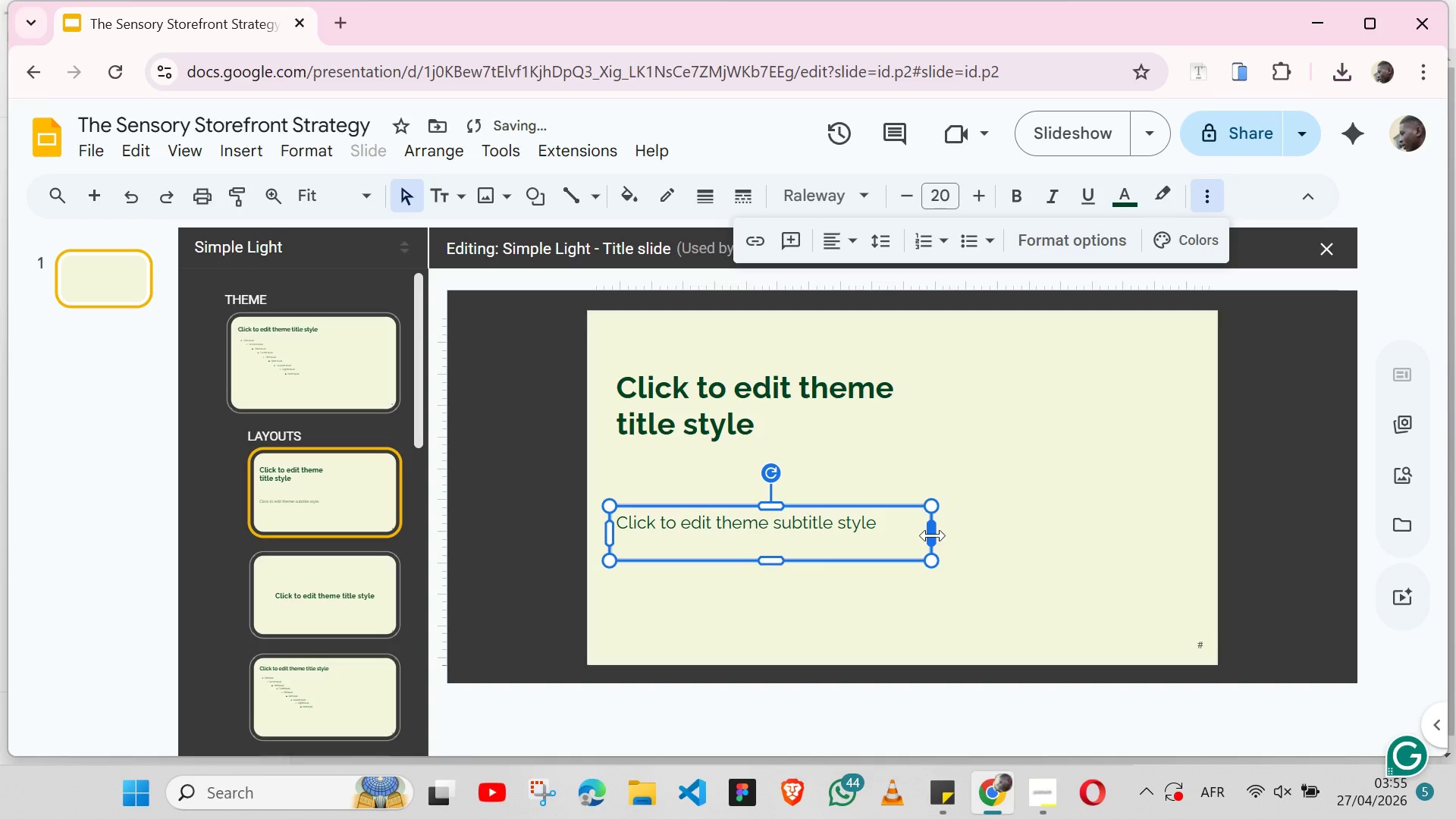 
left_click_drag(start_coordinate=[934, 535], to_coordinate=[939, 535])
 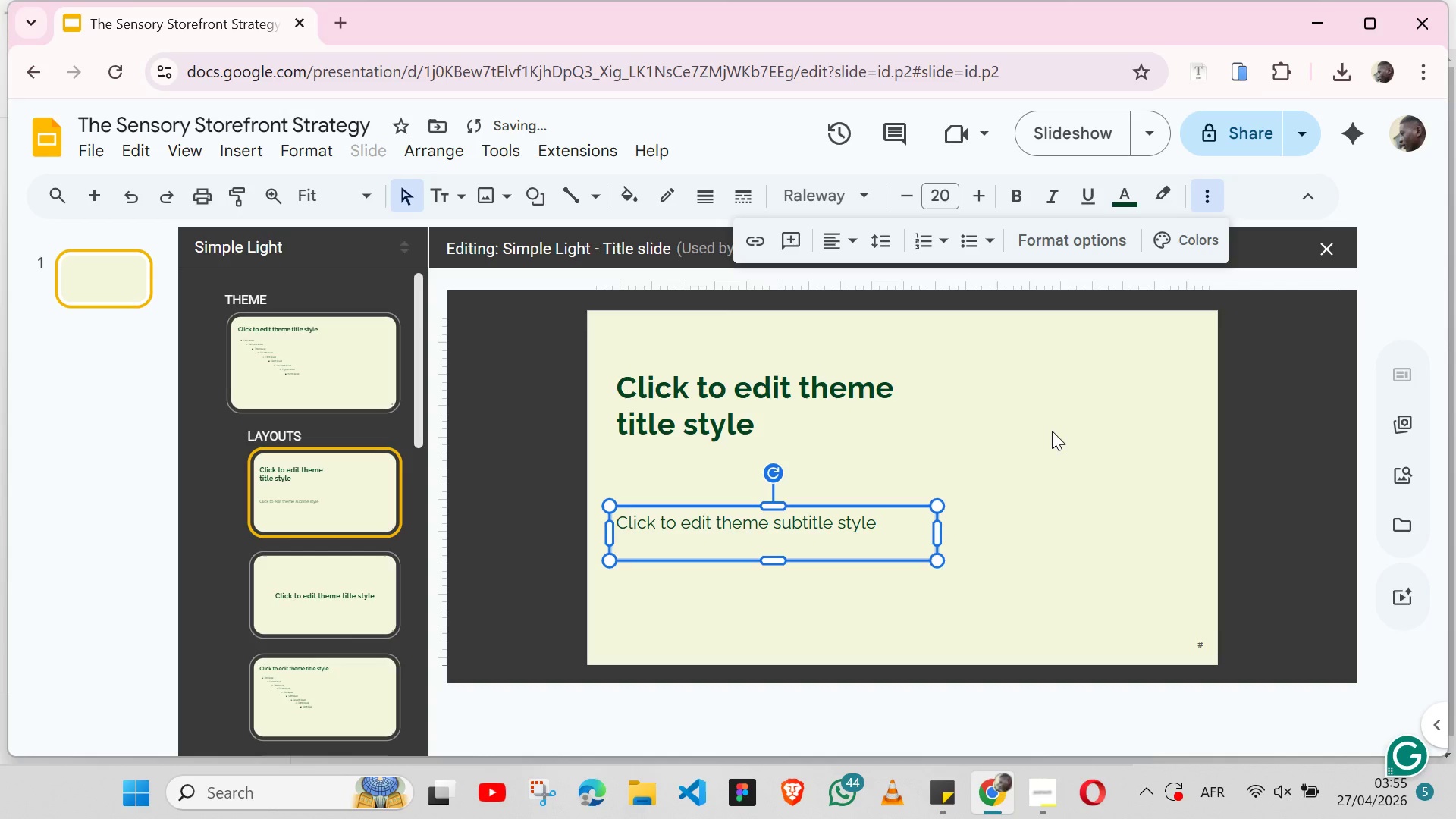 
left_click([1052, 431])
 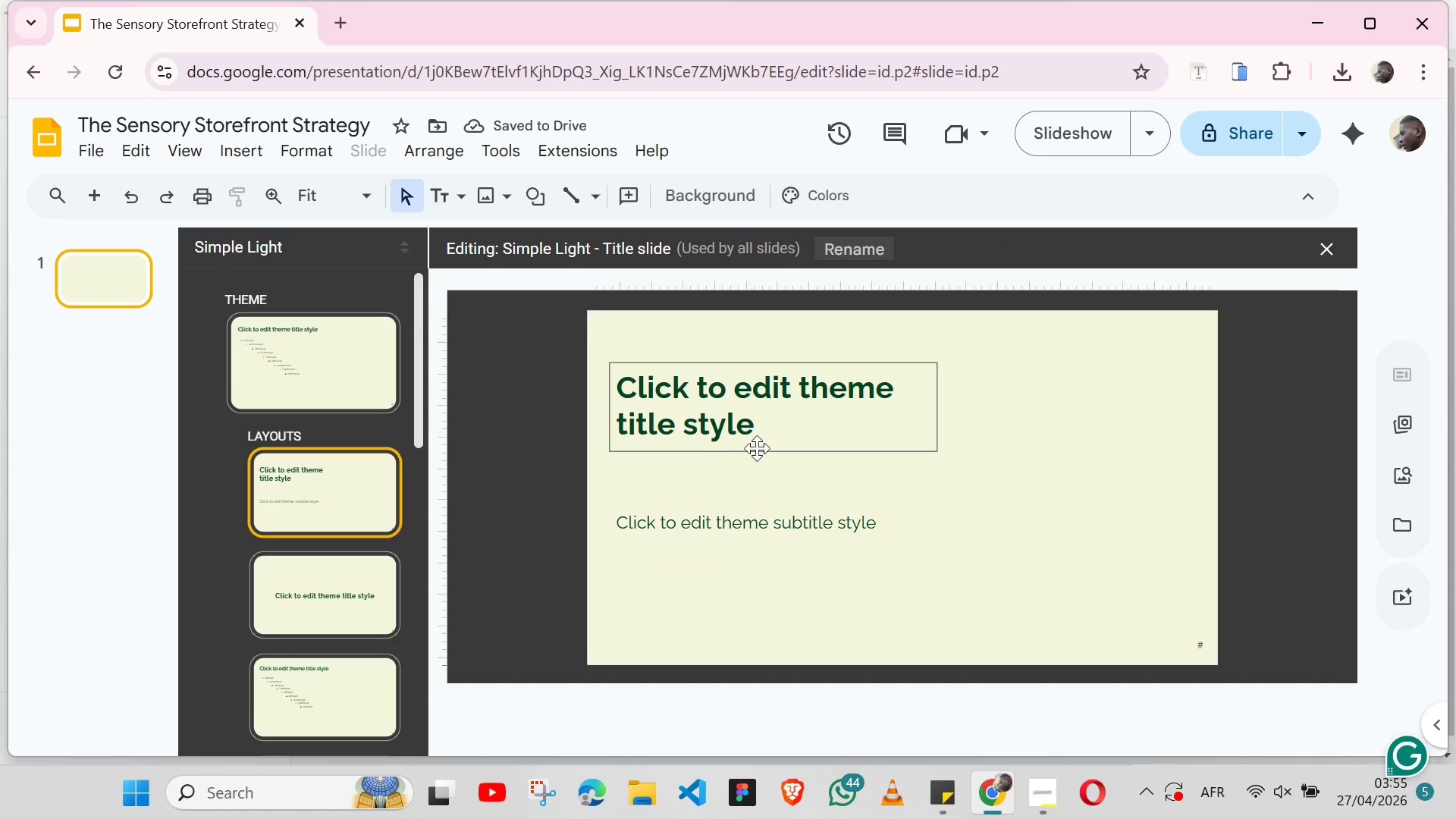 
left_click([757, 448])
 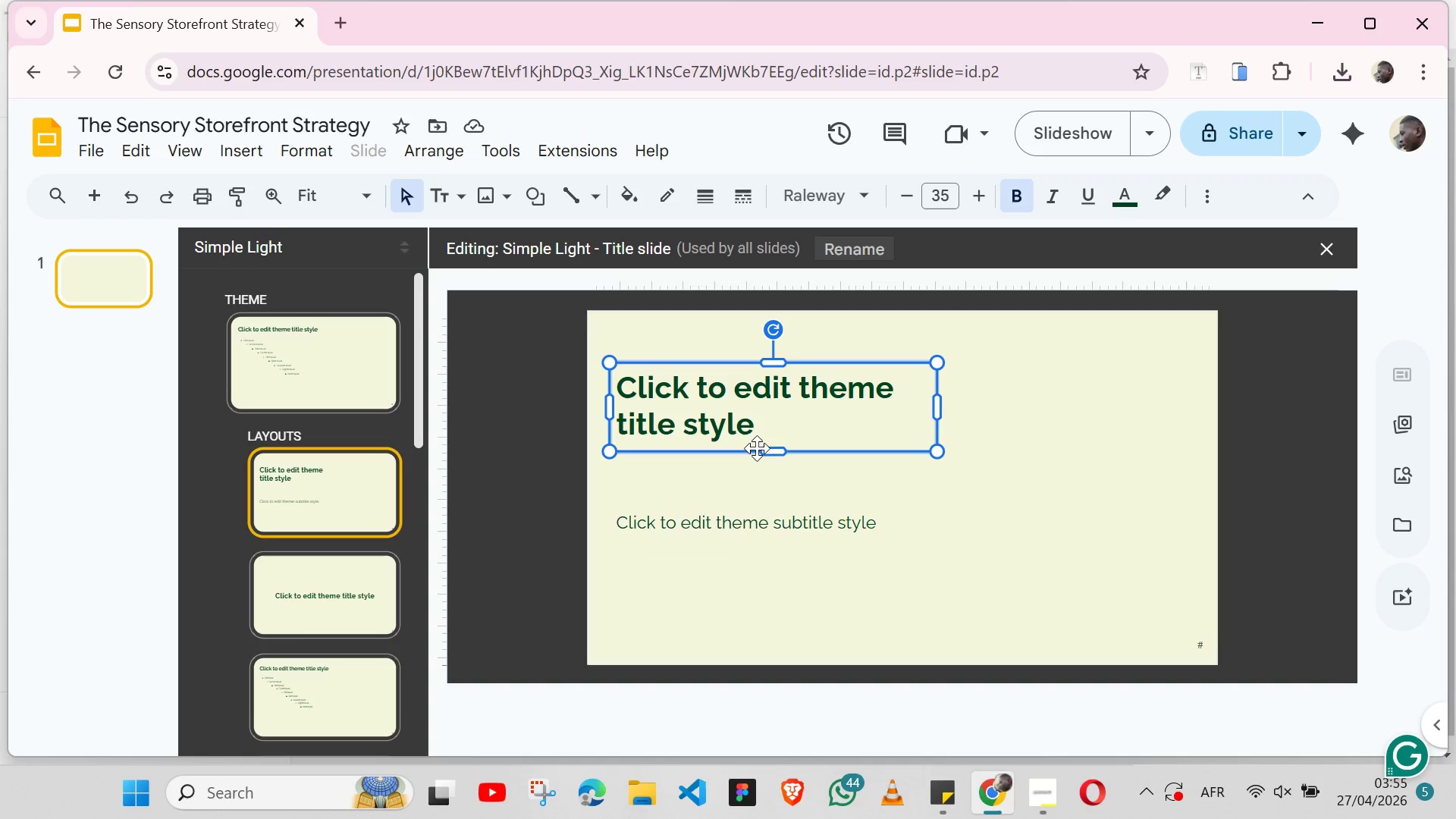 
key(Shift+ArrowDown)
 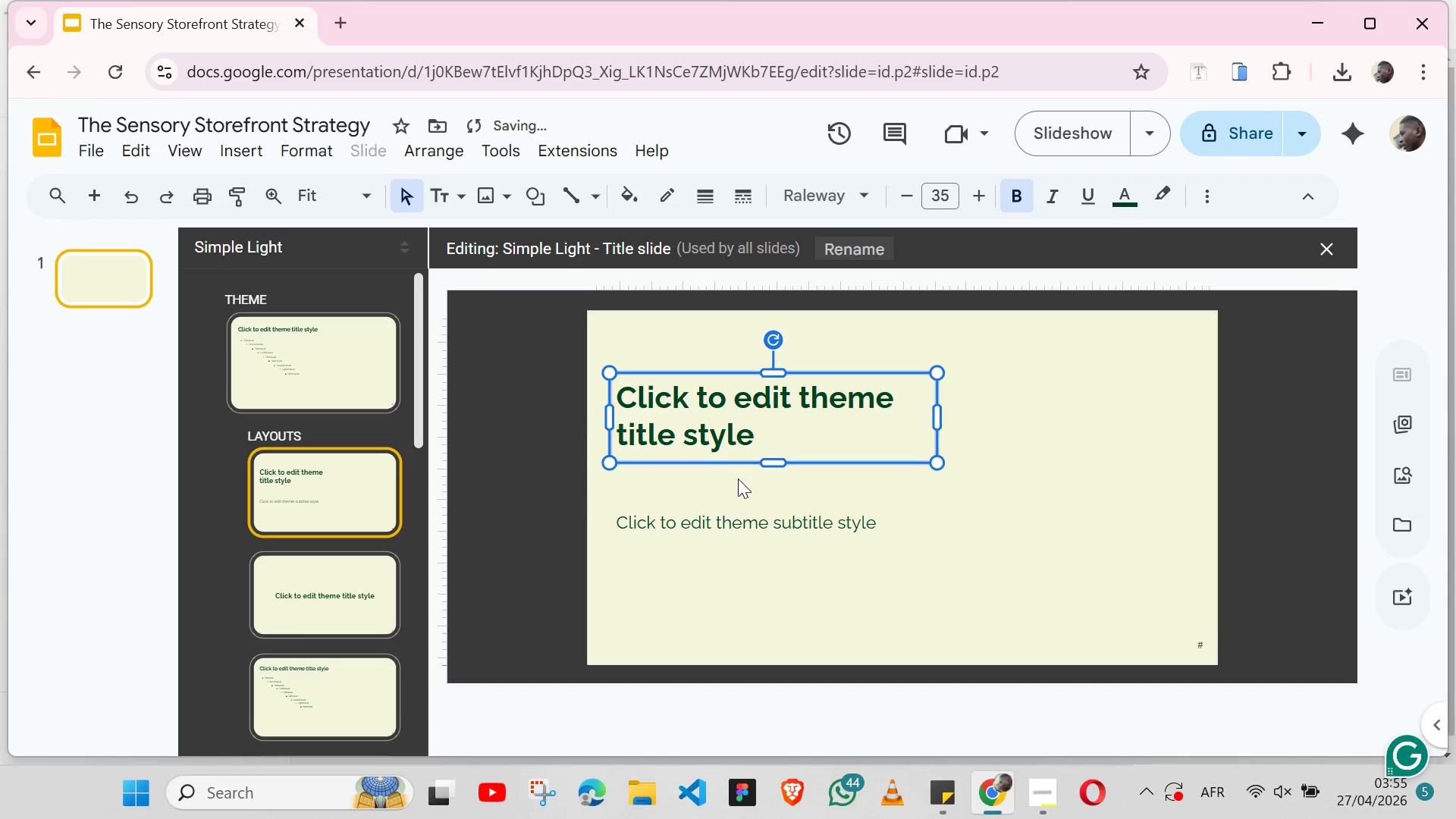 
key(Shift+ArrowDown)
 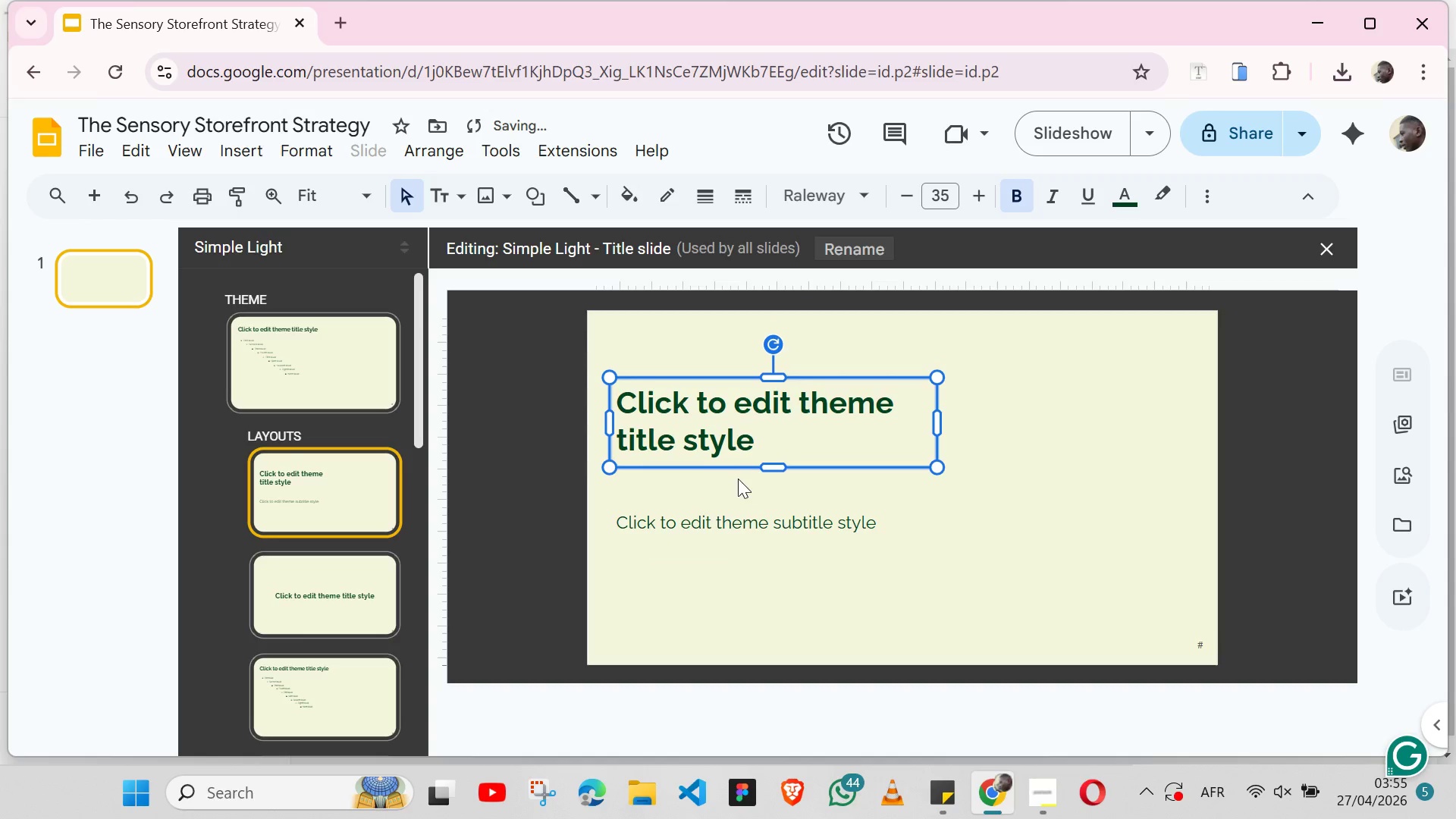 
key(Shift+ArrowDown)
 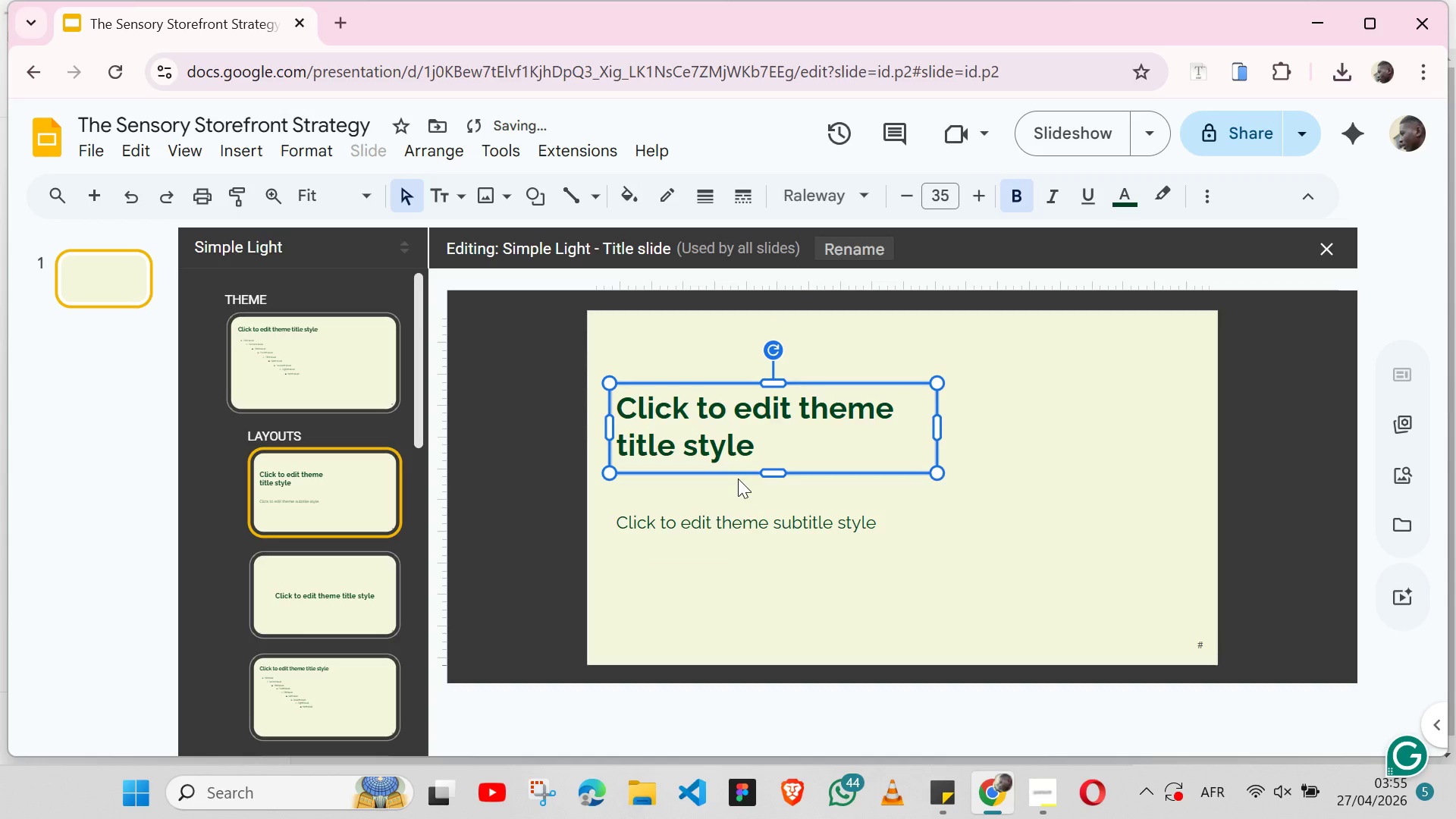 
key(Shift+ArrowDown)
 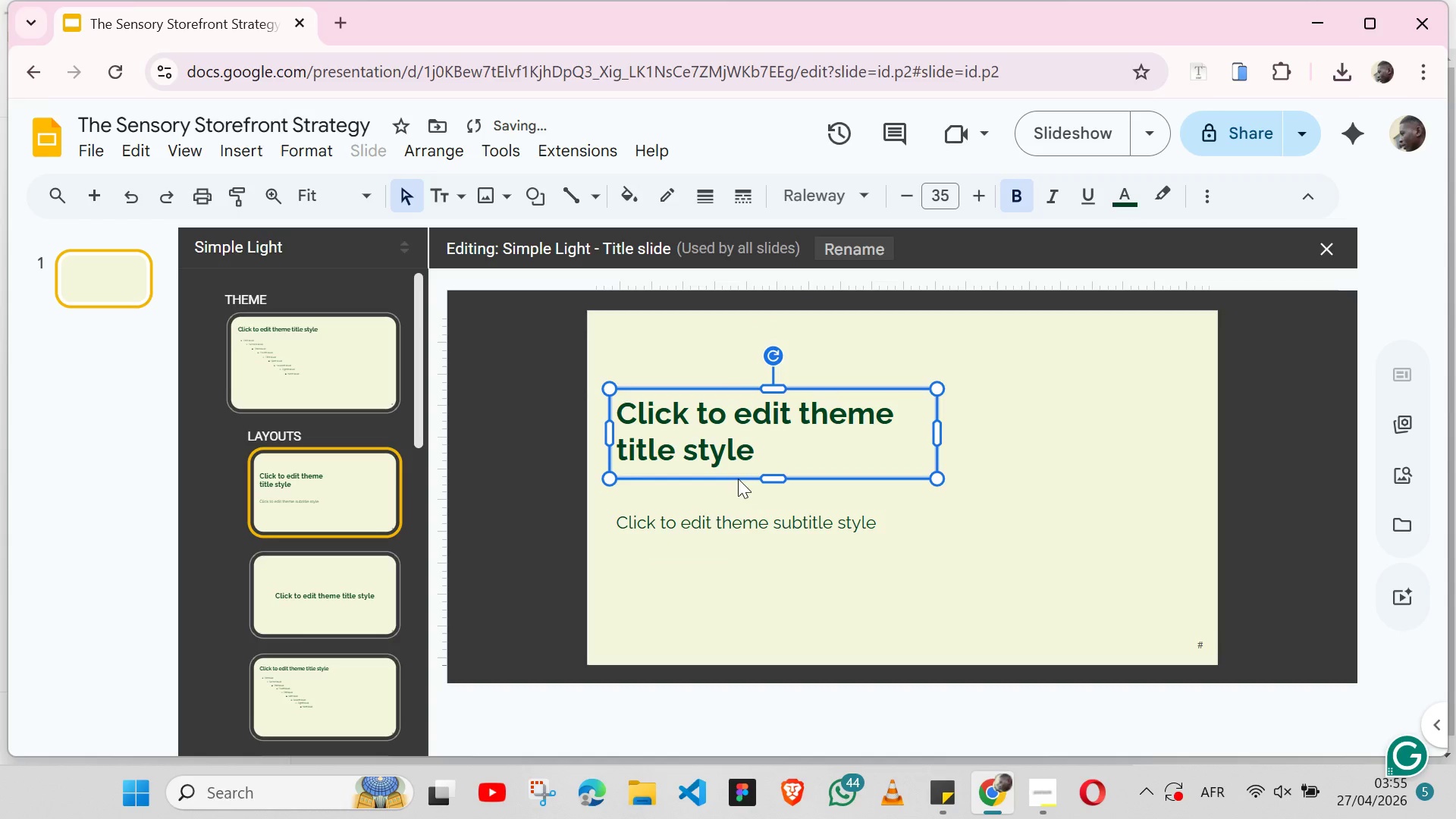 
key(Shift+ArrowDown)
 